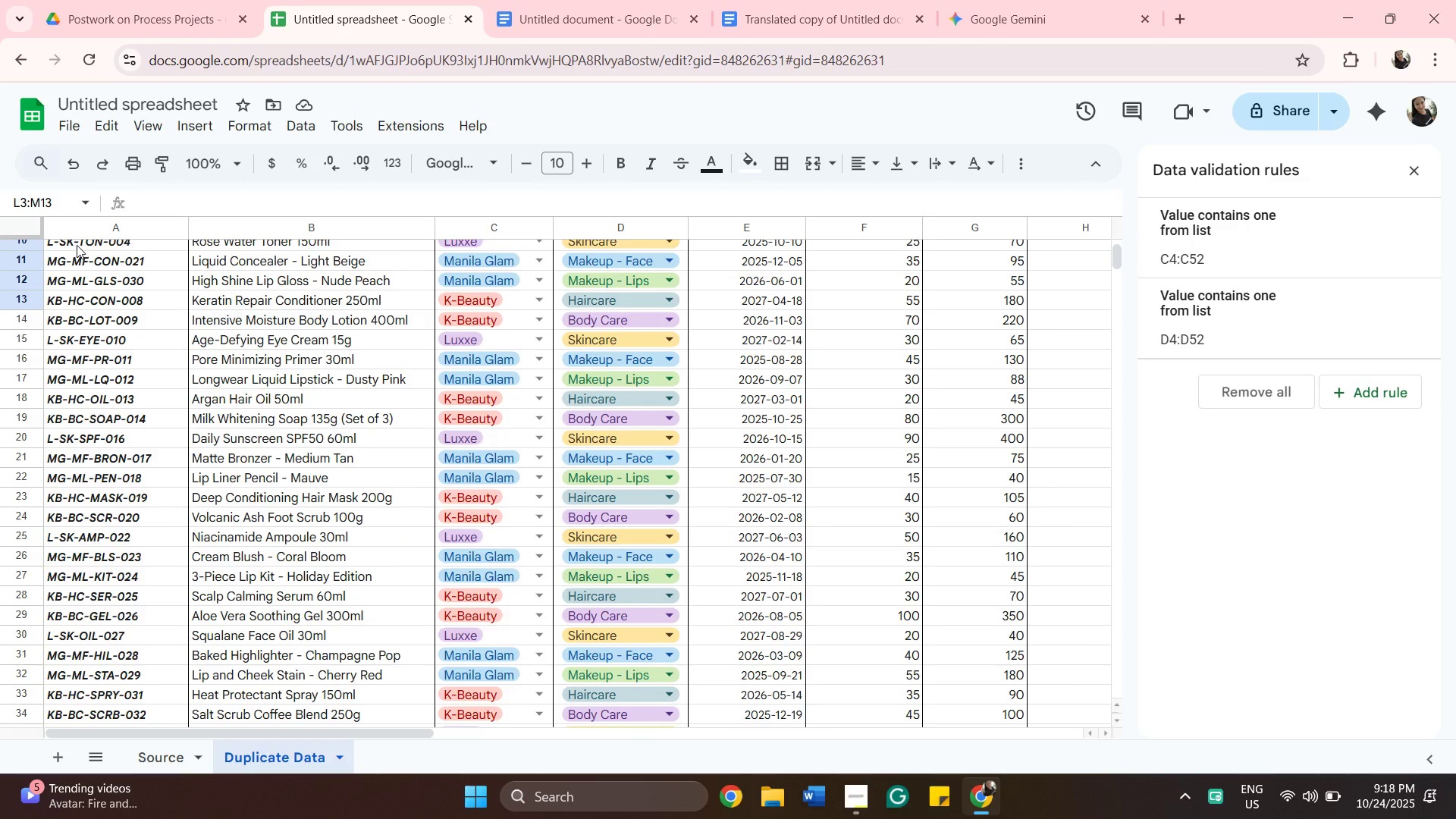 
scroll: coordinate [88, 375], scroll_direction: down, amount: 7.0
 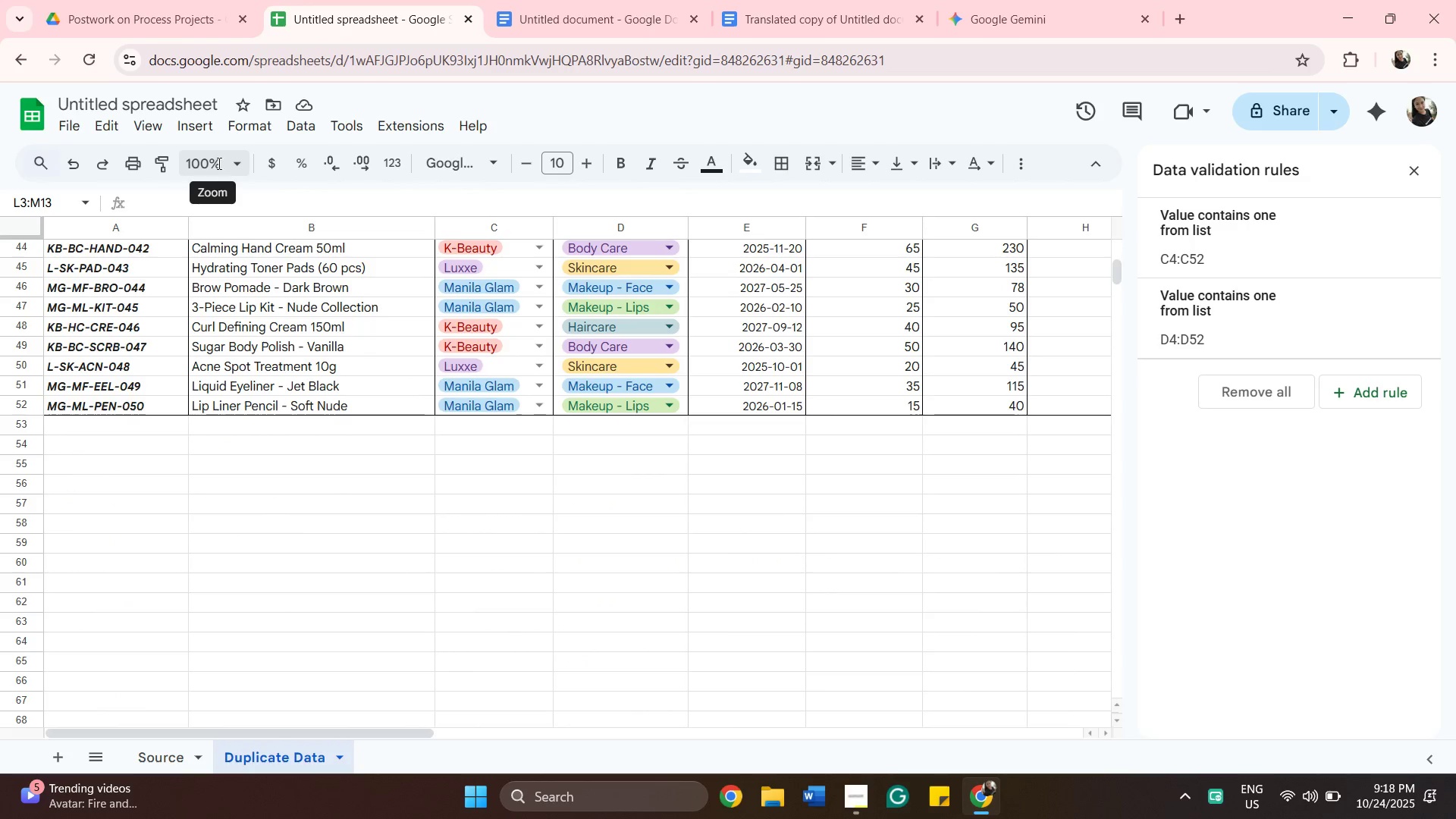 
left_click([218, 161])
 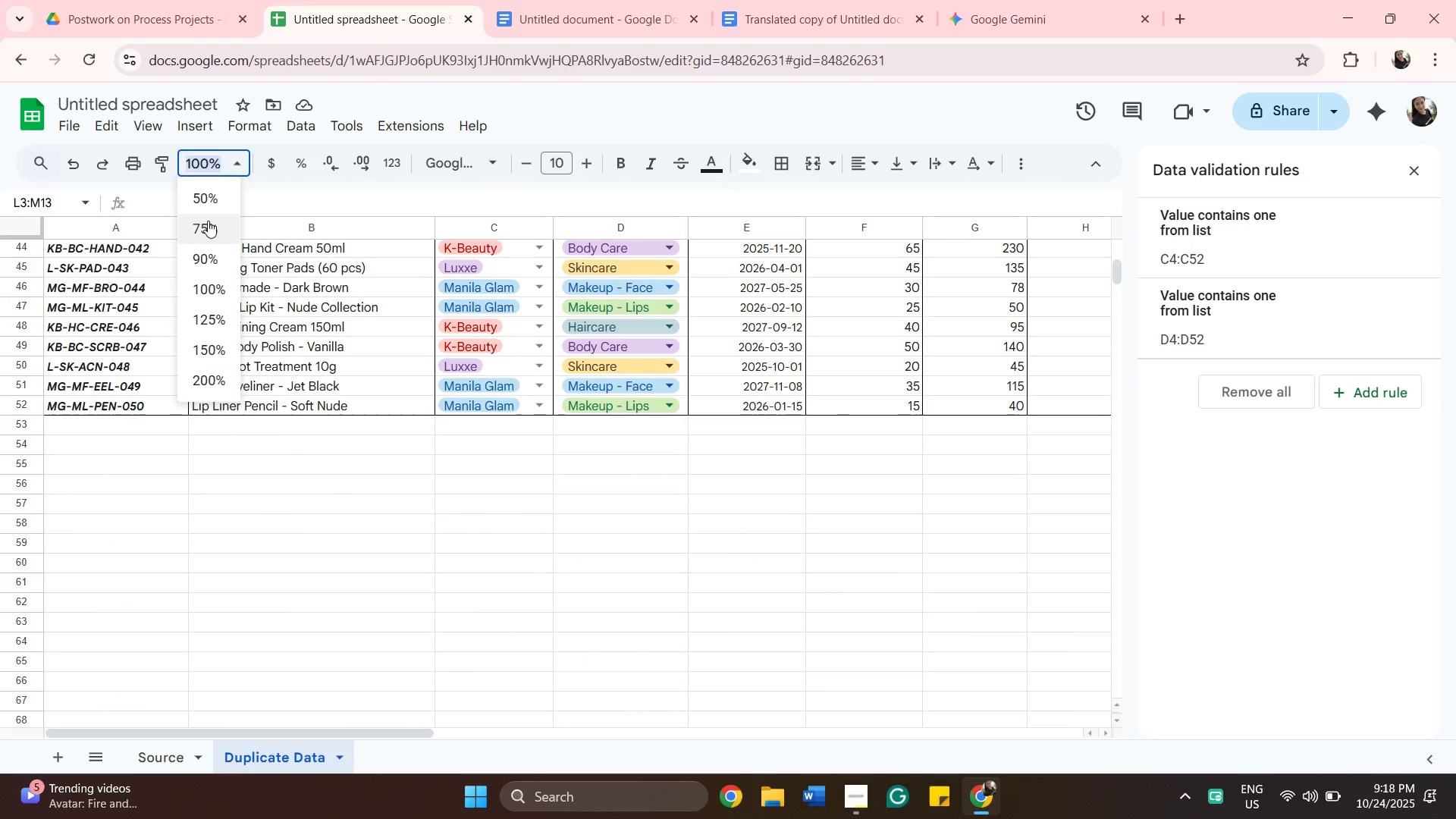 
left_click([205, 228])
 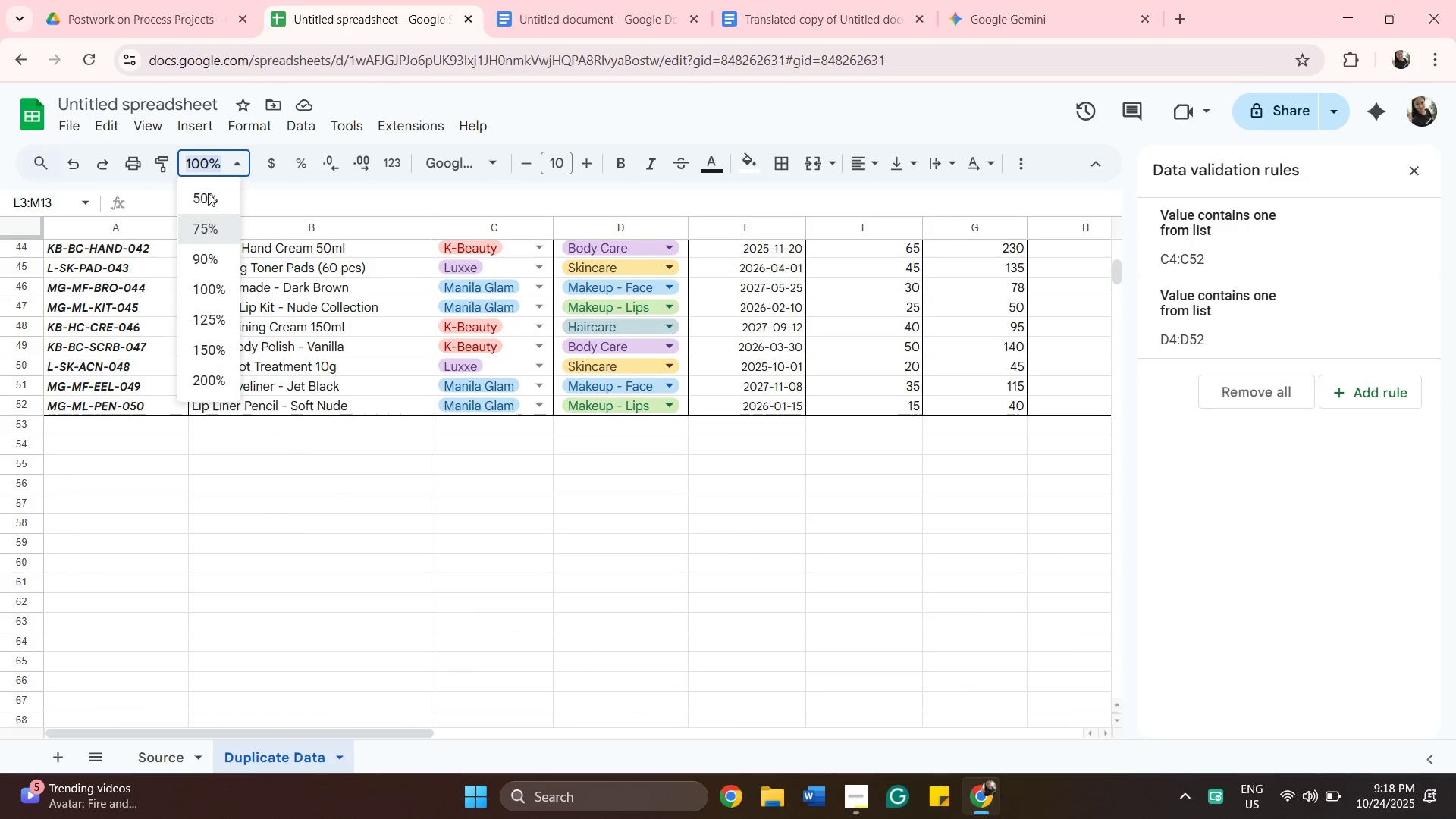 
mouse_move([183, 218])
 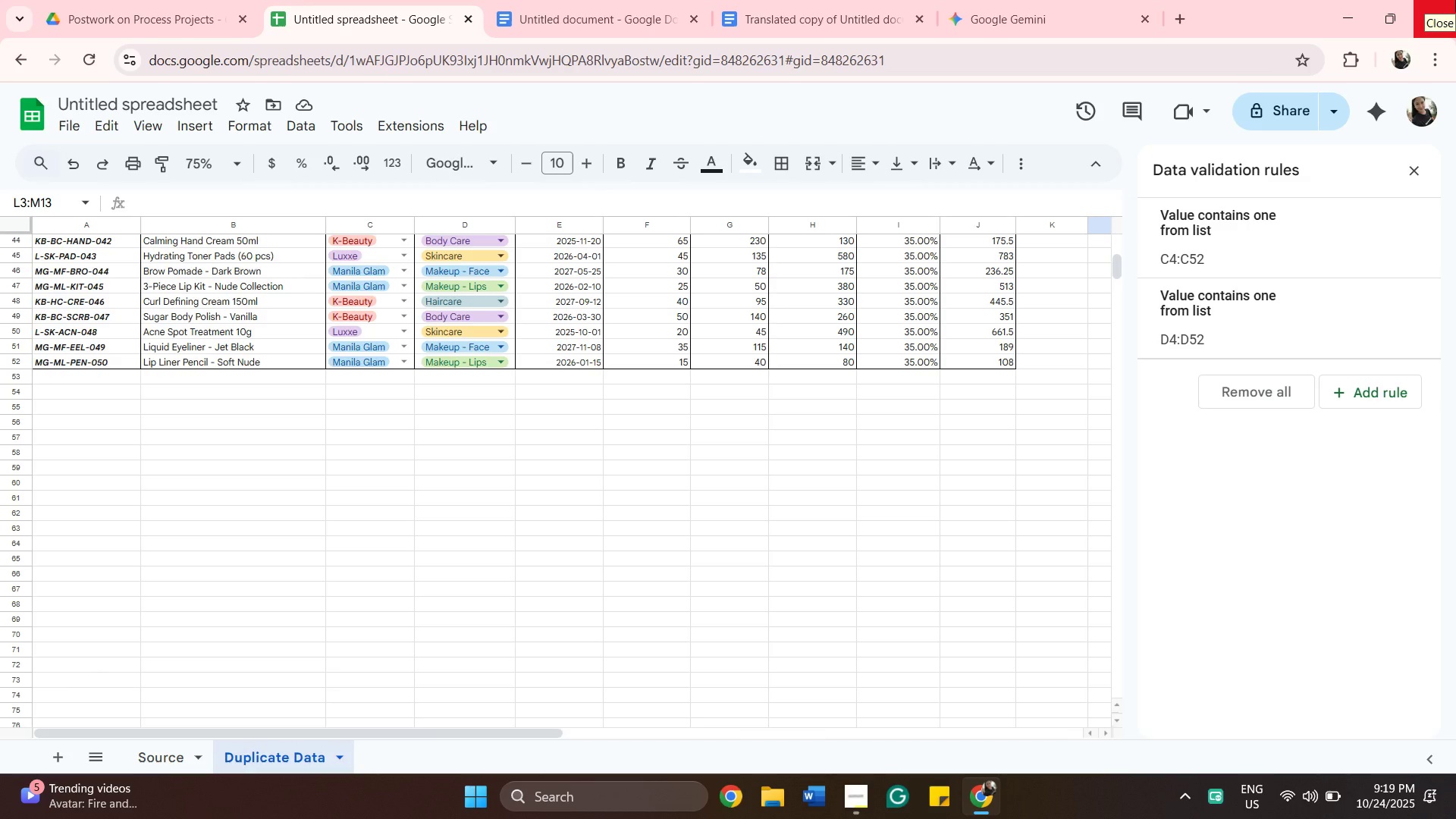 
wait(15.82)
 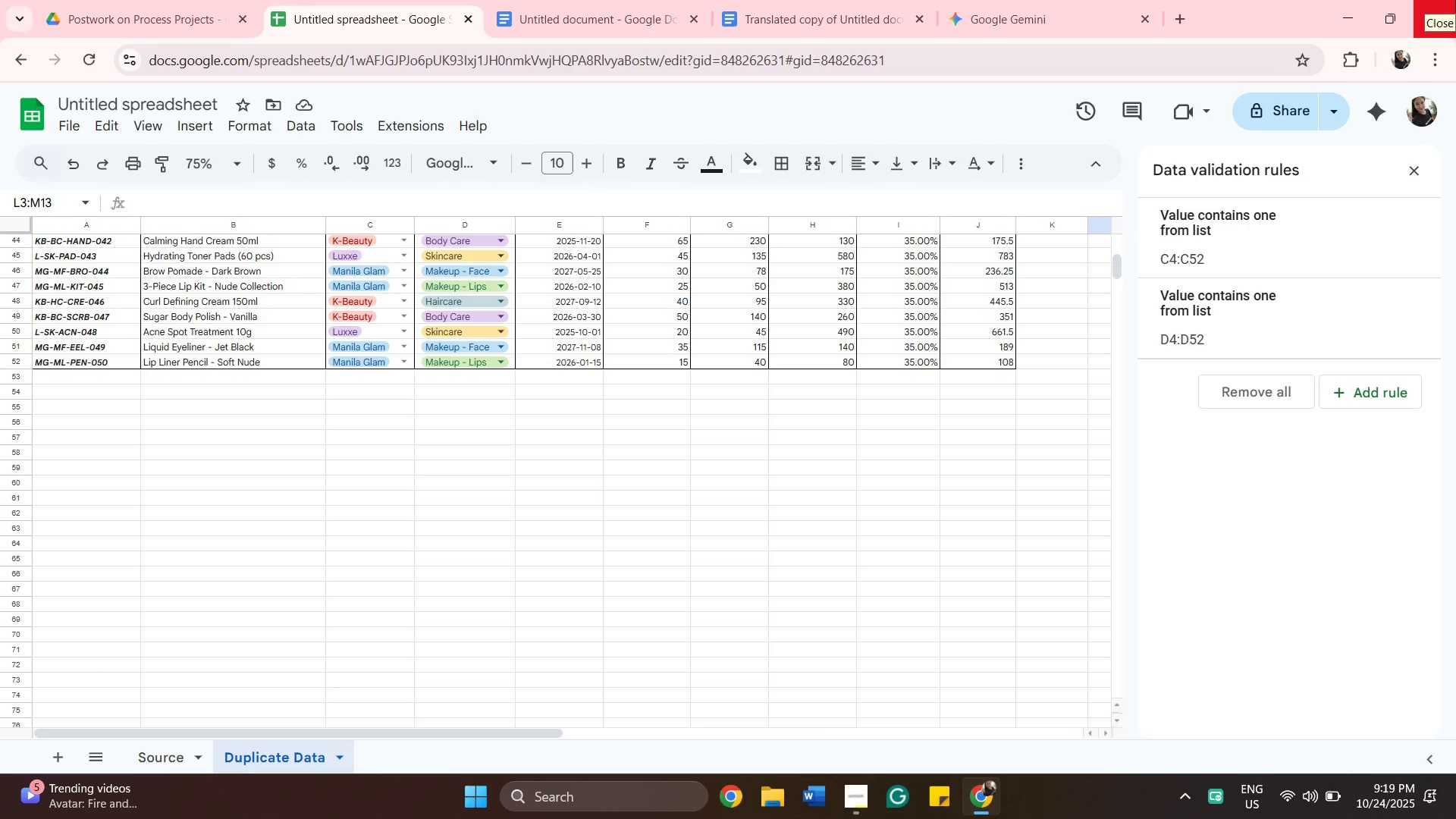 
scroll: coordinate [962, 650], scroll_direction: none, amount: 0.0
 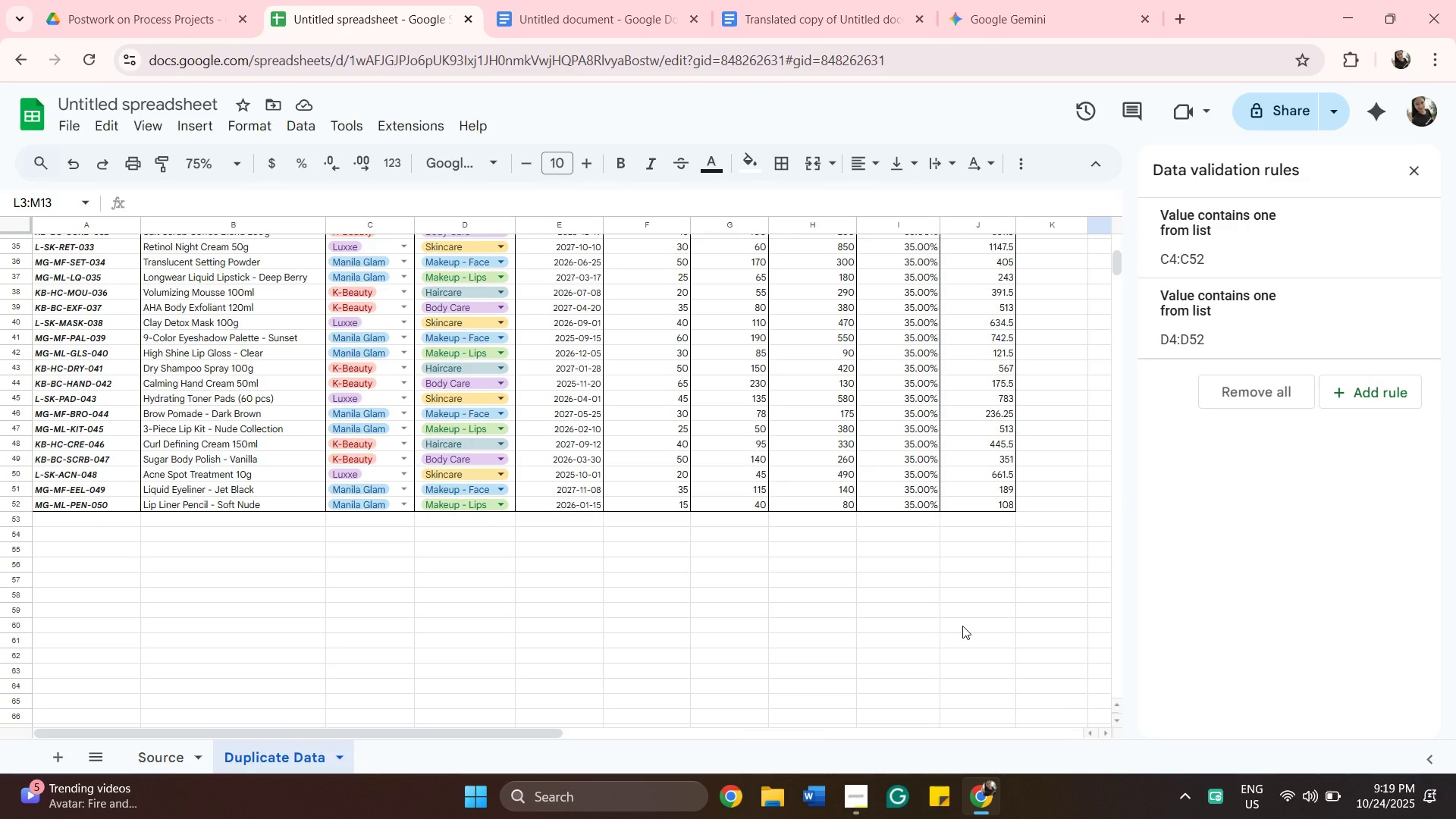 
wait(12.72)
 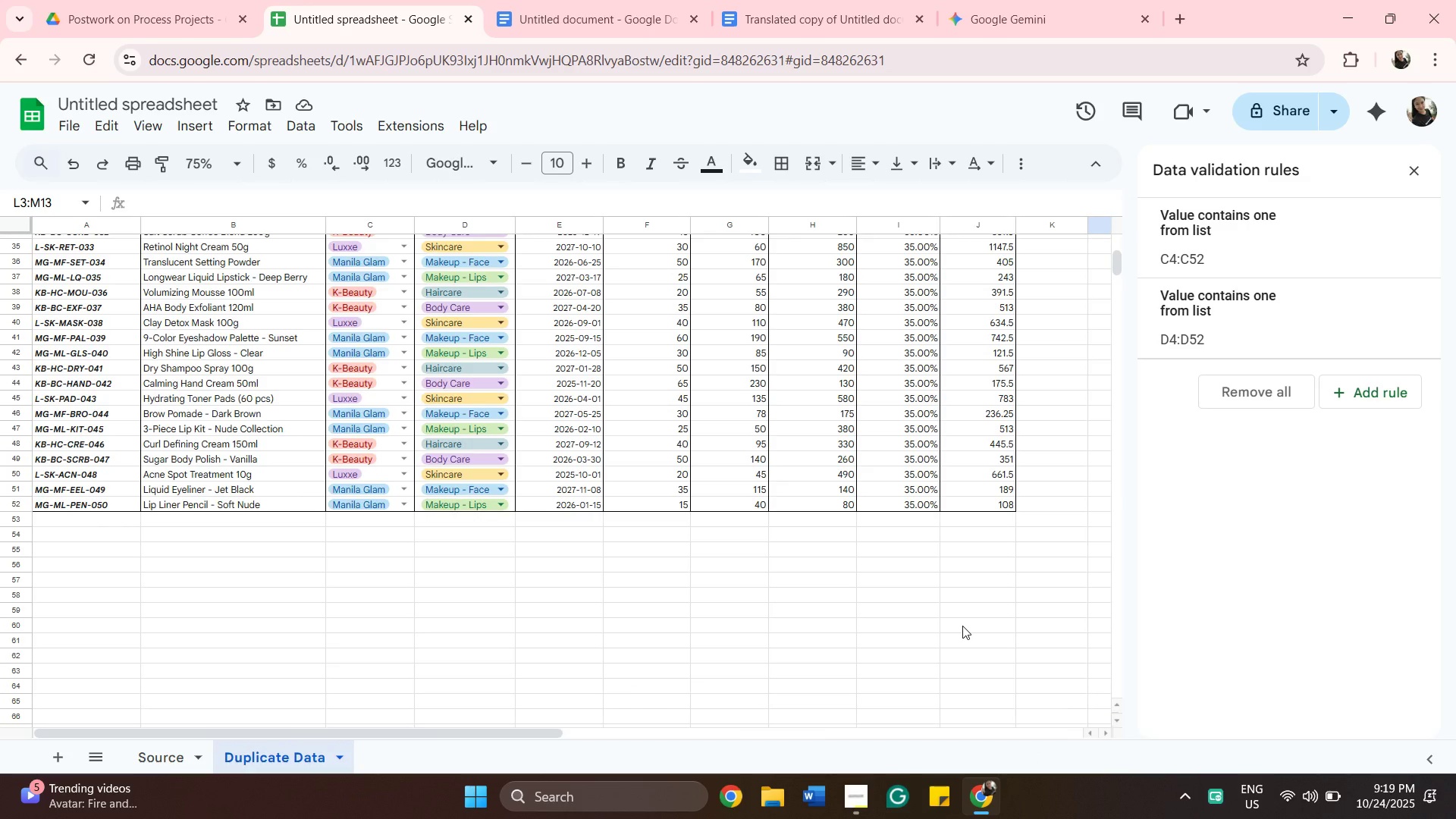 
scroll: coordinate [1100, 292], scroll_direction: up, amount: 4.0
 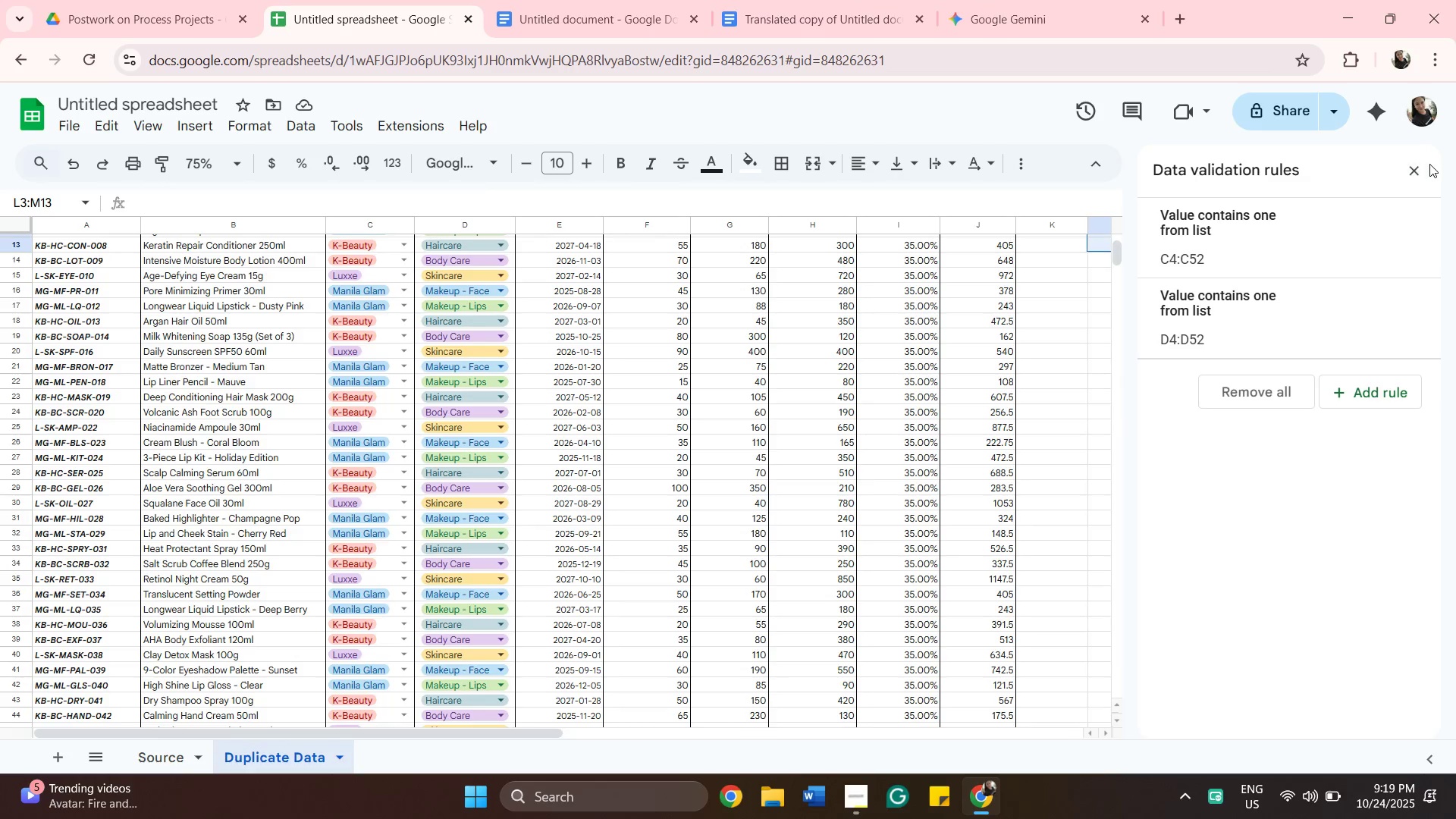 
left_click([1414, 180])
 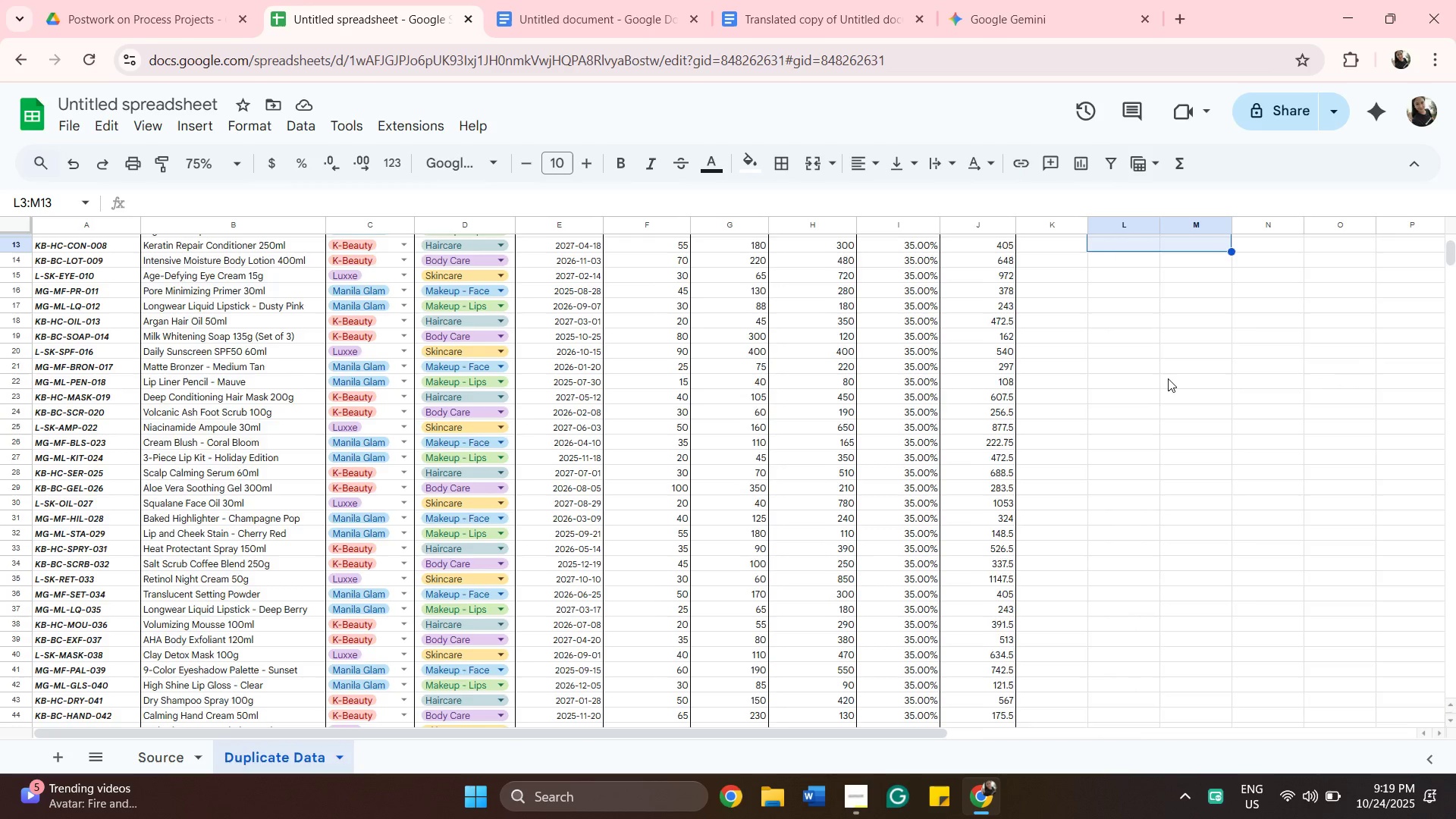 
scroll: coordinate [1166, 379], scroll_direction: up, amount: 2.0
 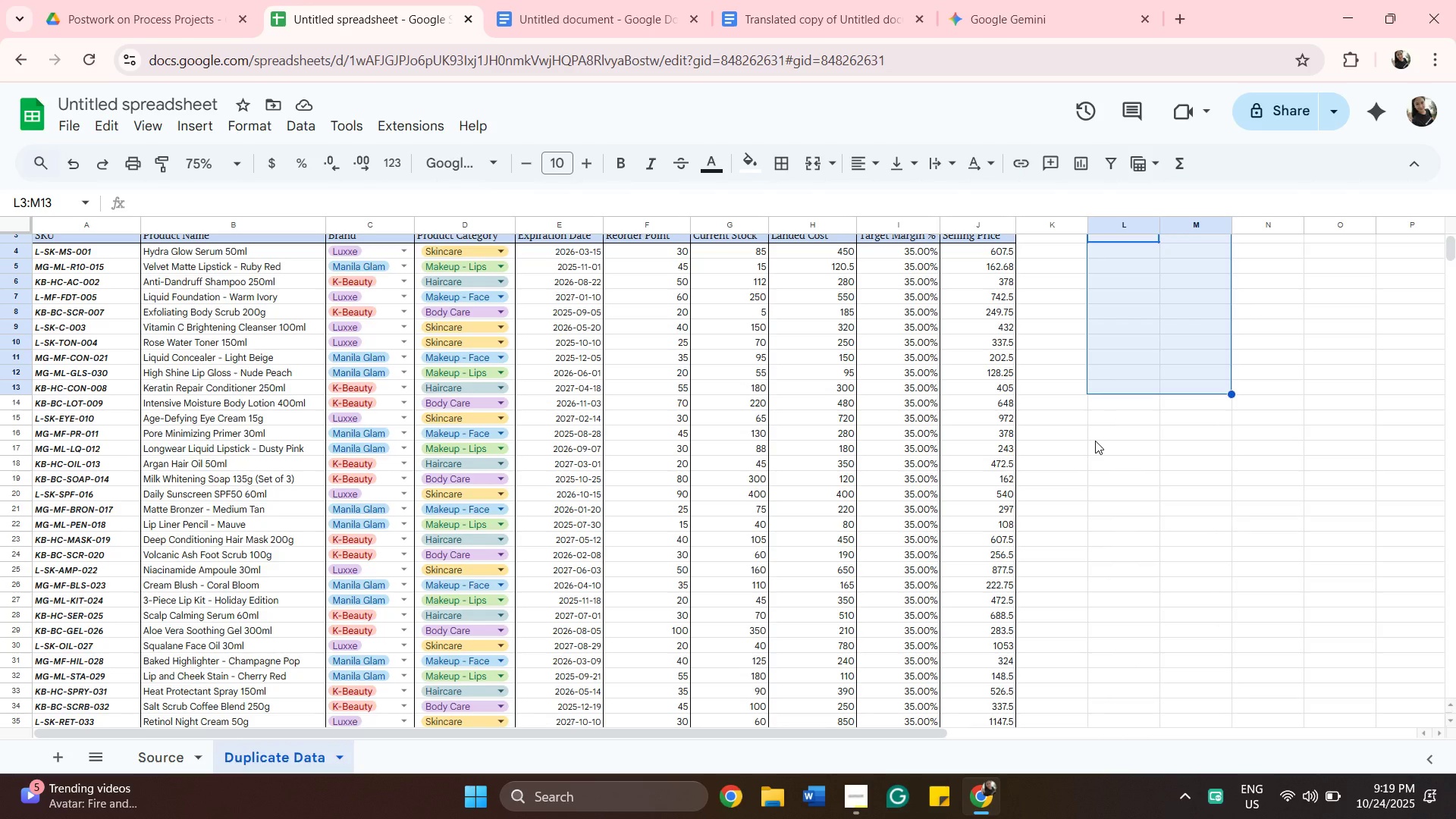 
wait(15.22)
 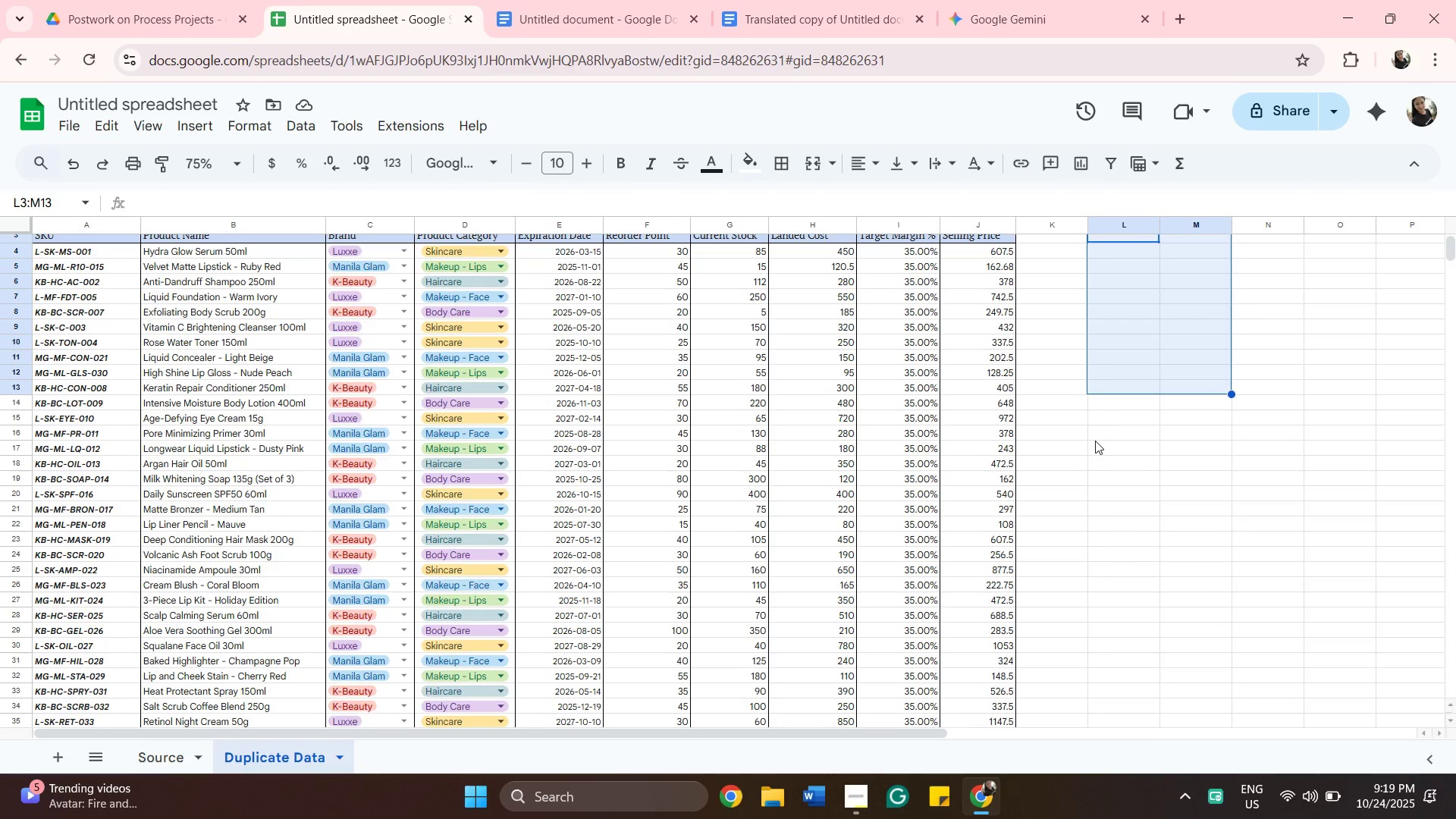 
scroll: coordinate [1251, 431], scroll_direction: down, amount: 1.0
 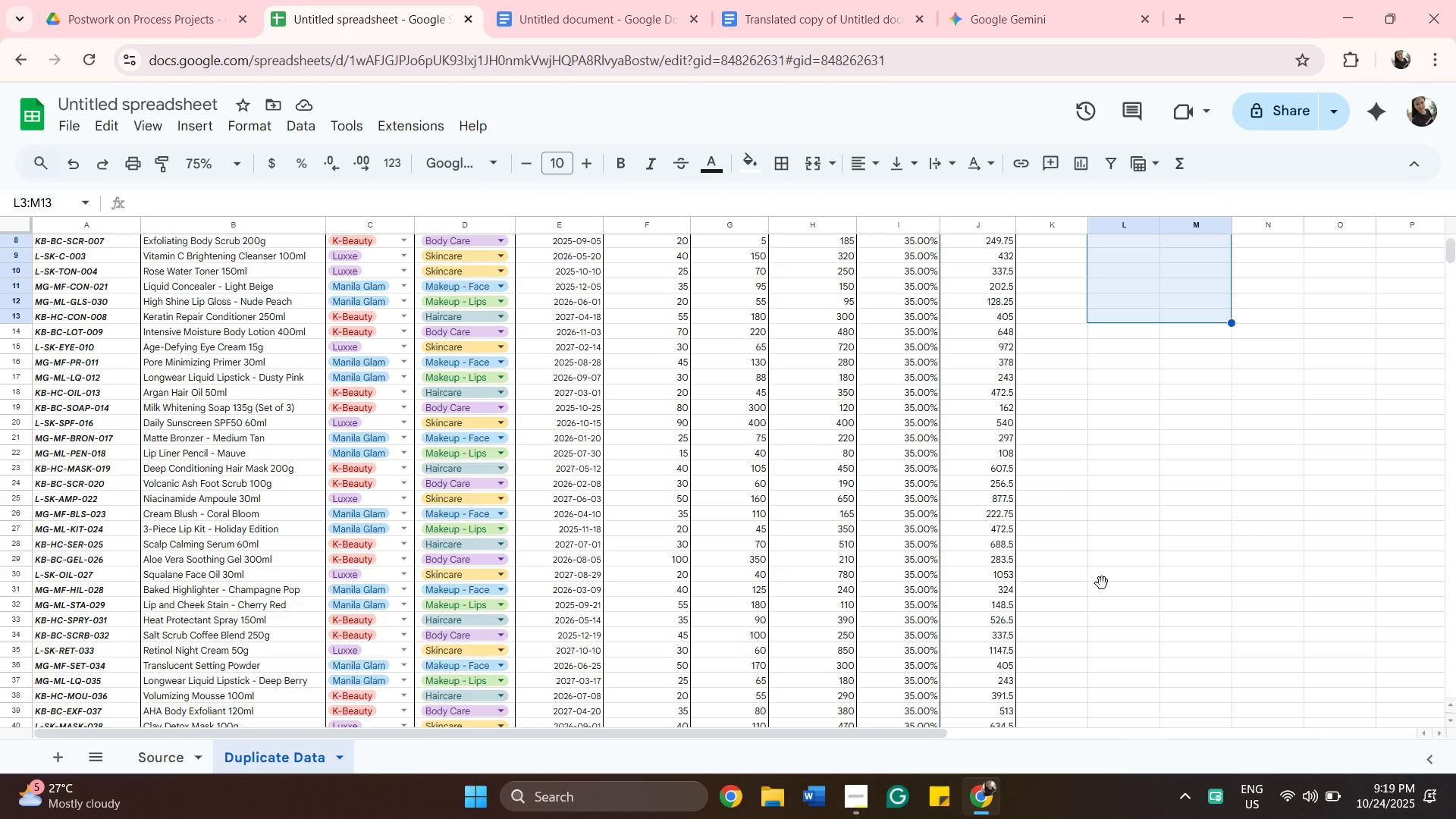 
left_click([1102, 583])
 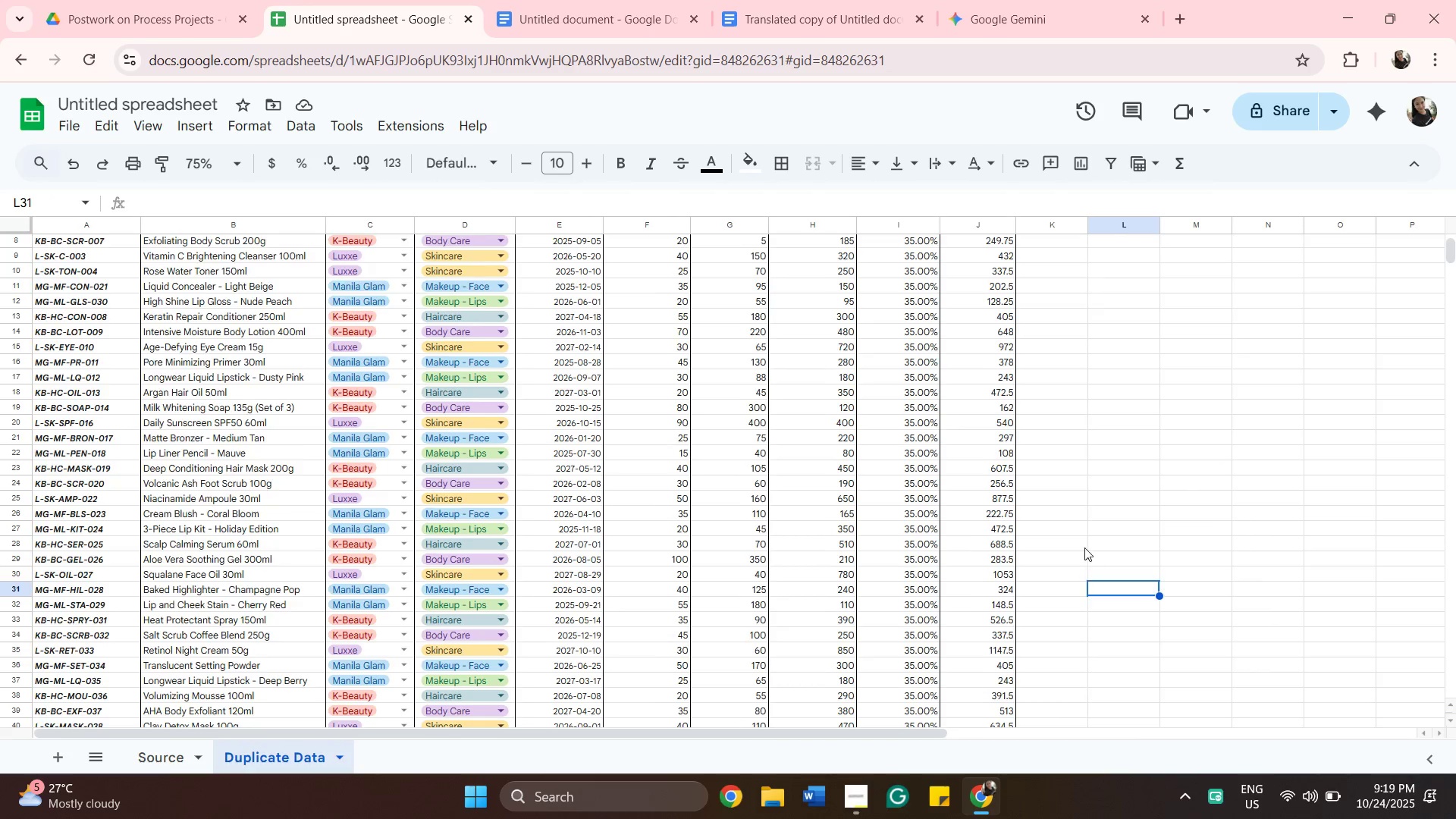 
scroll: coordinate [1087, 538], scroll_direction: up, amount: 4.0
 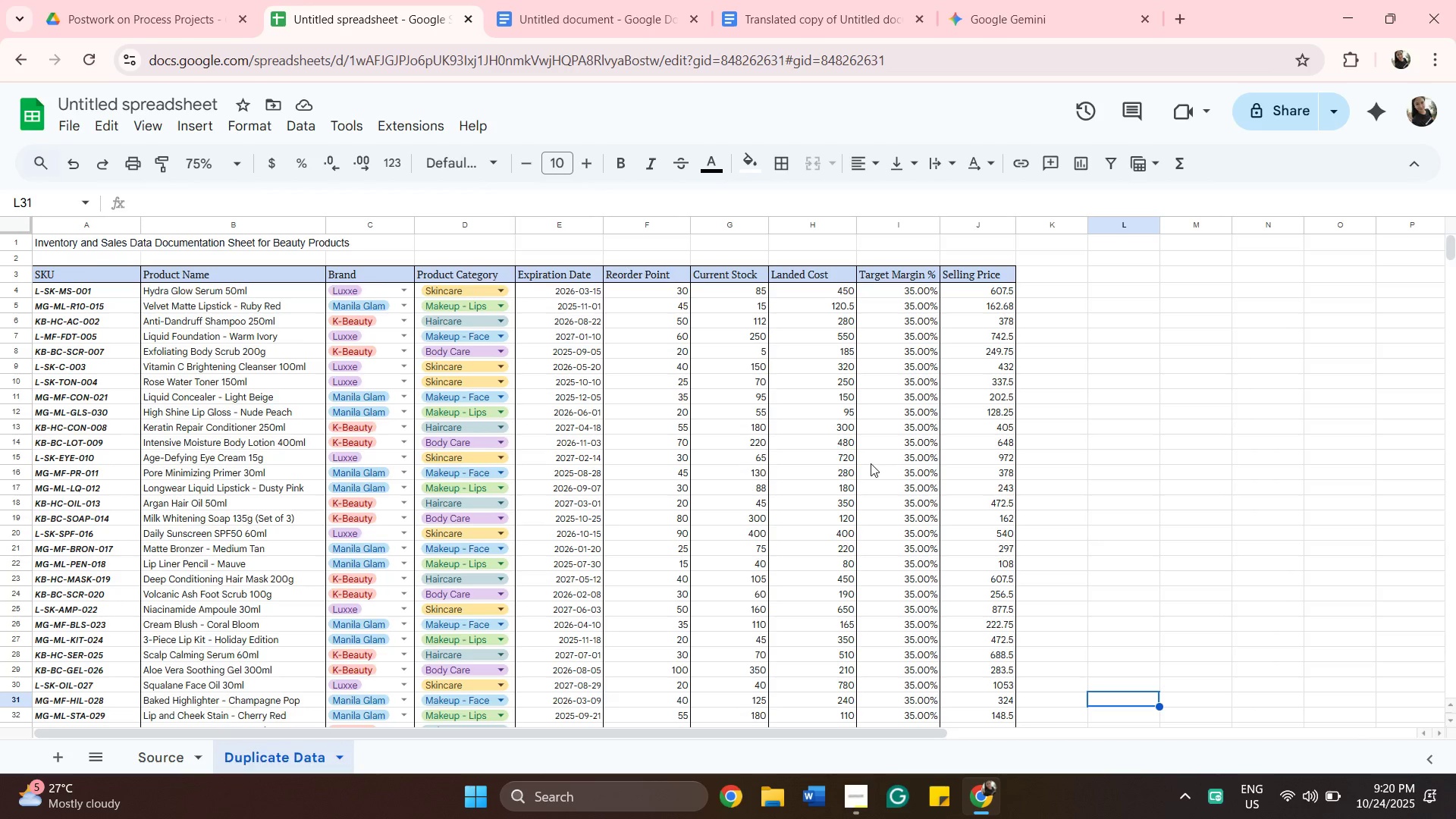 
wait(17.72)
 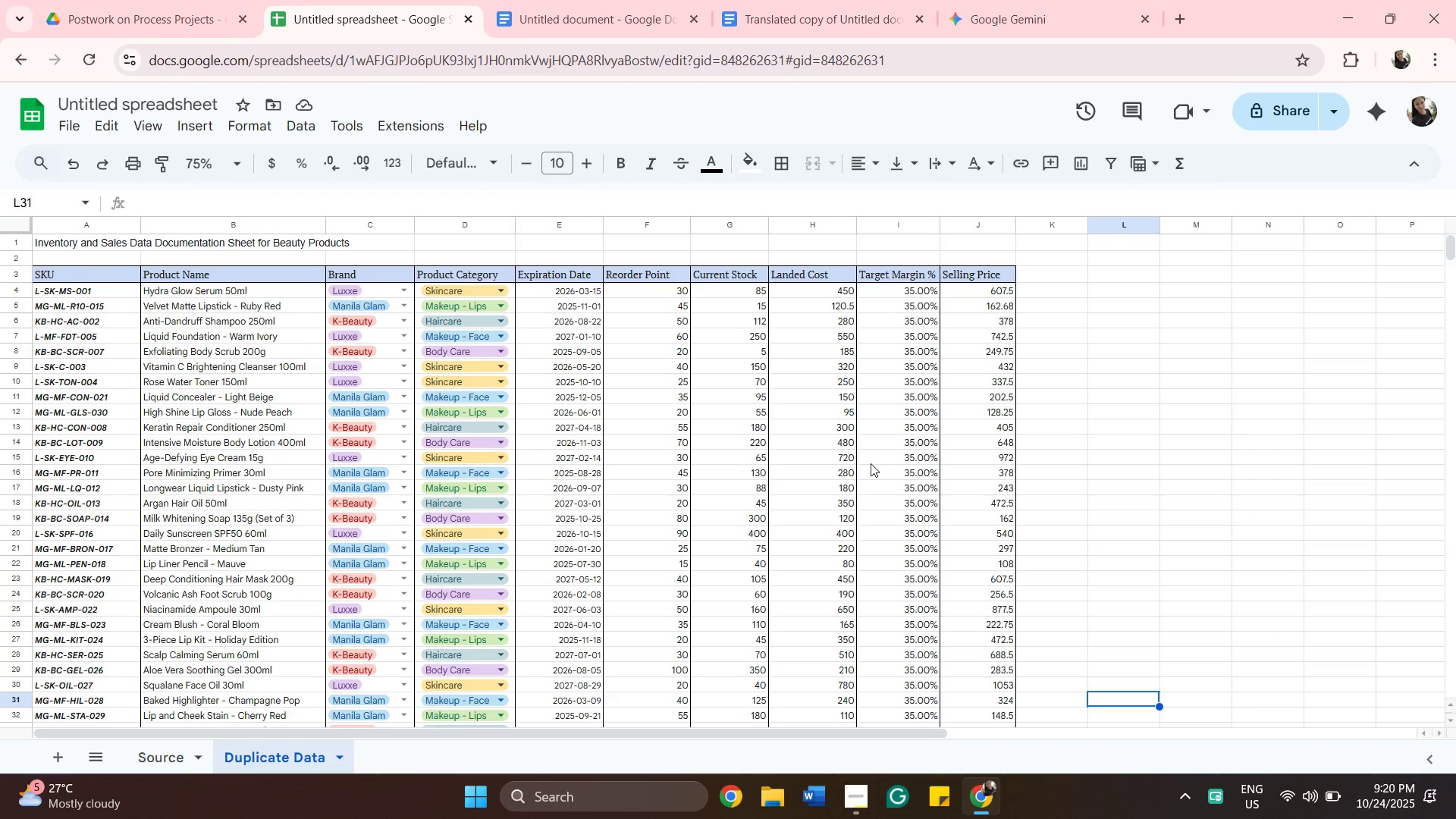 
scroll: coordinate [934, 434], scroll_direction: down, amount: 4.0
 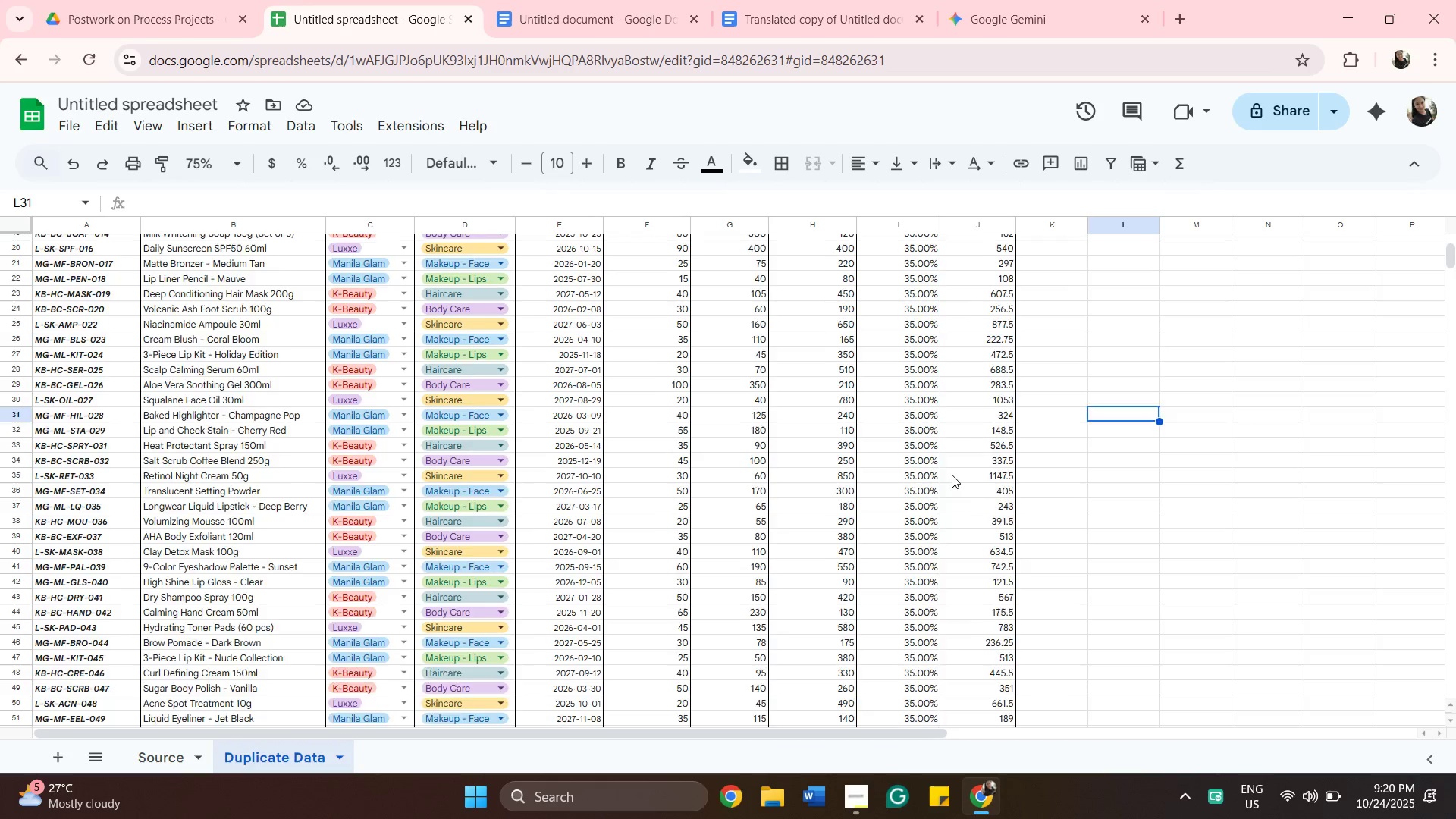 
scroll: coordinate [957, 478], scroll_direction: none, amount: 0.0
 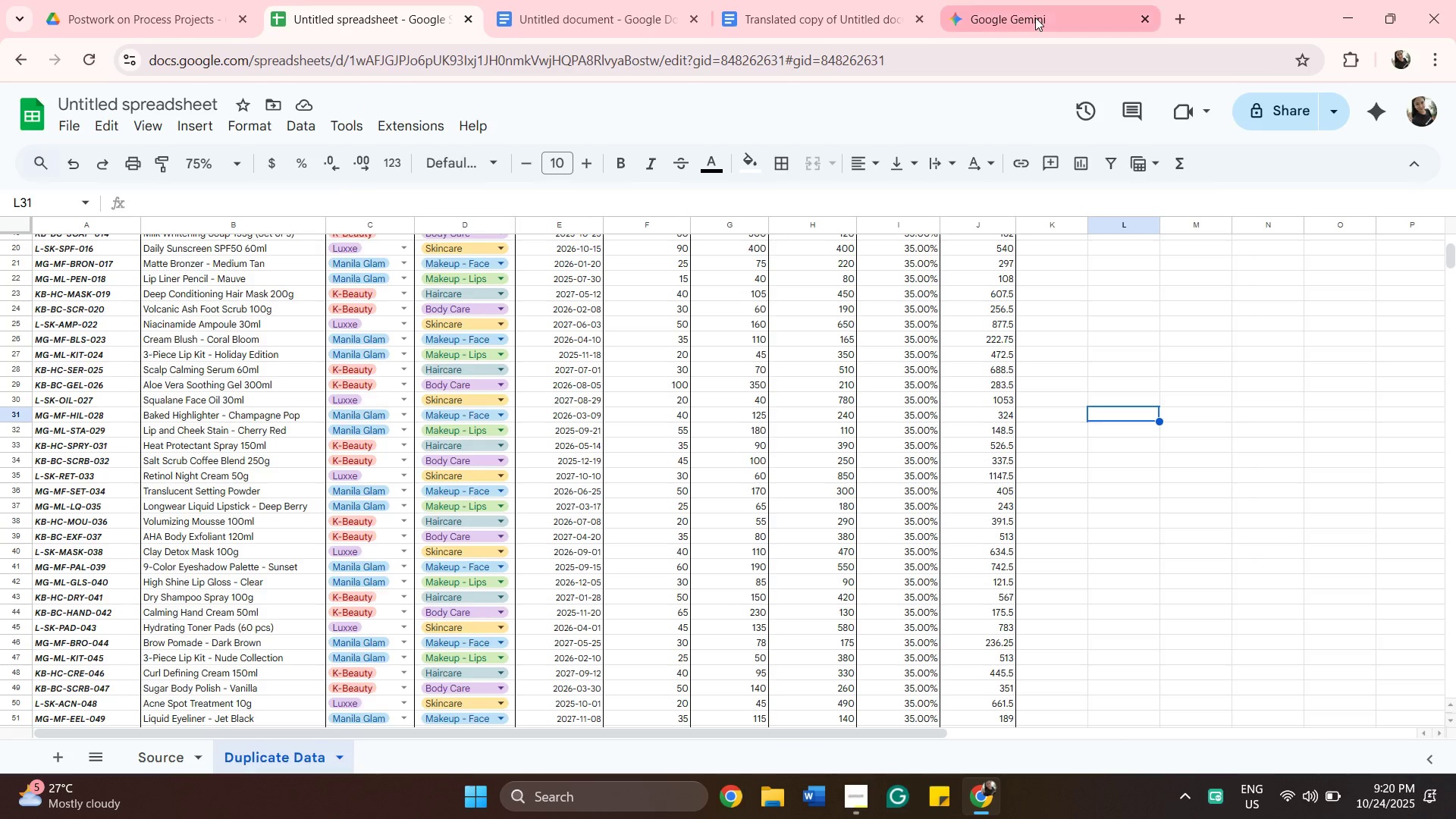 
left_click([1035, 17])
 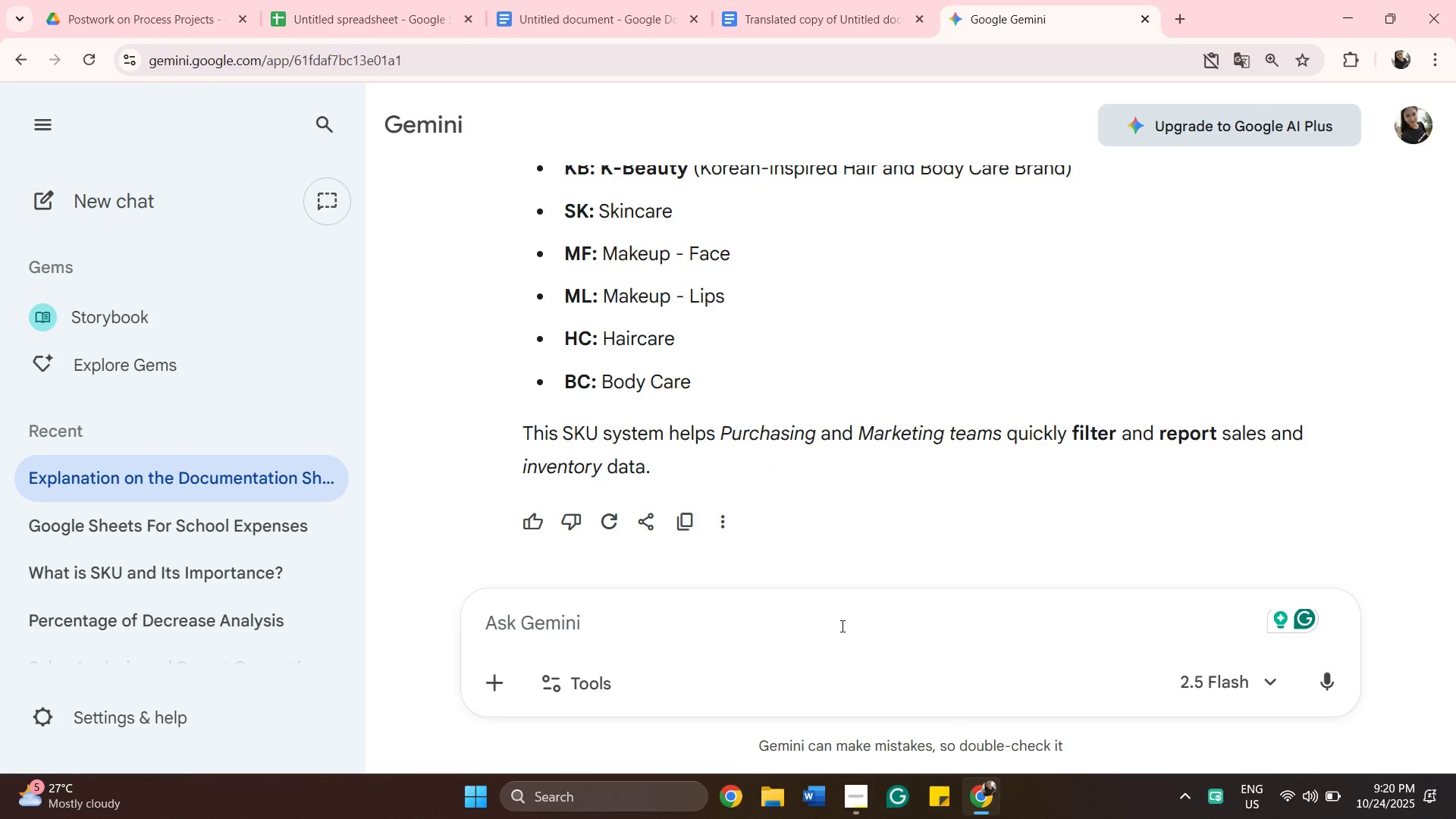 
left_click([841, 626])
 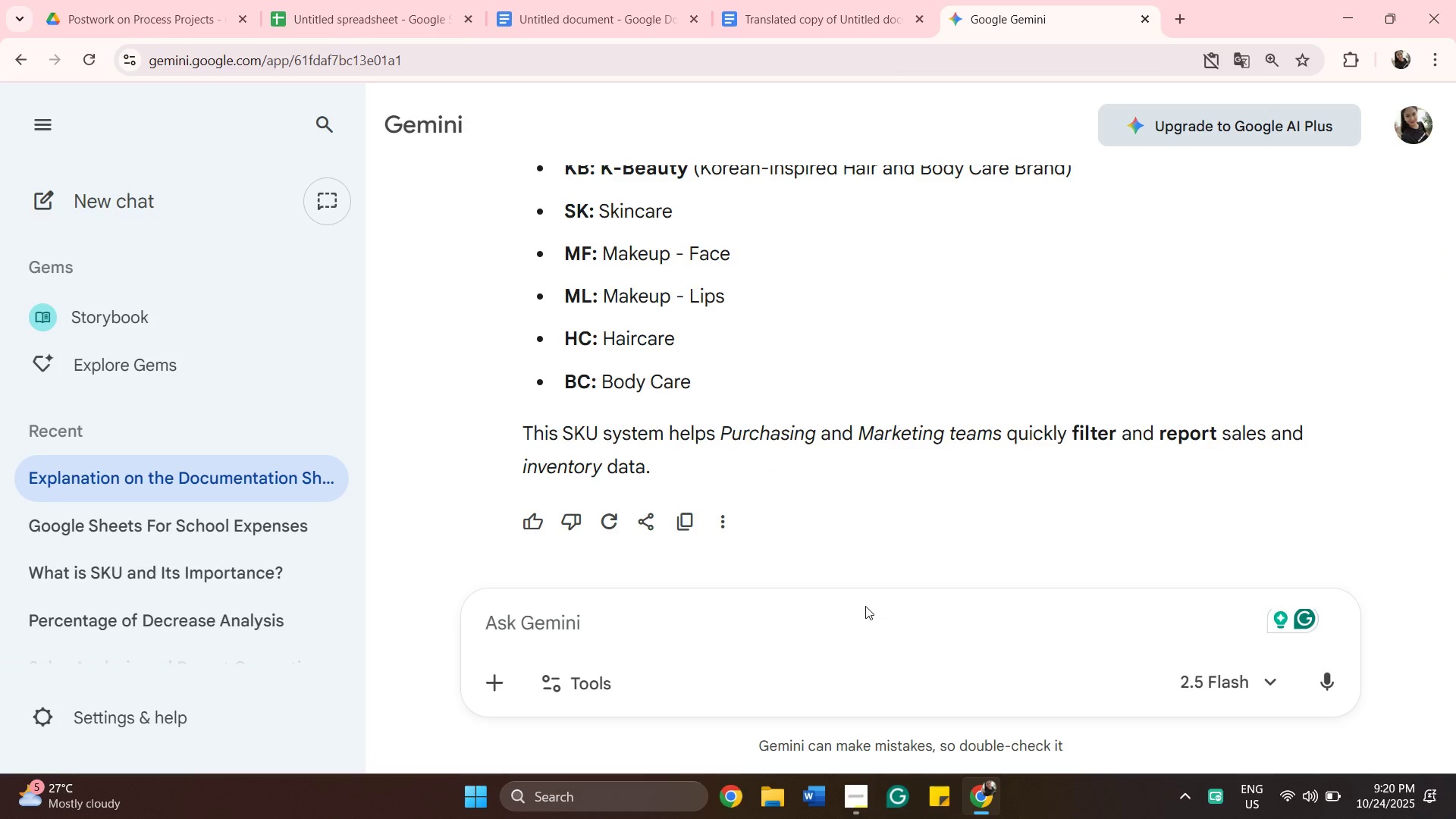 
type(a no)
key(Backspace)
key(Backspace)
key(Backspace)
type(no ang taret margin?)
 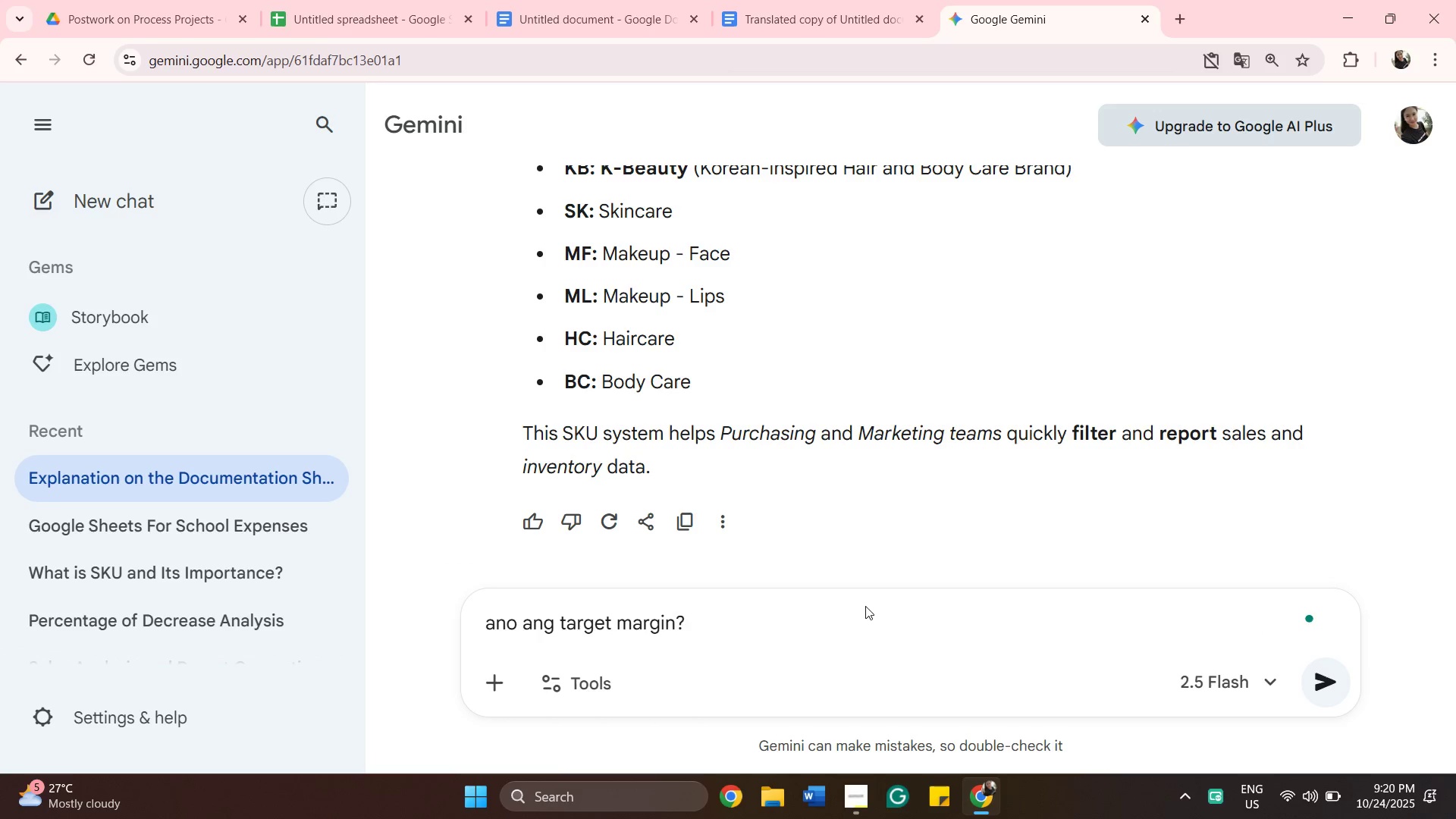 
key(Enter)
 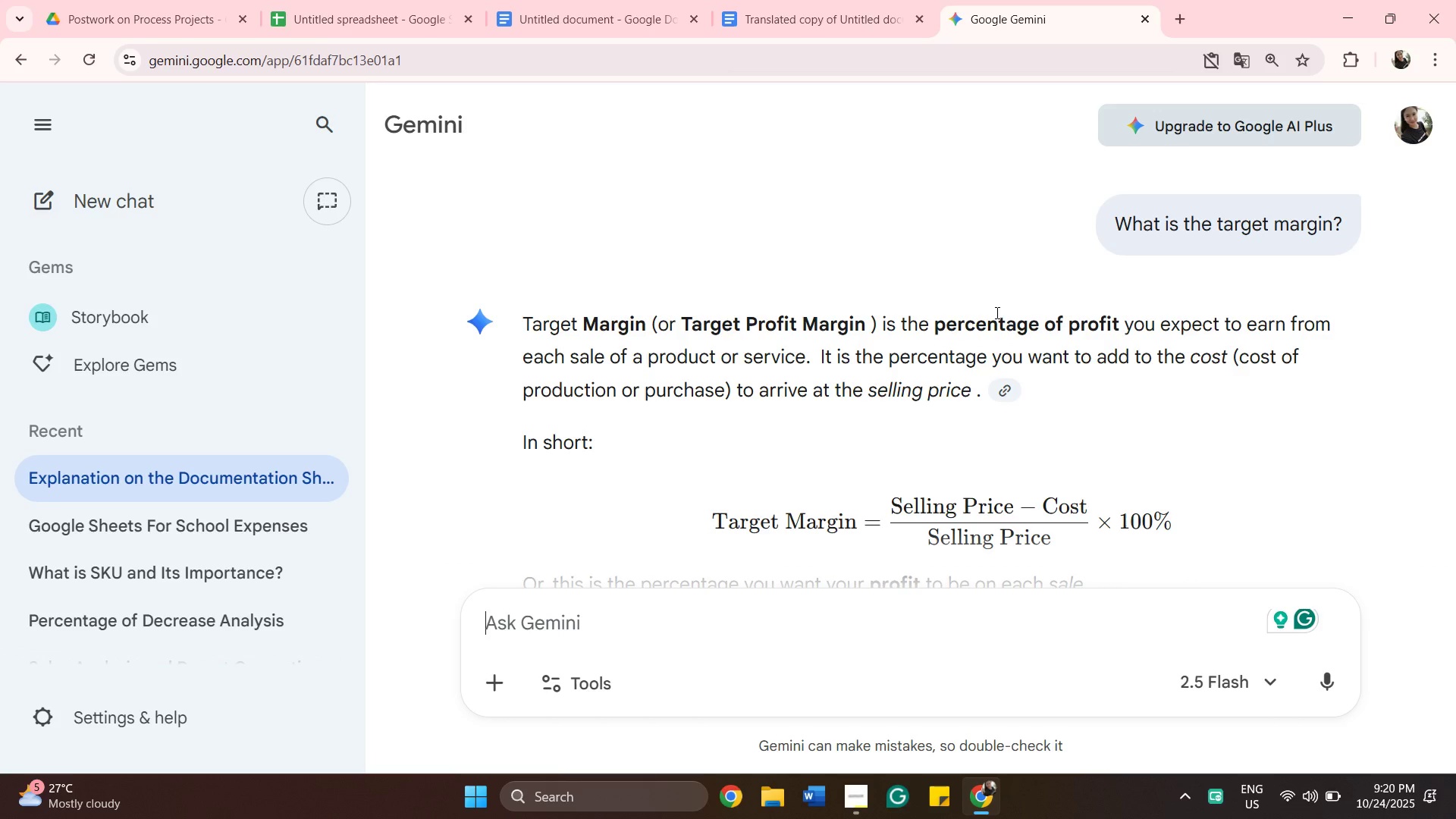 
wait(27.22)
 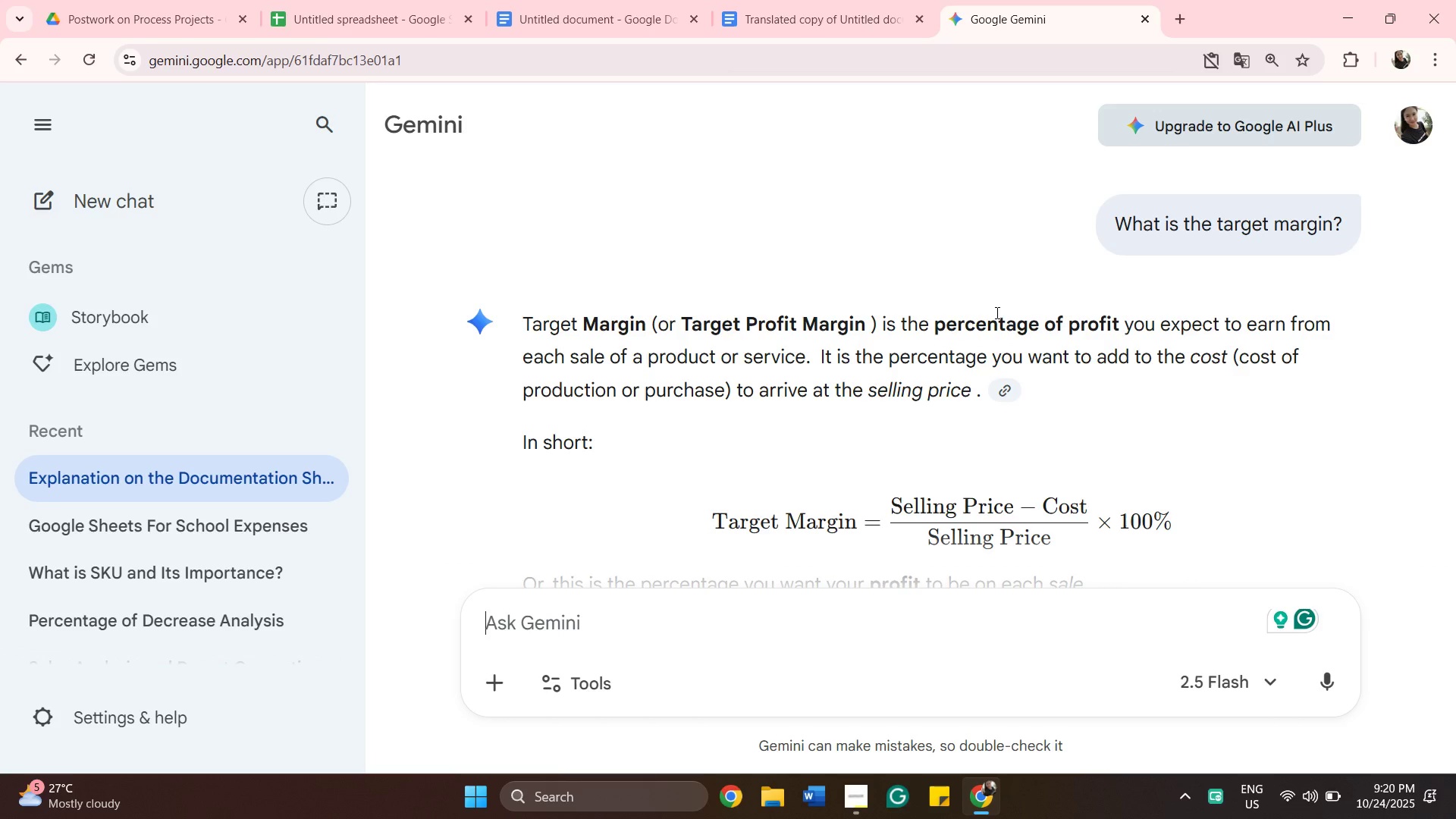 
left_click([428, 27])
 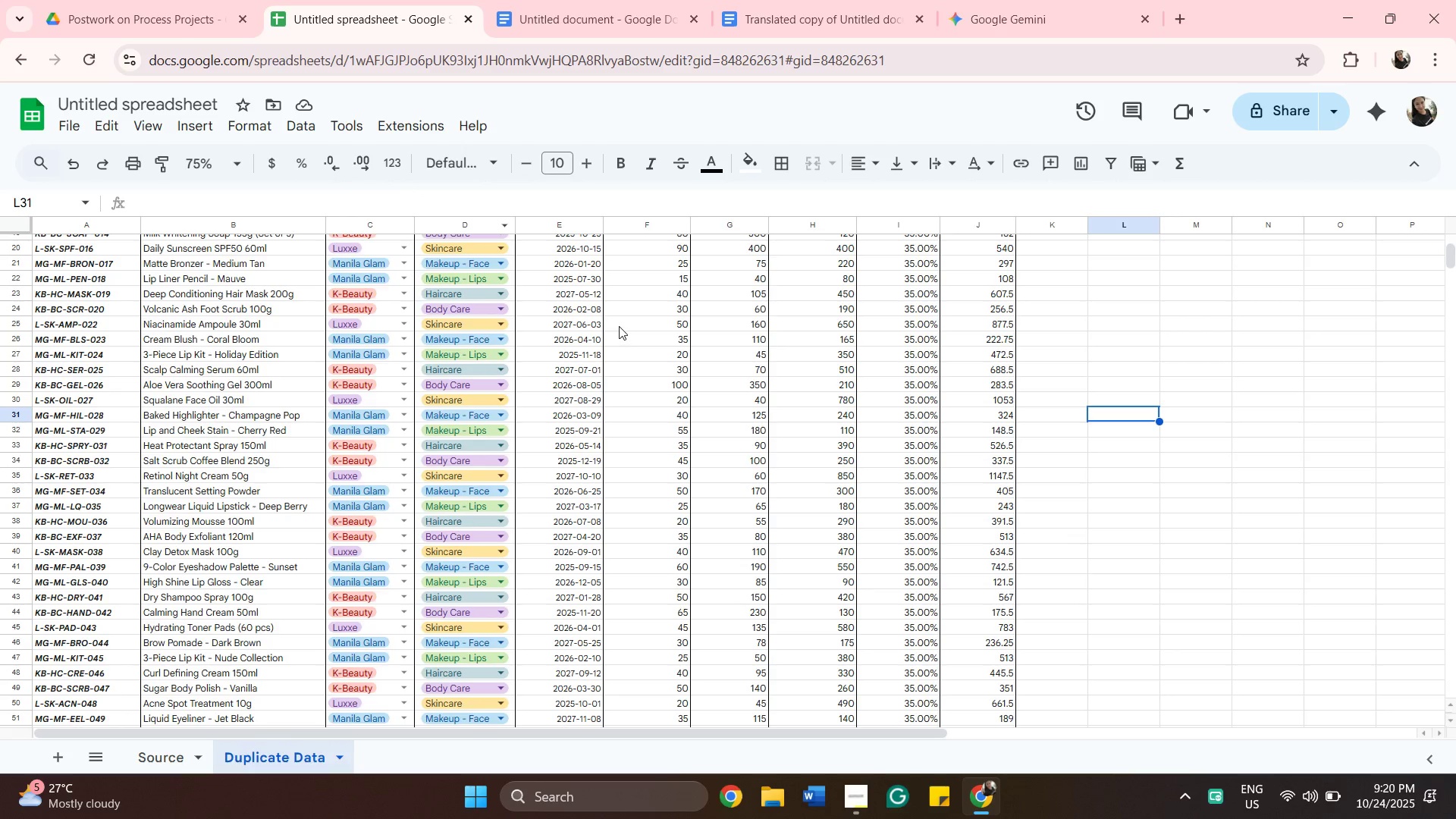 
scroll: coordinate [625, 332], scroll_direction: up, amount: 6.0
 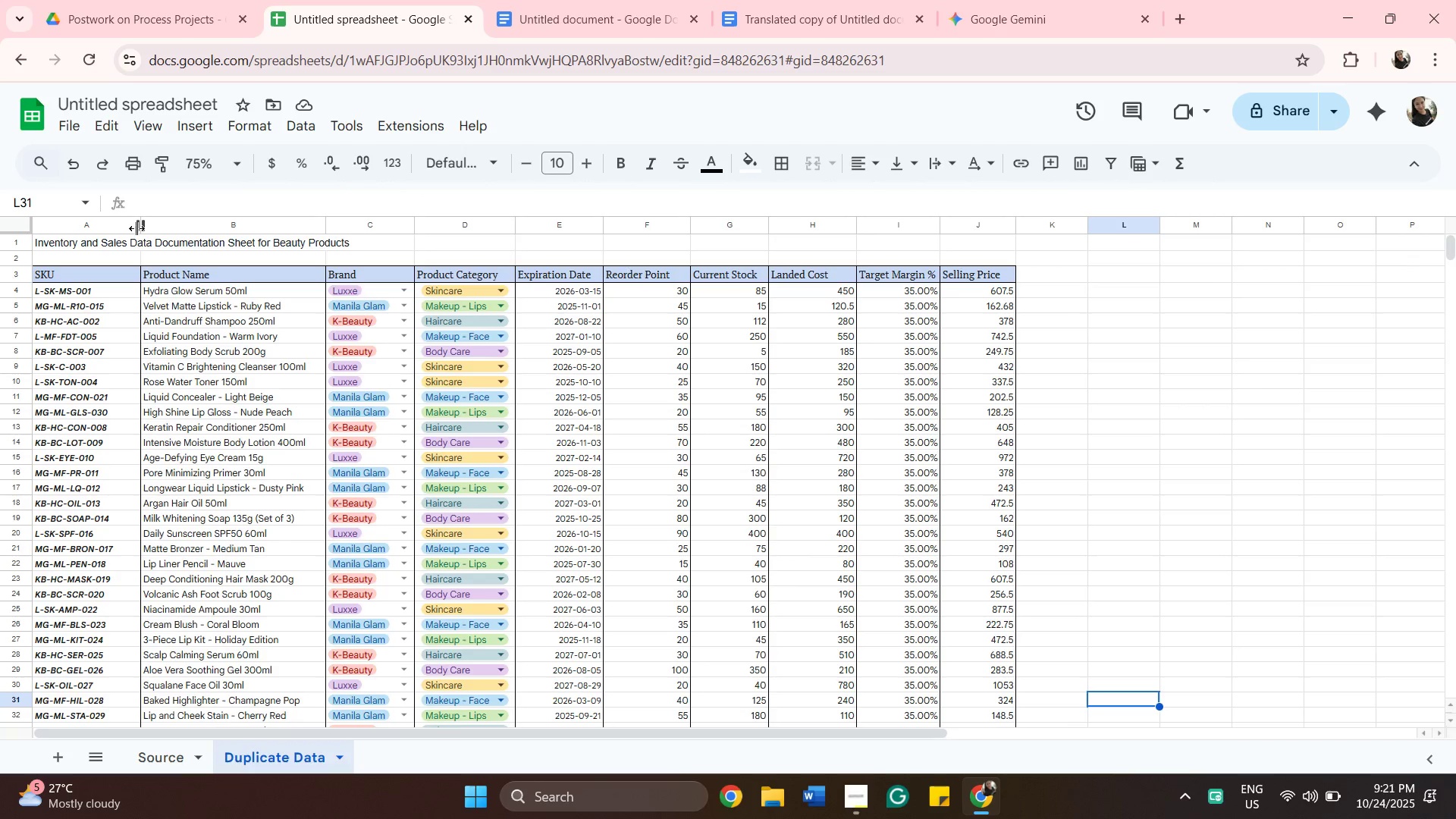 
wait(5.22)
 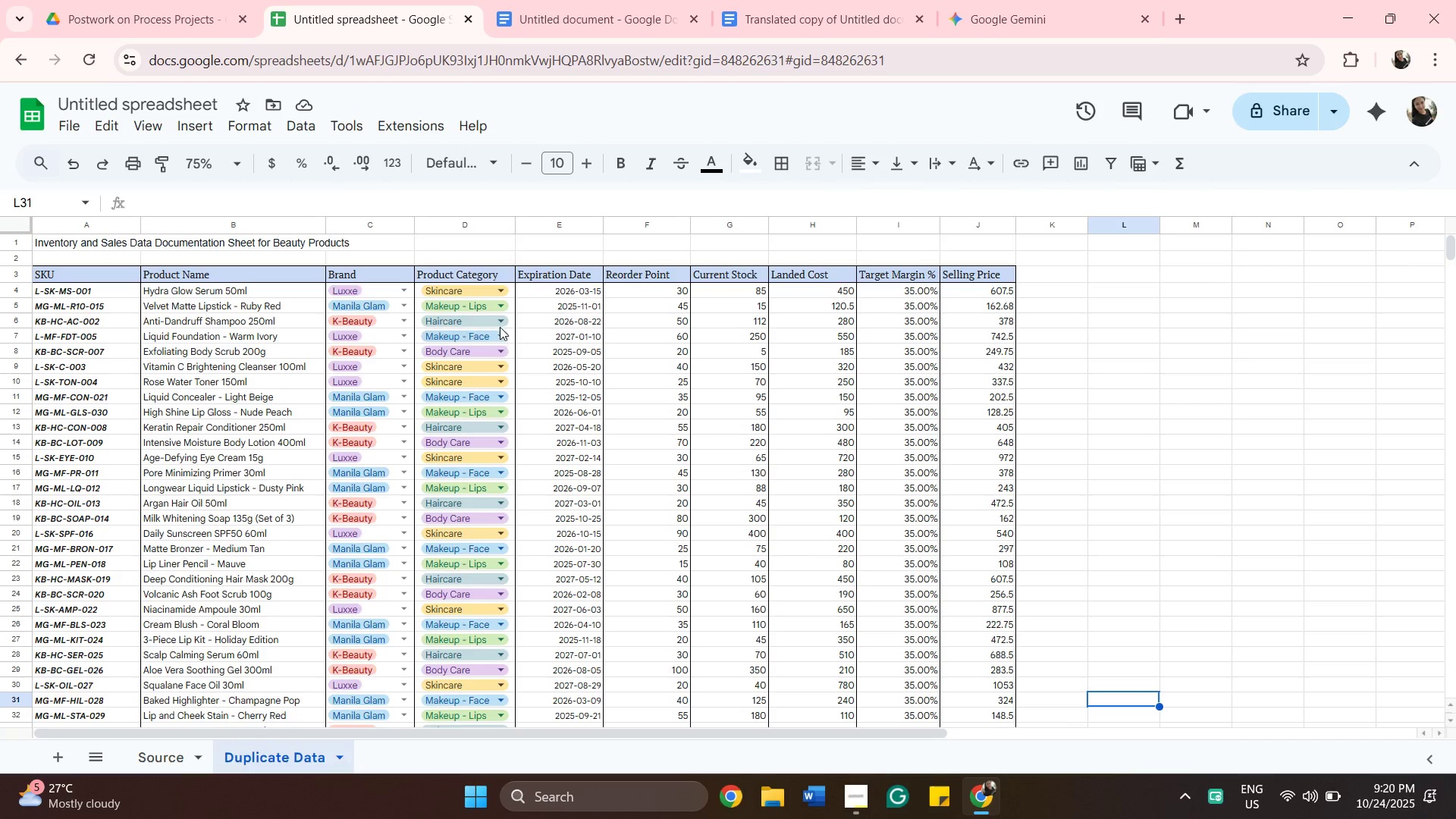 
left_click_drag(start_coordinate=[136, 228], to_coordinate=[123, 227])
 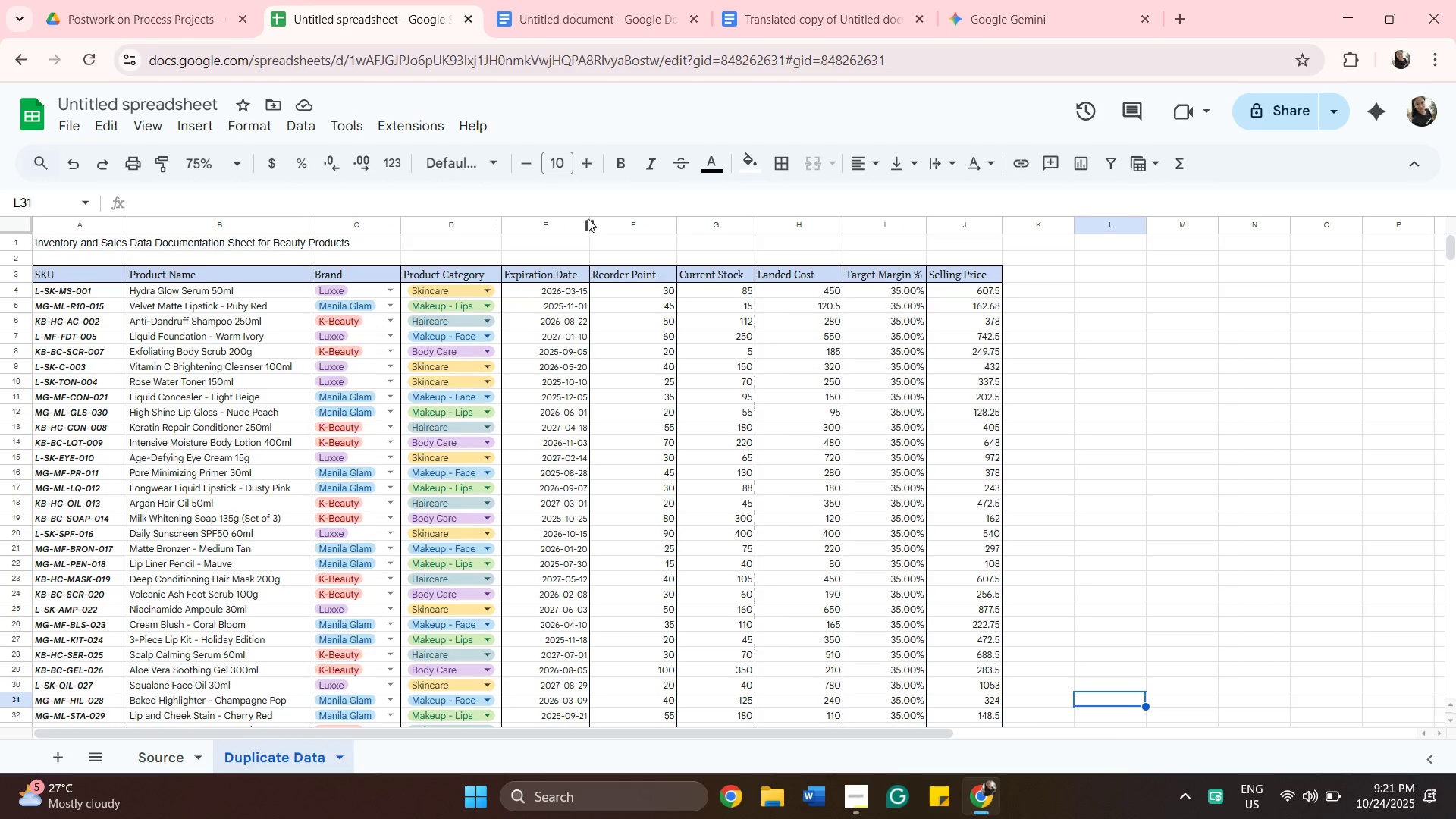 
wait(12.76)
 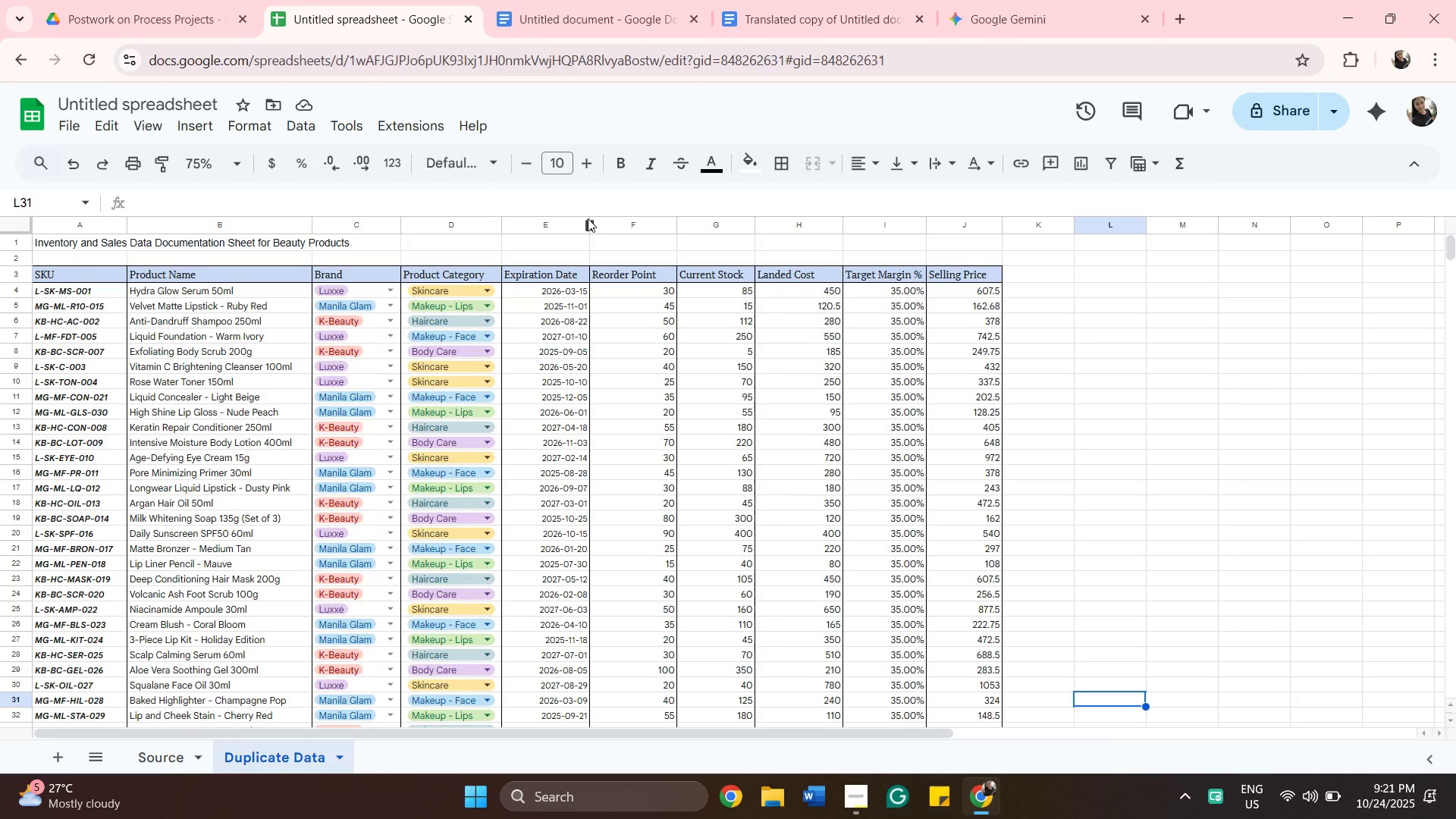 
left_click_drag(start_coordinate=[590, 221], to_coordinate=[577, 221])
 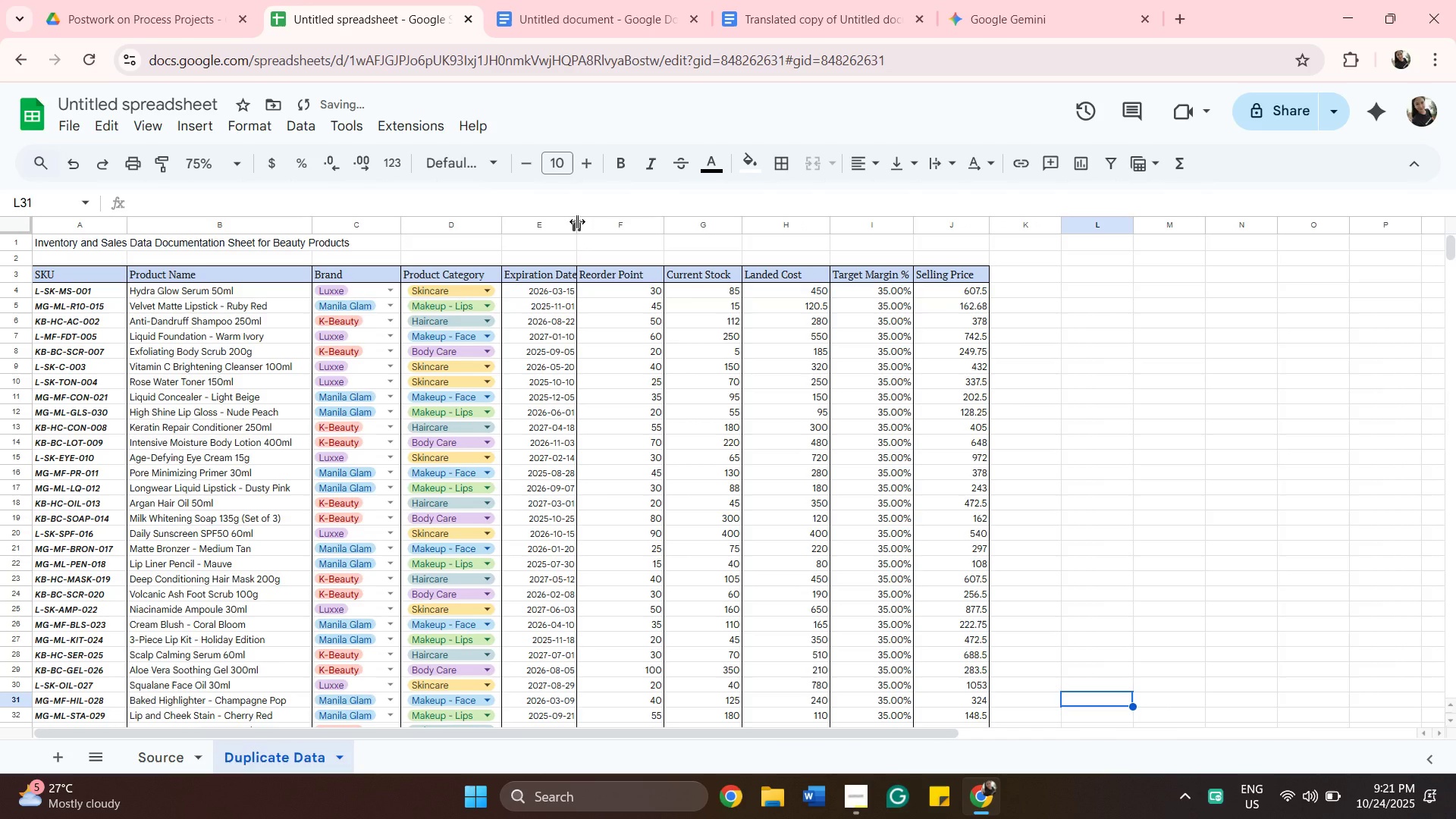 
left_click_drag(start_coordinate=[577, 221], to_coordinate=[564, 218])
 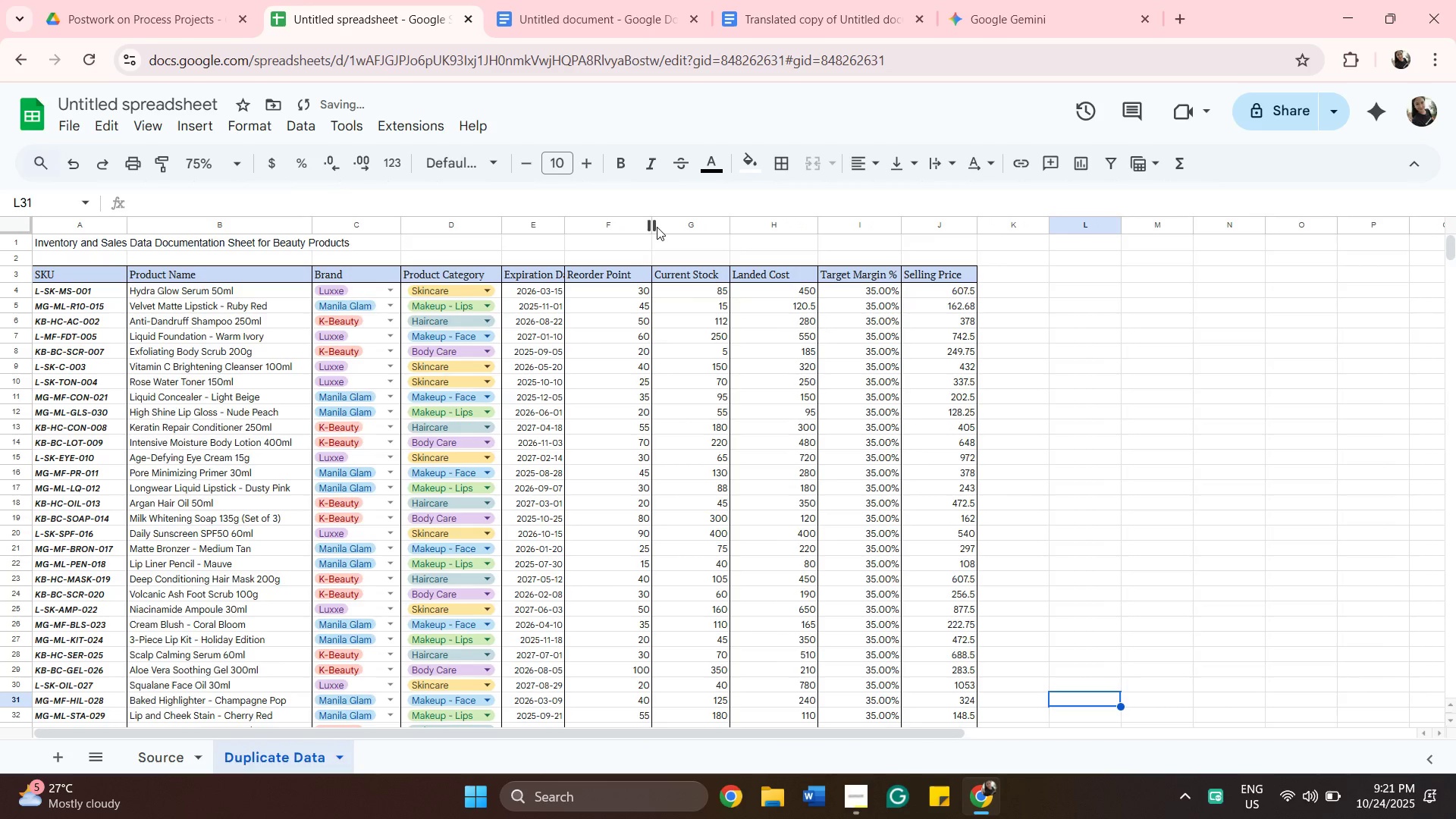 
left_click_drag(start_coordinate=[657, 227], to_coordinate=[608, 226])
 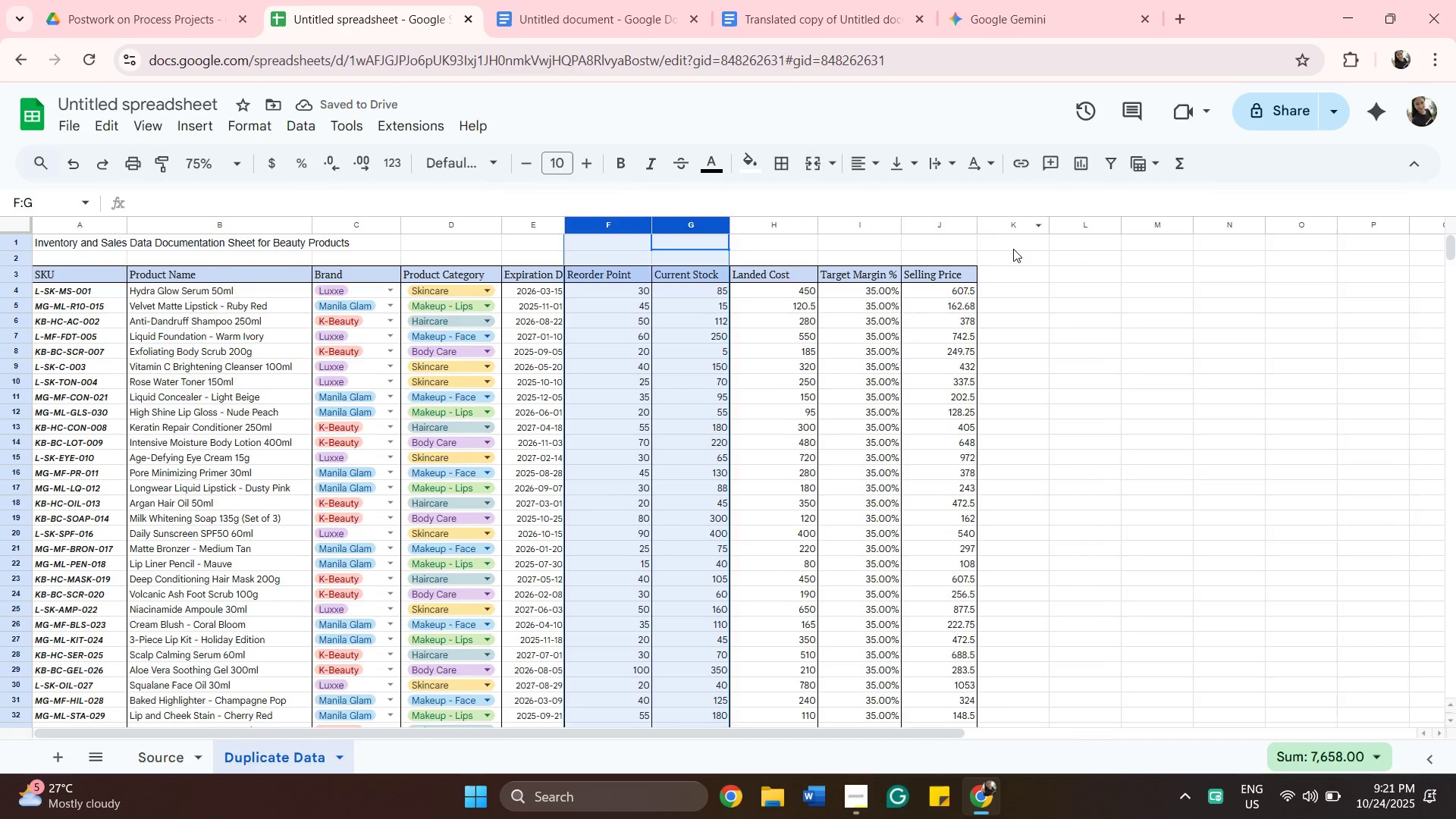 
left_click([1013, 249])
 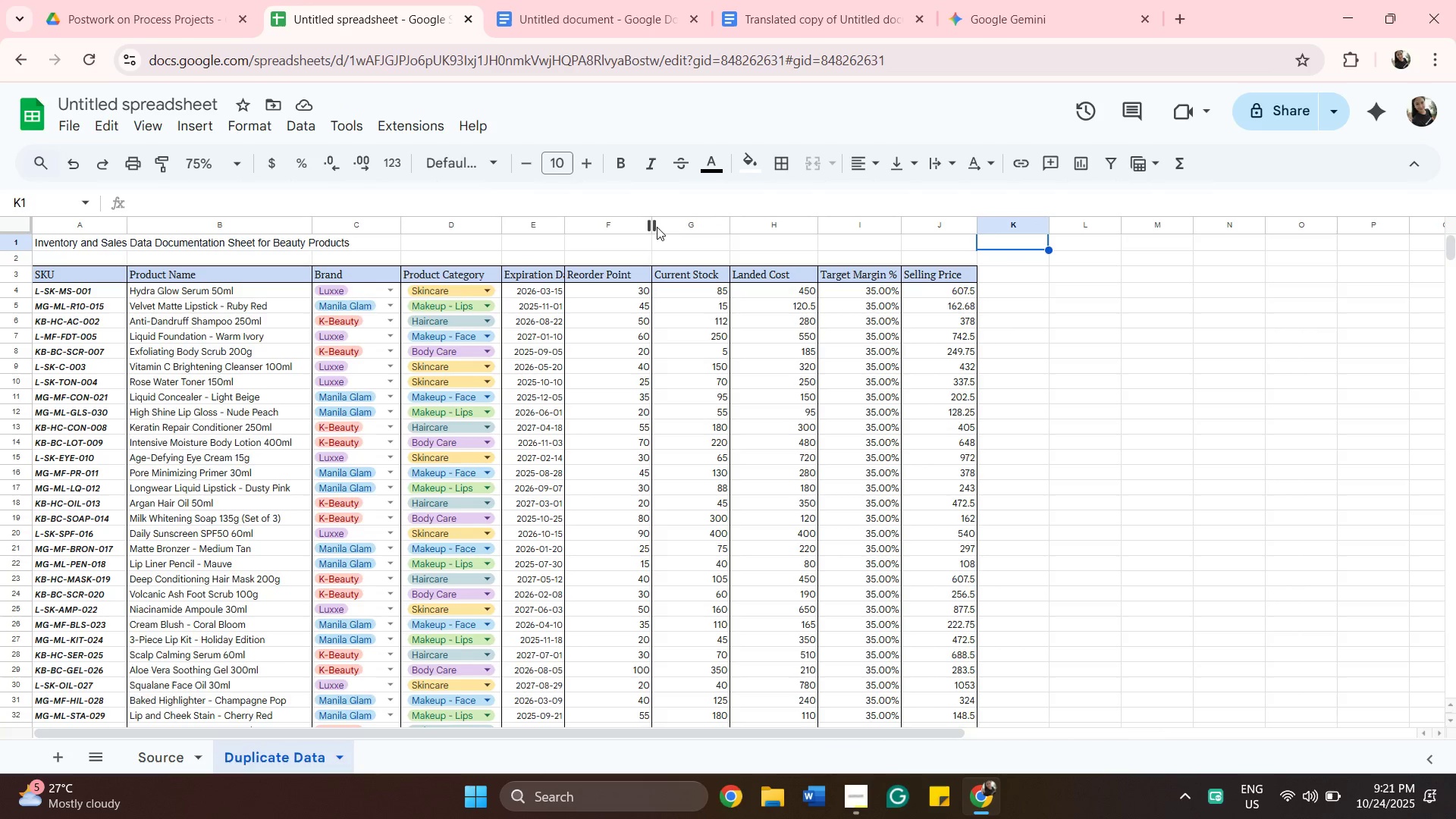 
left_click_drag(start_coordinate=[657, 227], to_coordinate=[612, 222])
 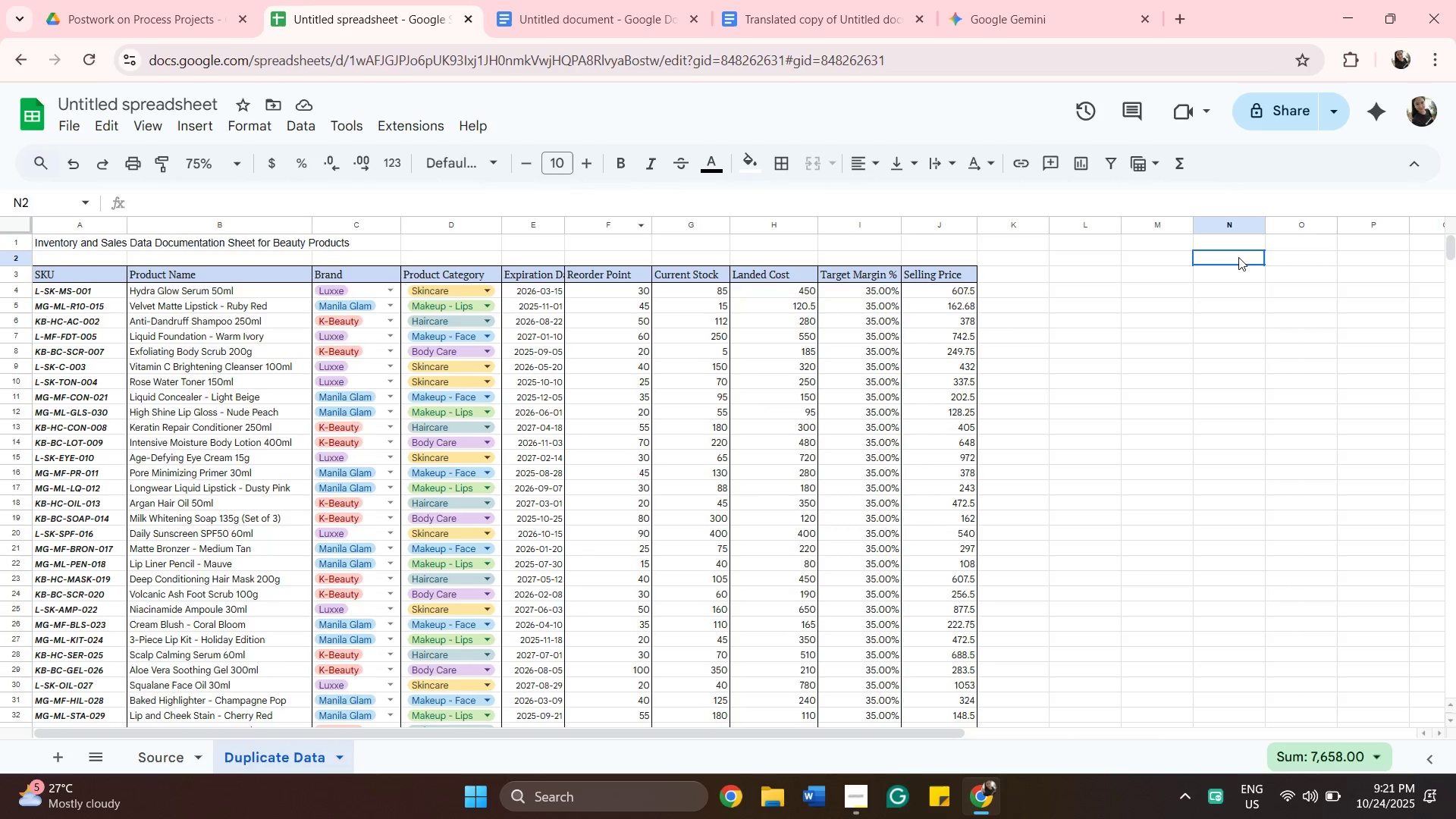 
left_click([1238, 257])
 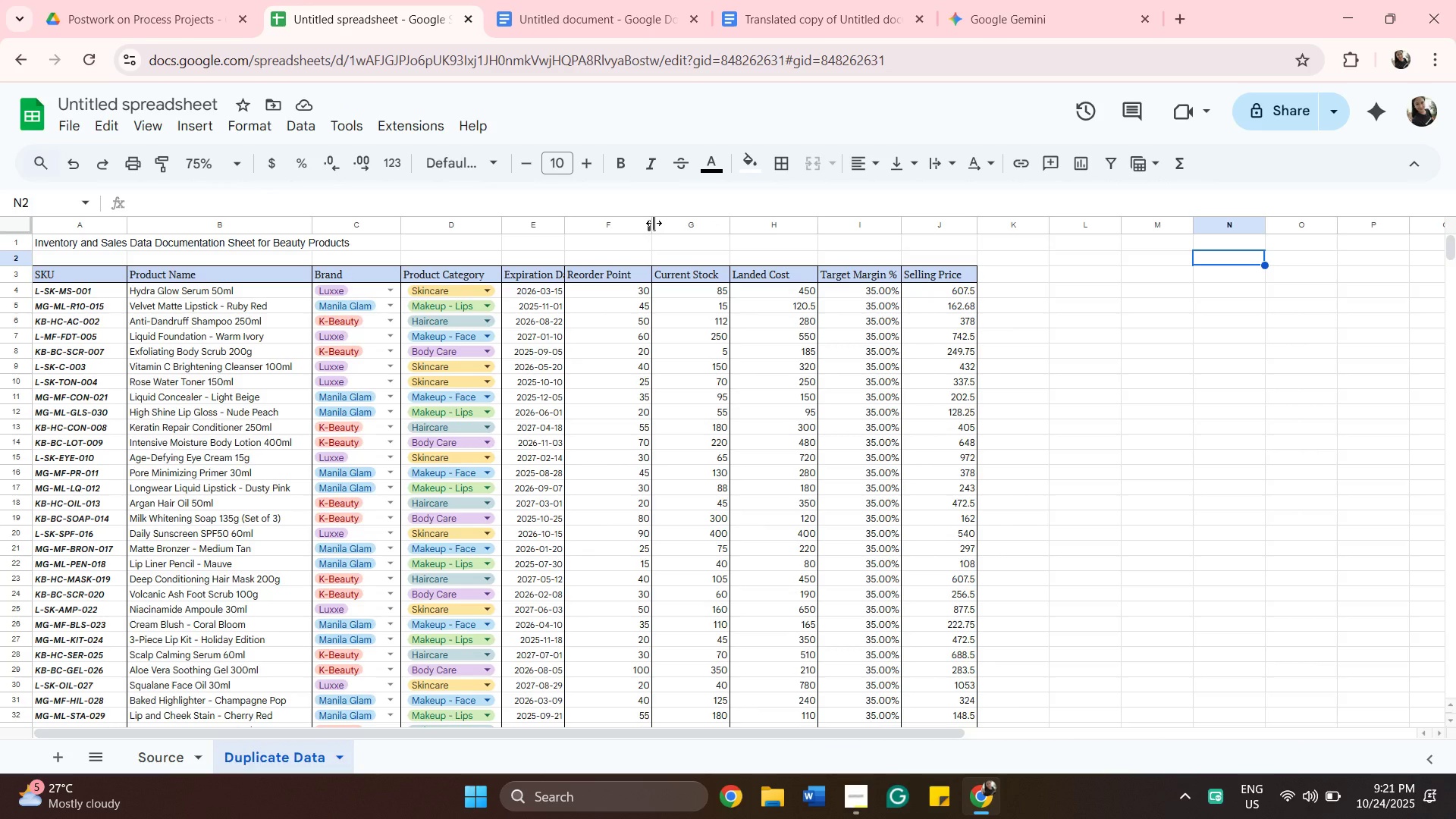 
left_click_drag(start_coordinate=[654, 223], to_coordinate=[626, 224])
 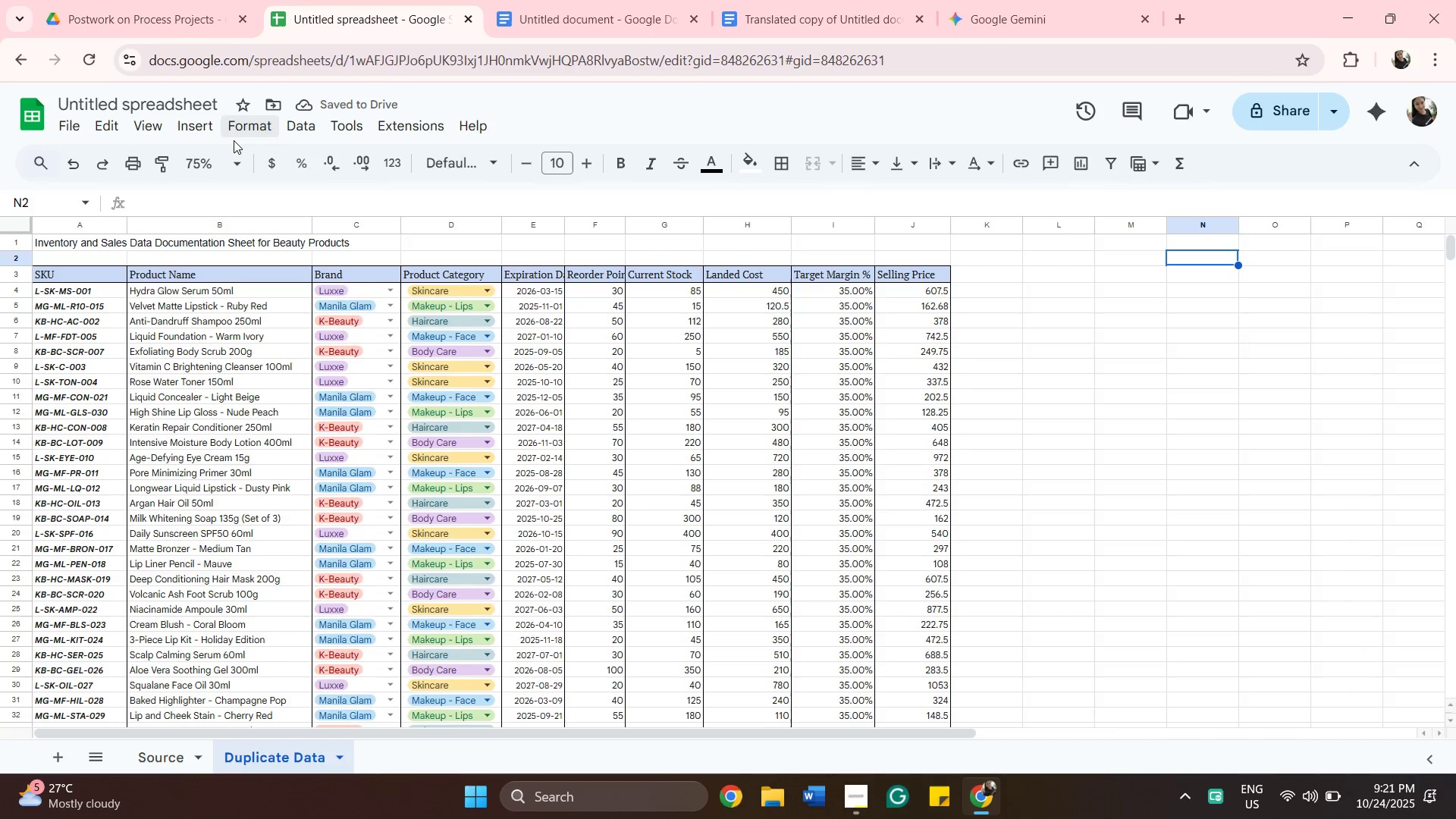 
left_click([239, 158])
 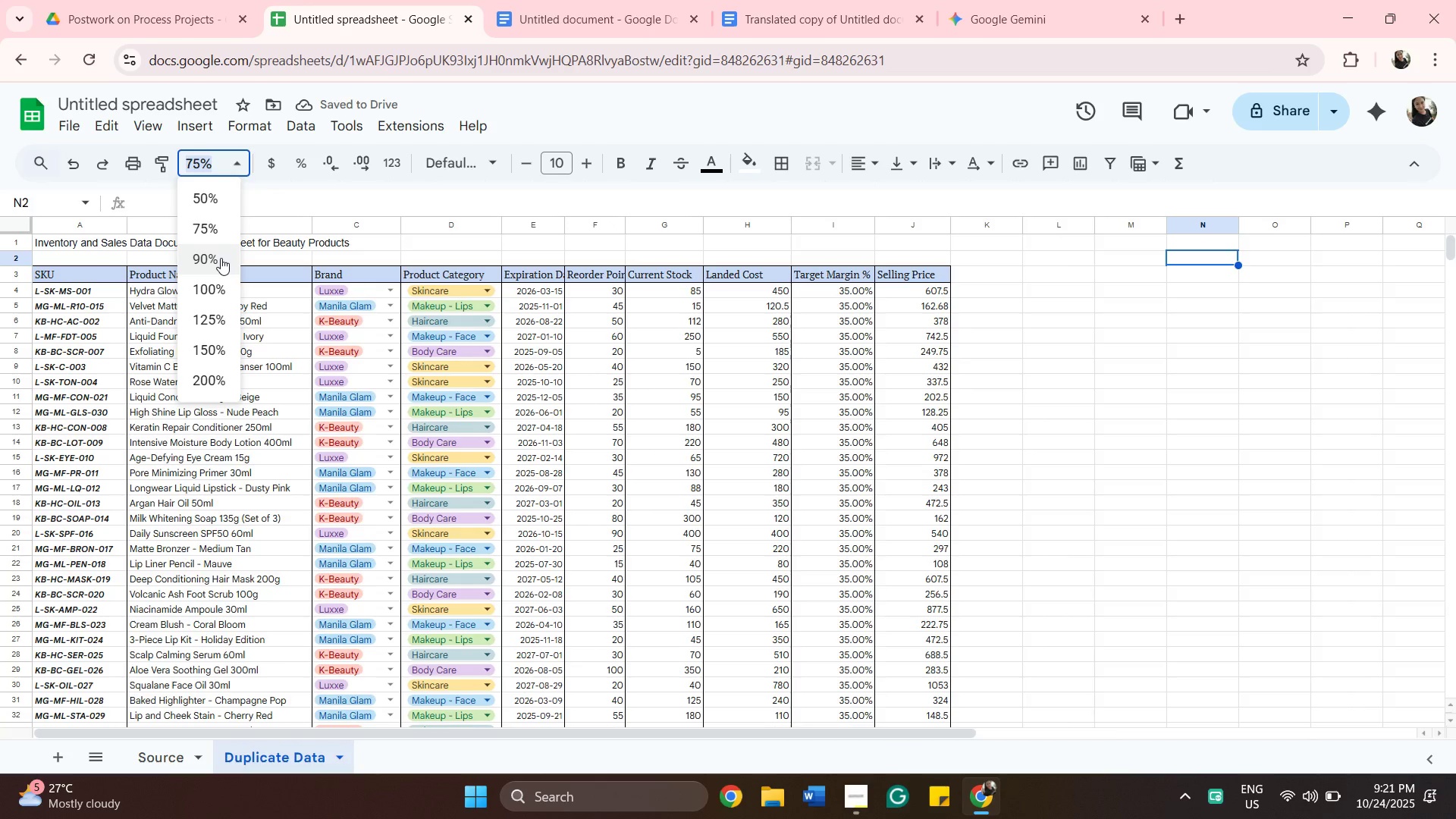 
left_click([221, 258])
 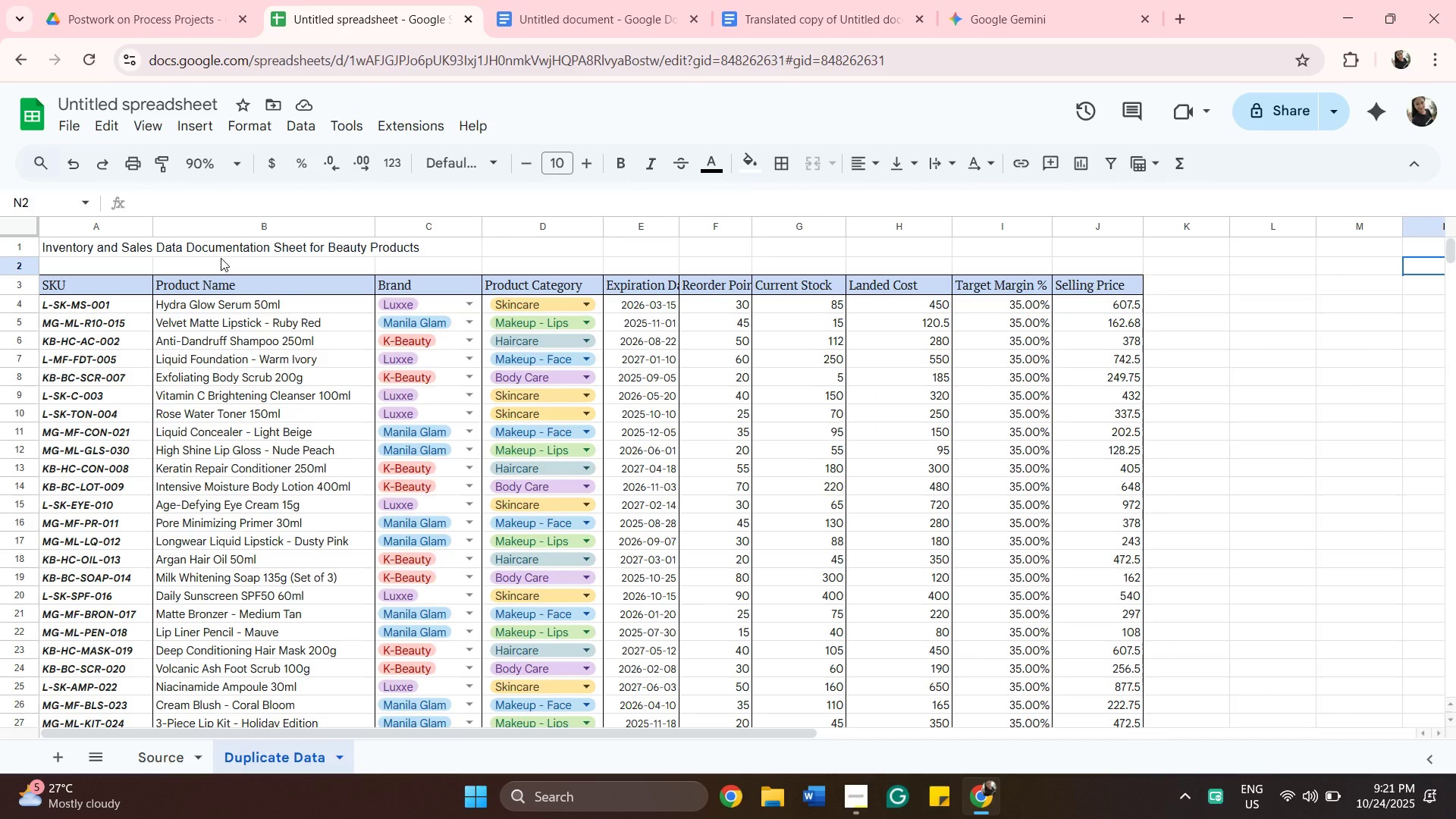 
wait(10.63)
 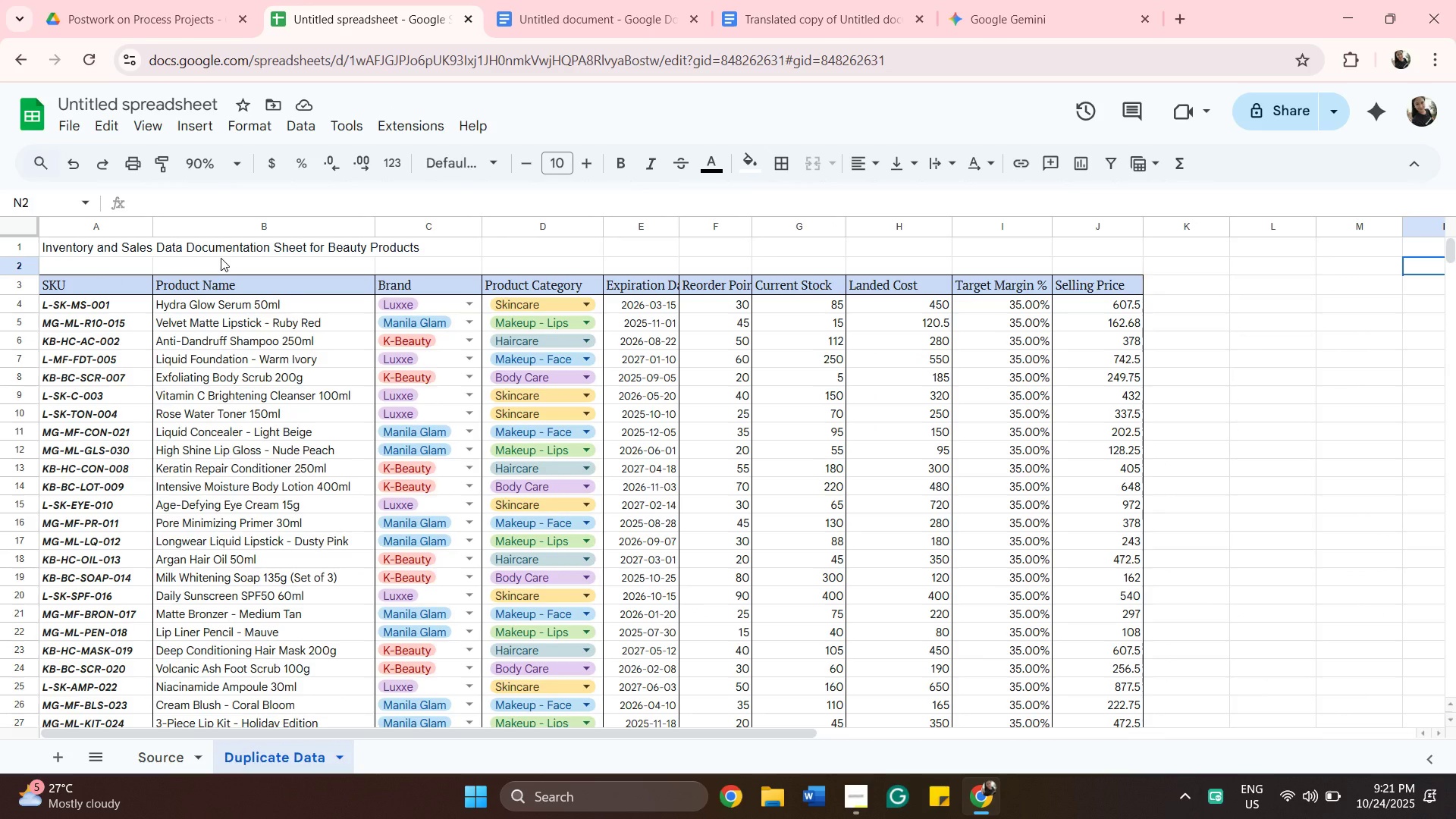 
left_click_drag(start_coordinate=[753, 229], to_coordinate=[767, 228])
 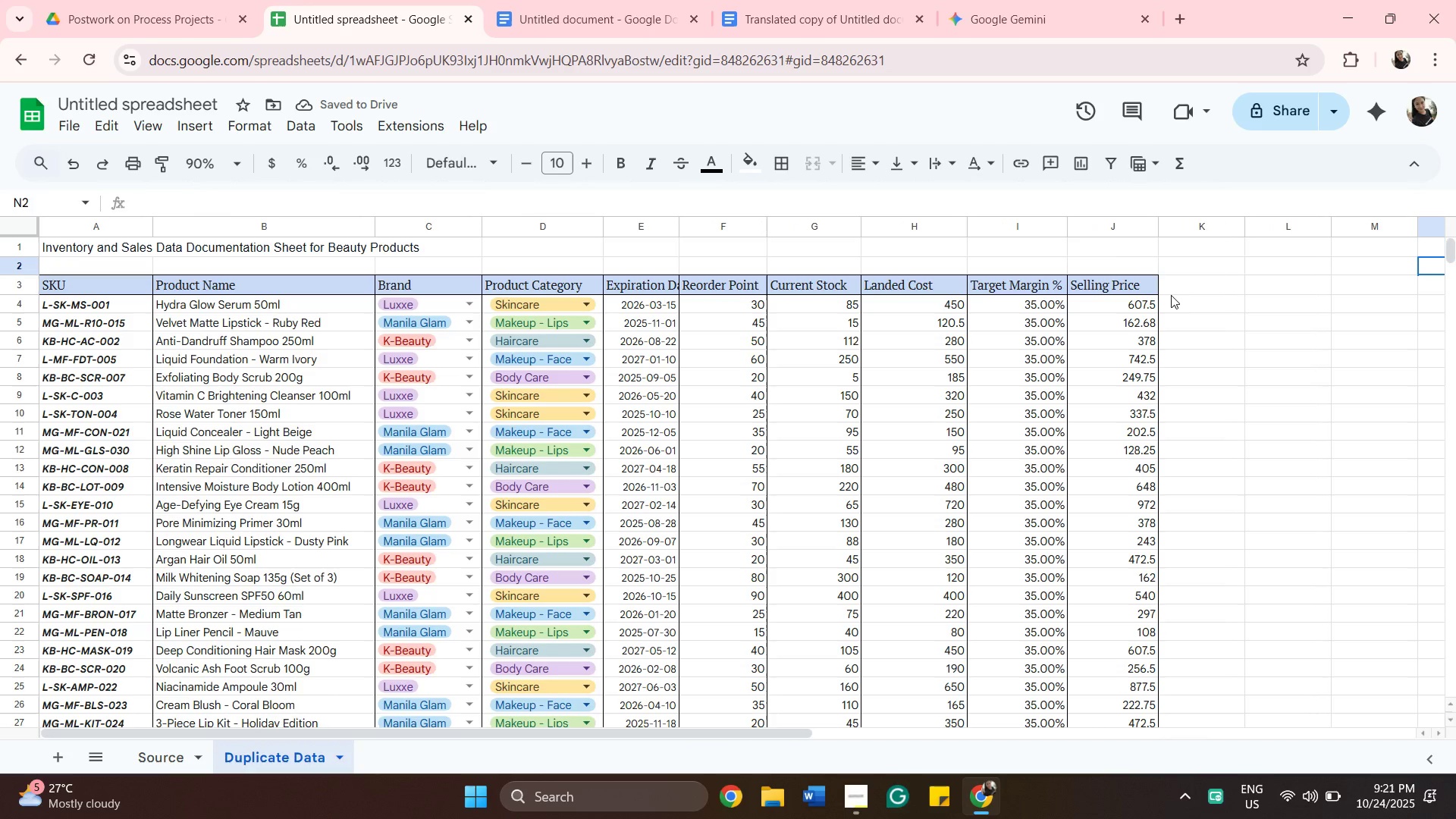 
wait(6.1)
 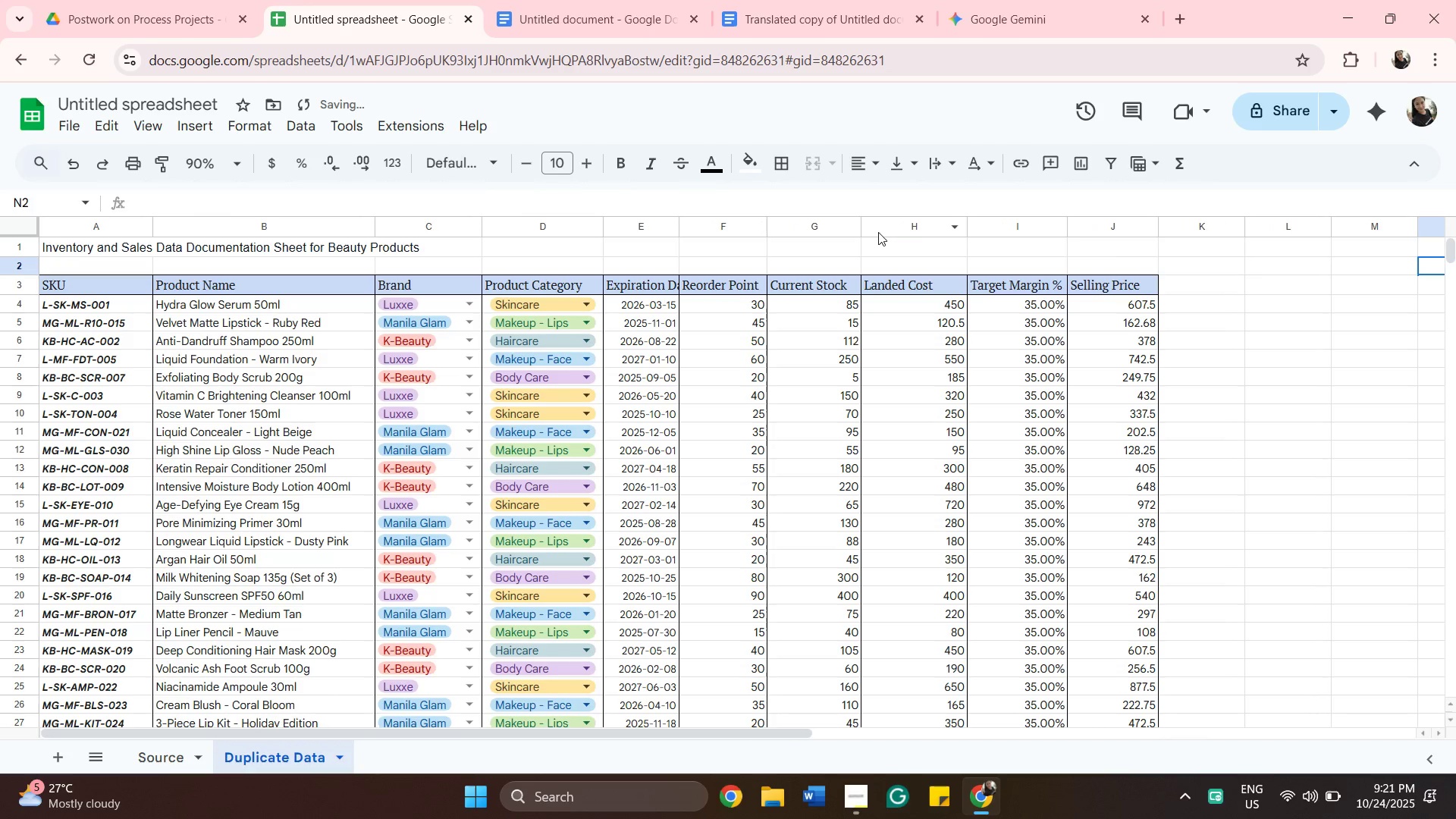 
left_click([1174, 289])
 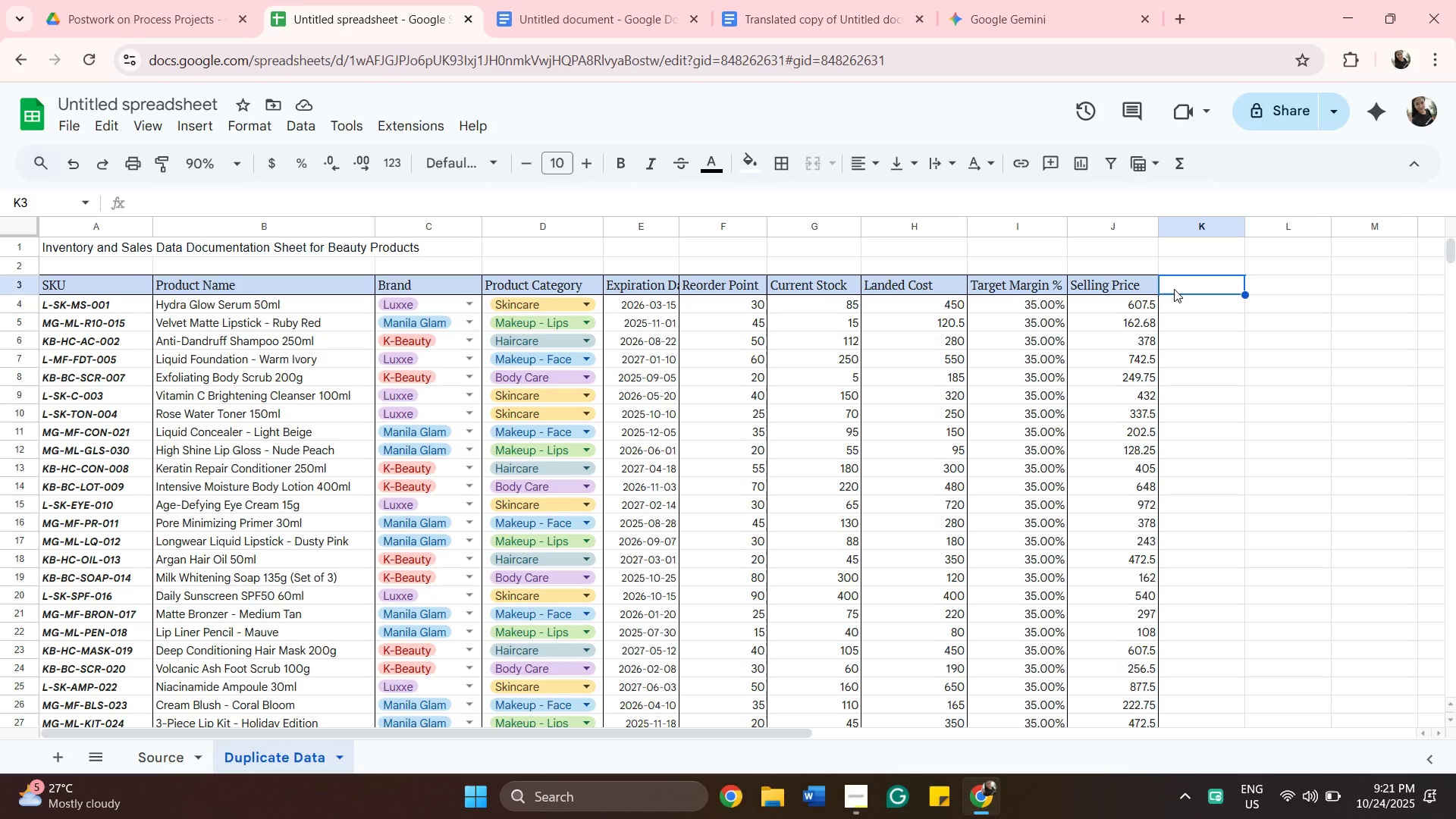 
key(Shift+ShiftLeft)
 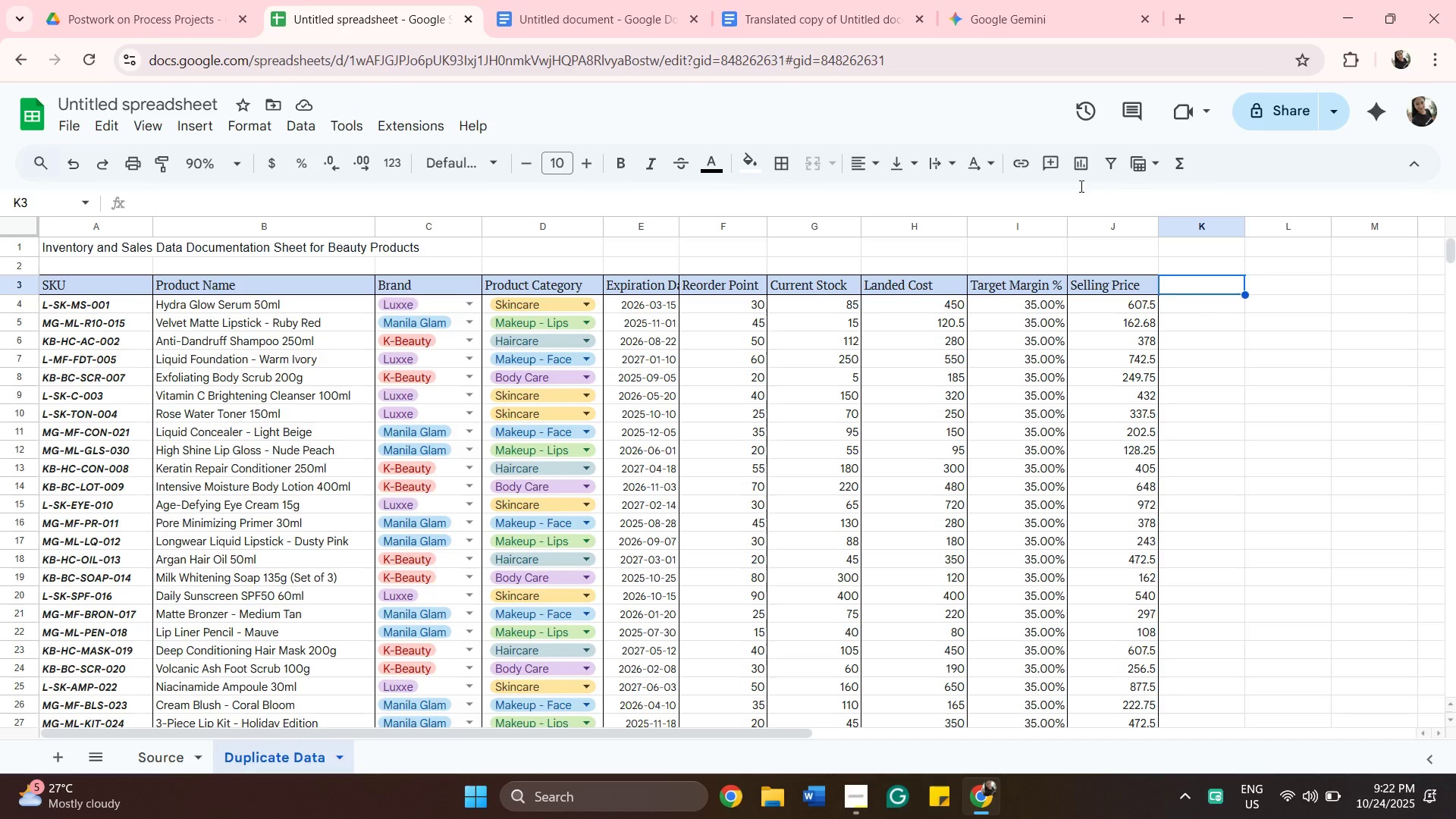 
left_click([984, 21])
 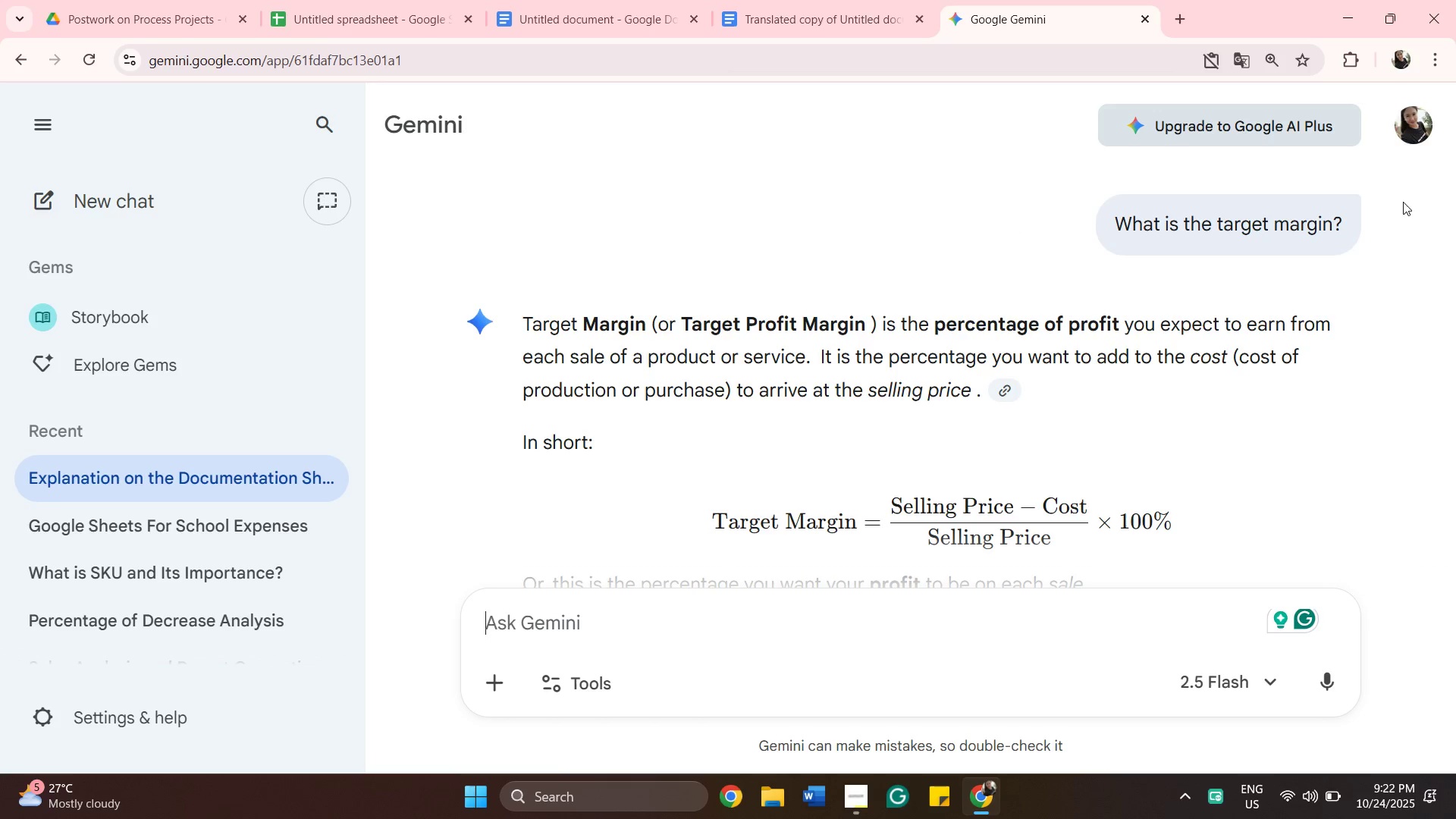 
wait(5.79)
 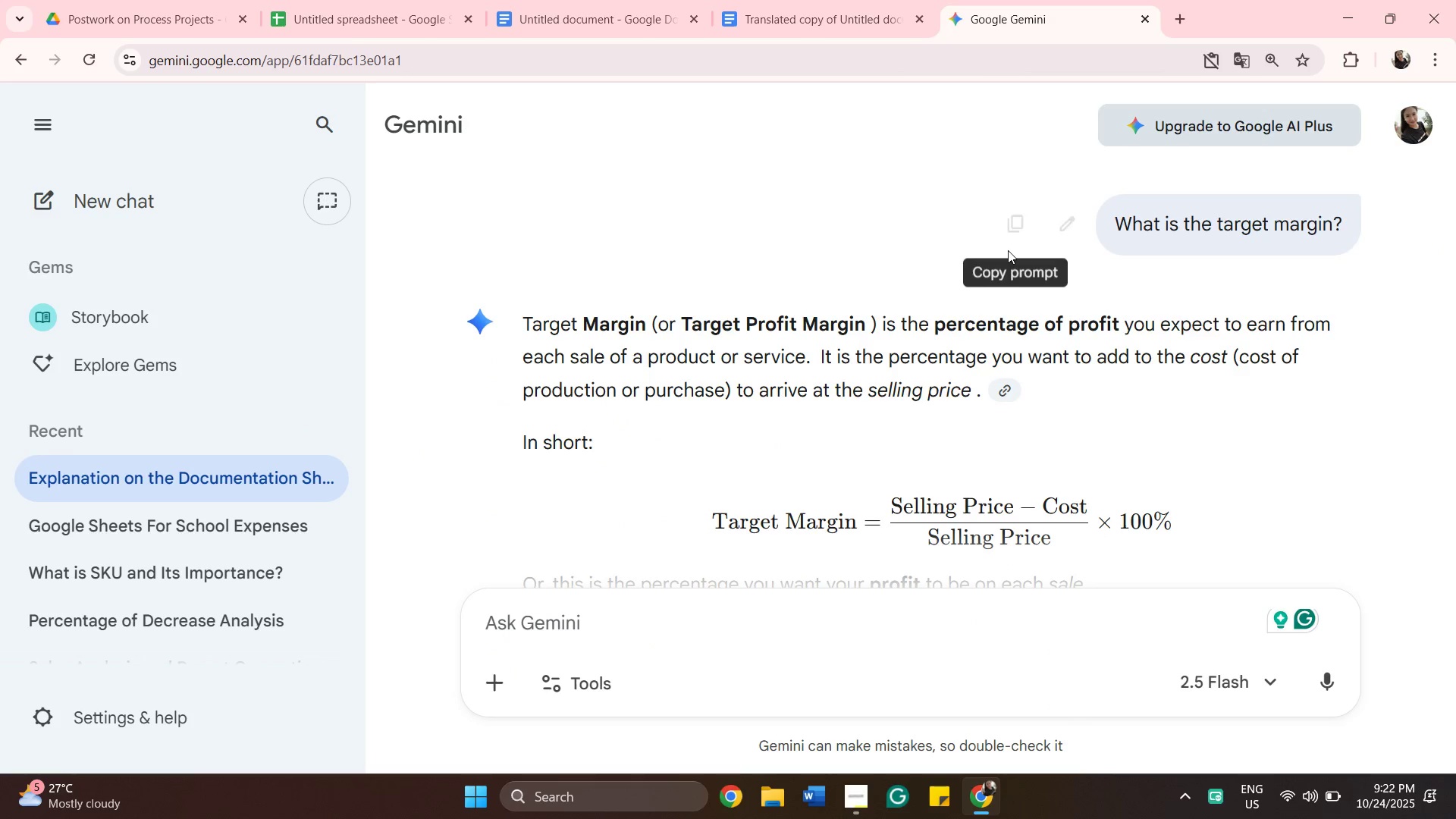 
key(ArrowDown)
 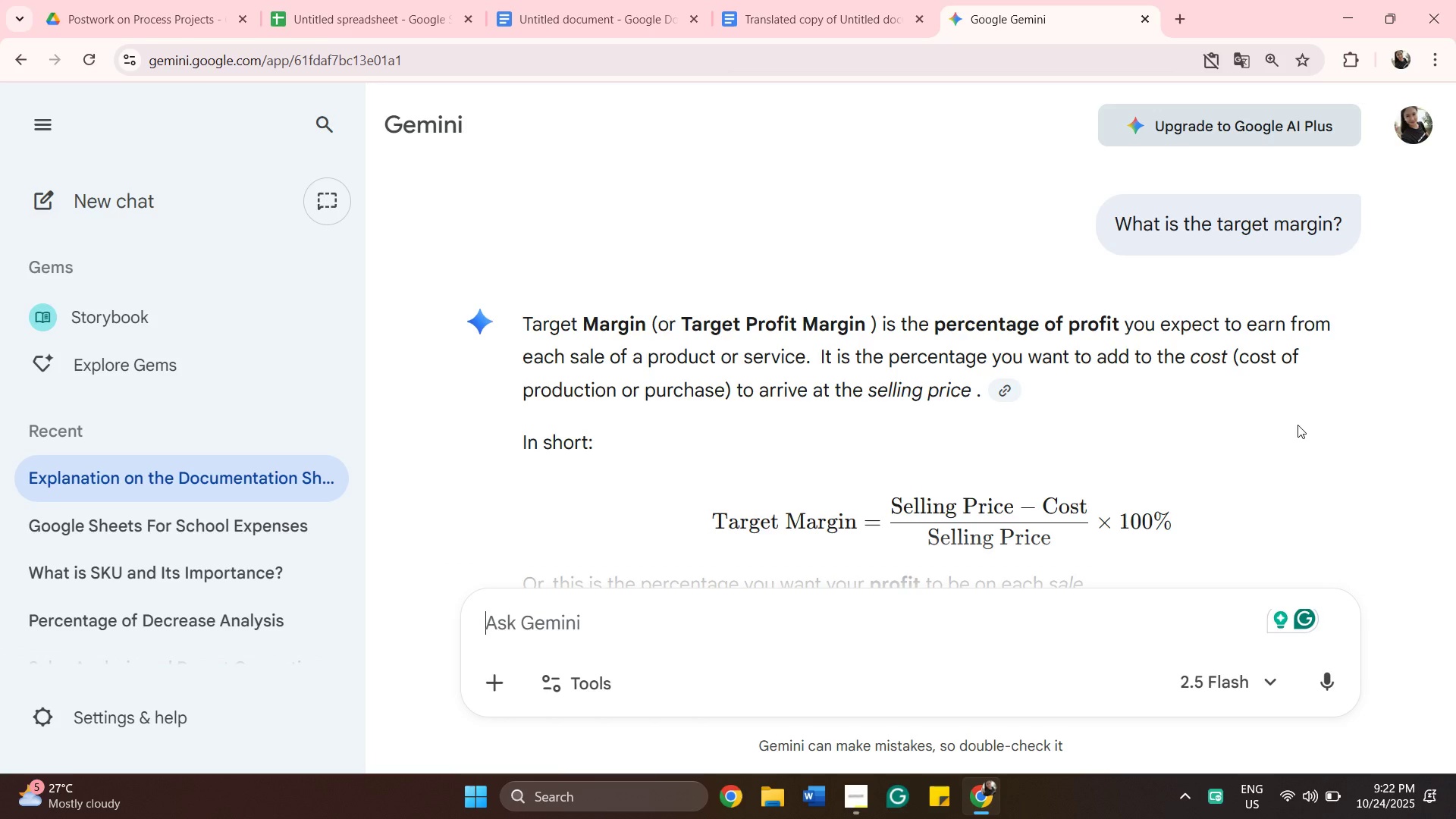 
key(ArrowDown)
 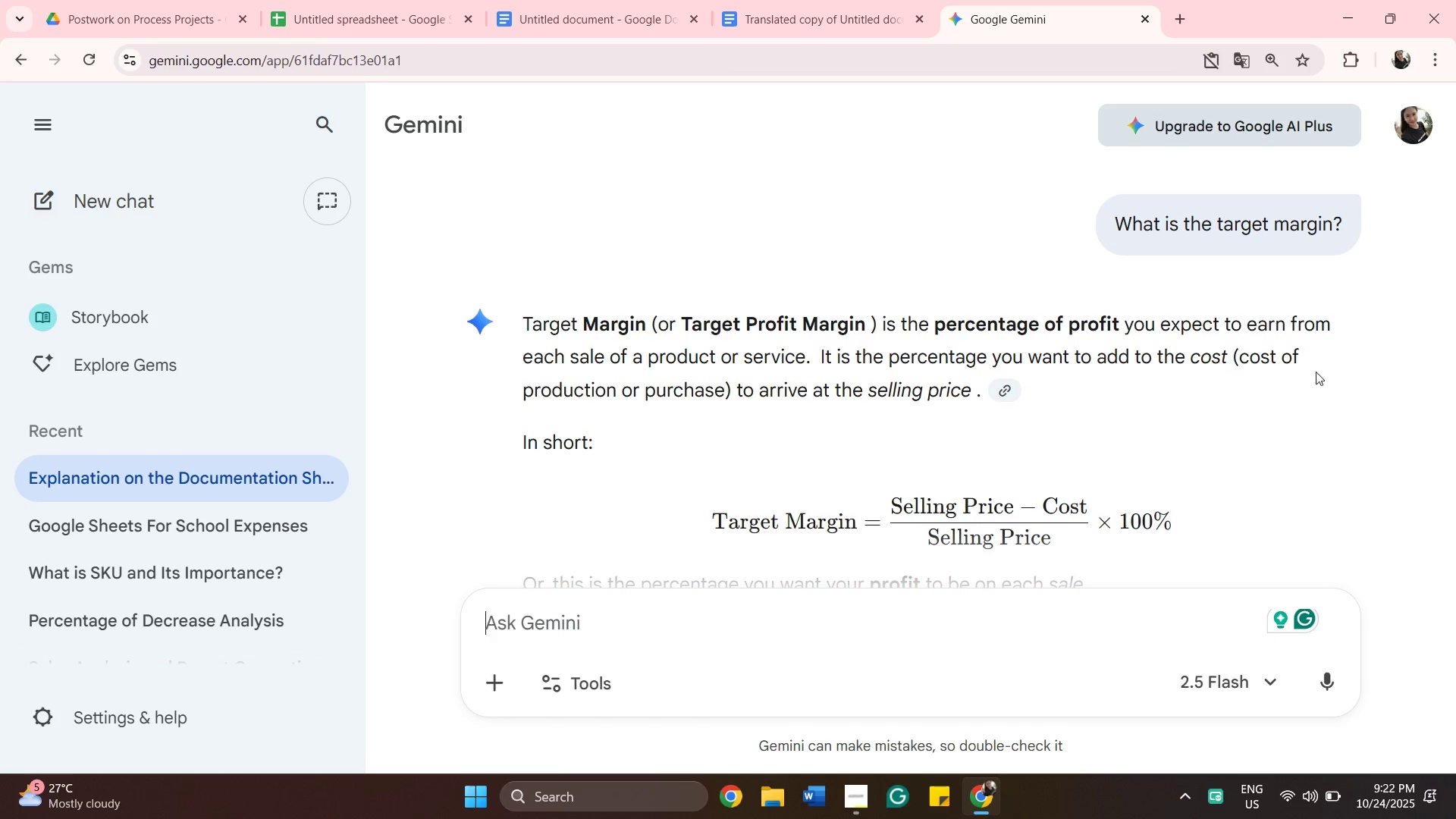 
scroll: coordinate [1307, 379], scroll_direction: down, amount: 2.0
 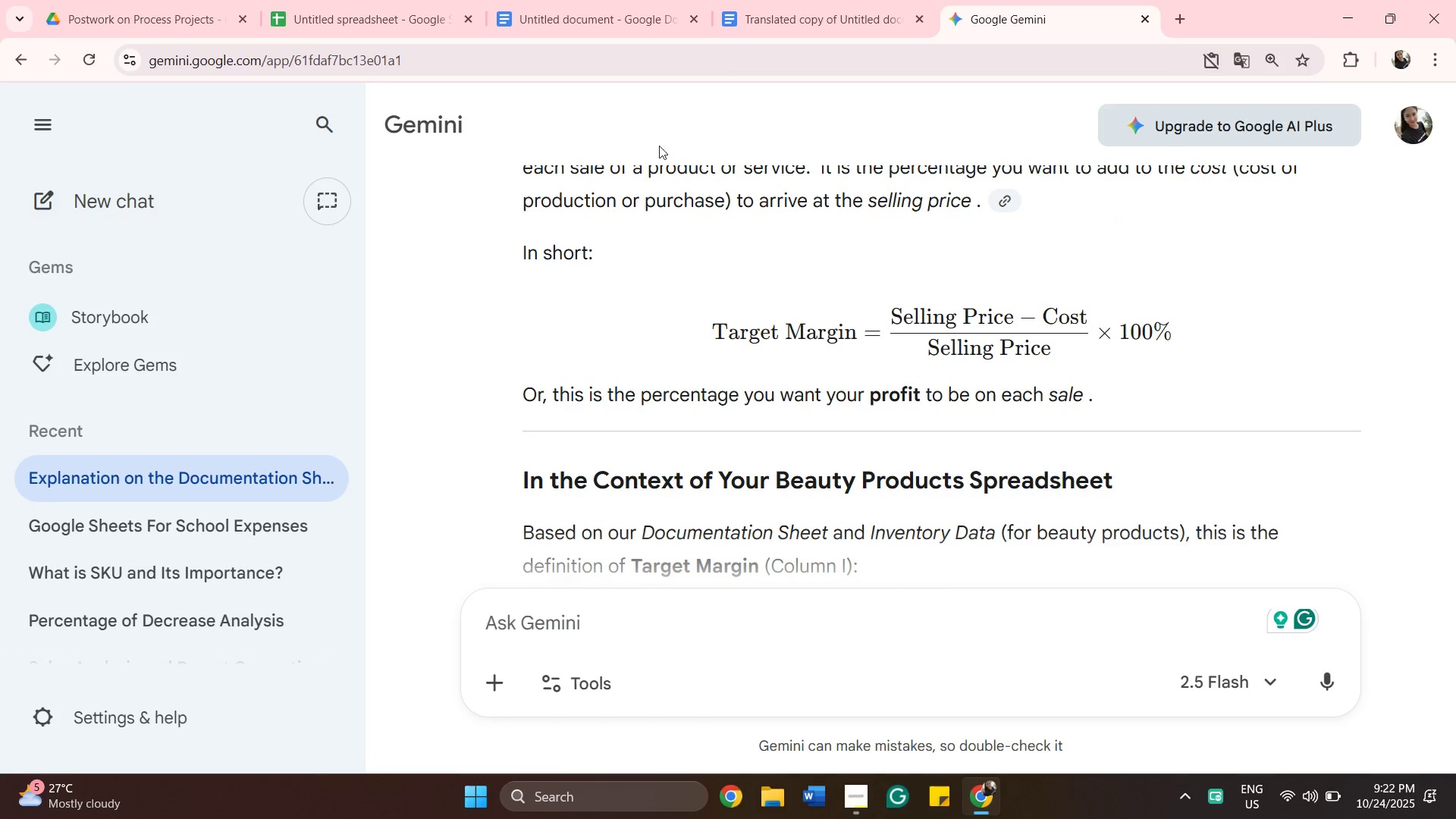 
wait(6.9)
 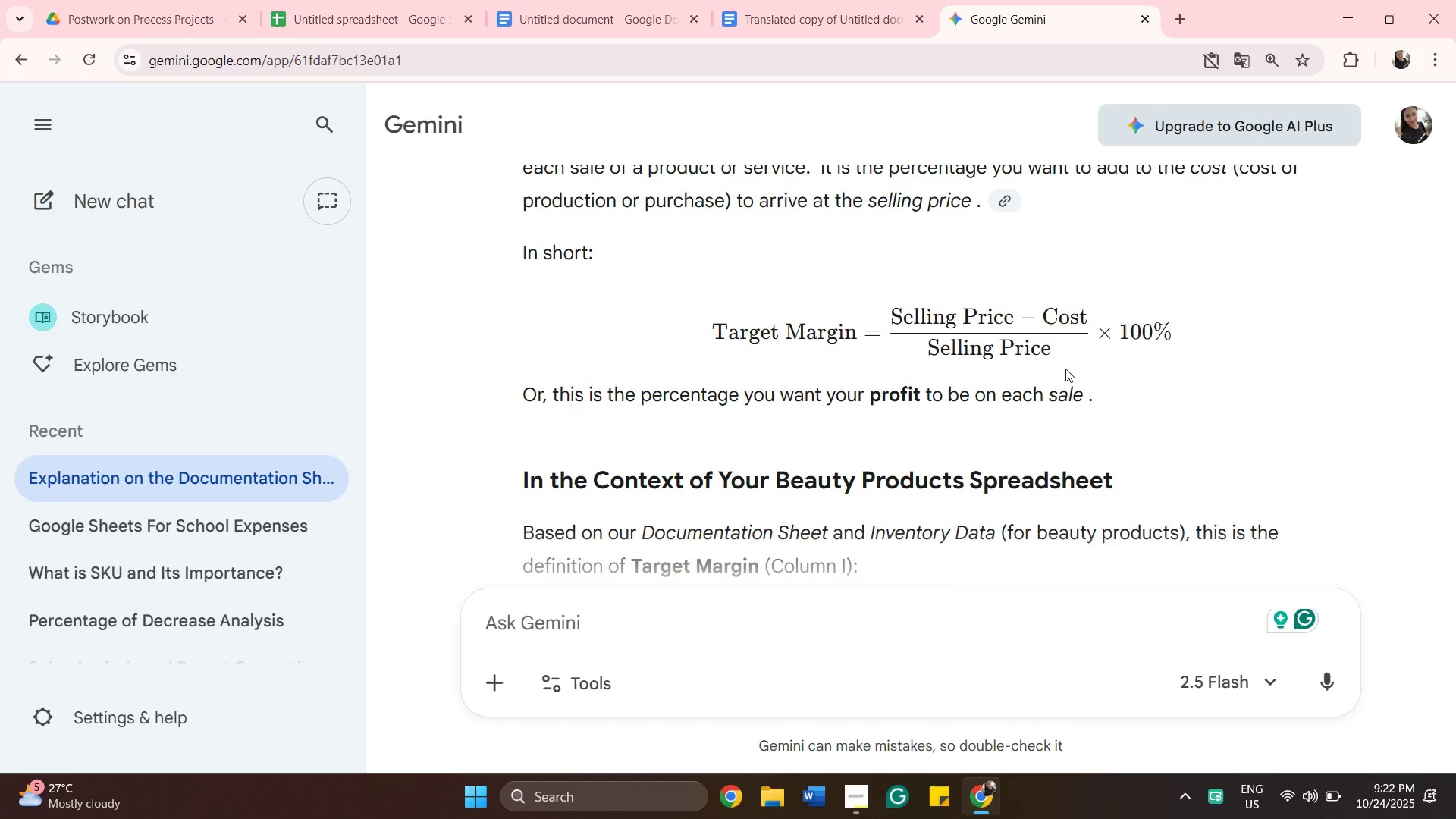 
left_click([411, 27])
 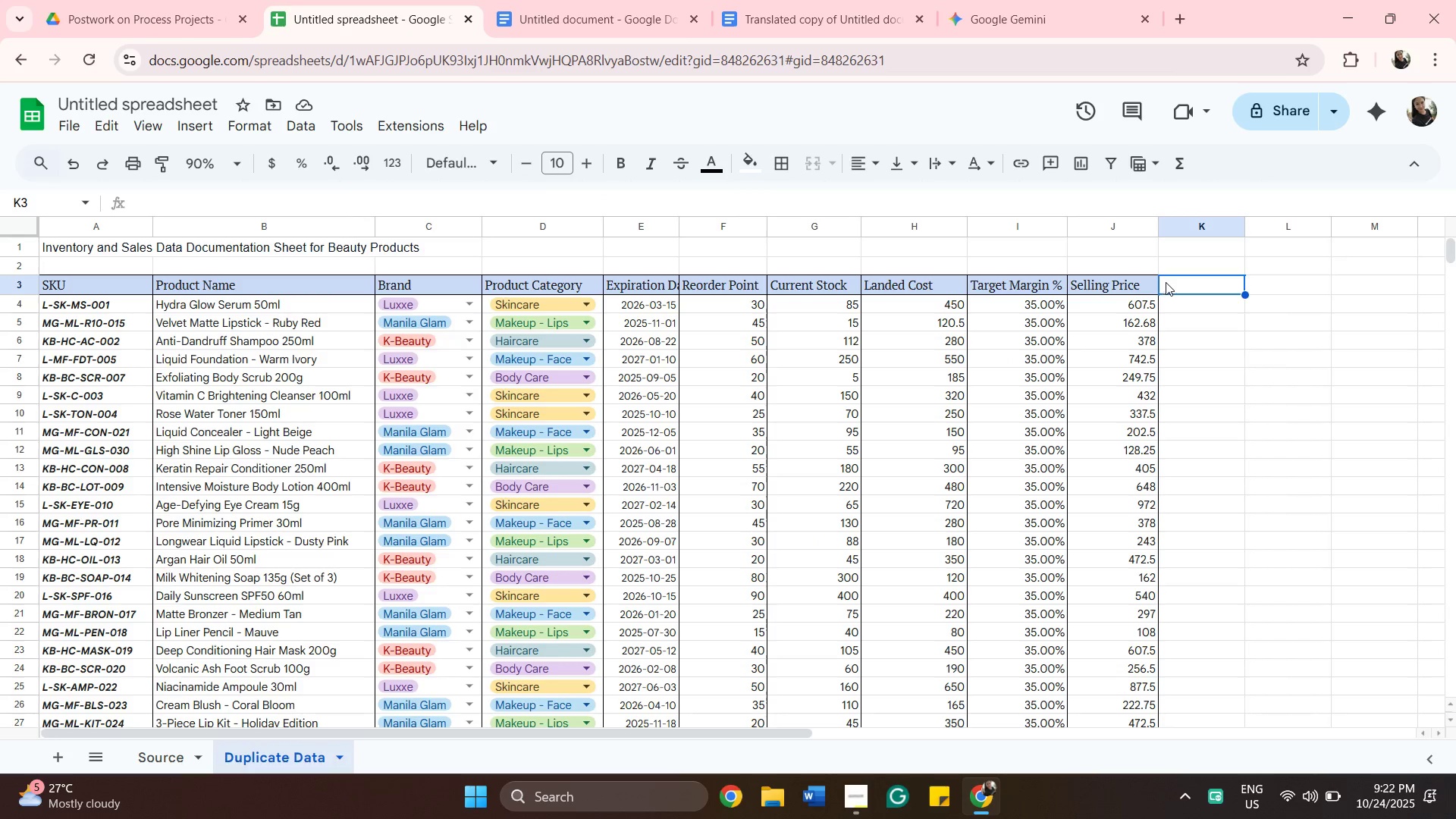 
left_click([1170, 283])
 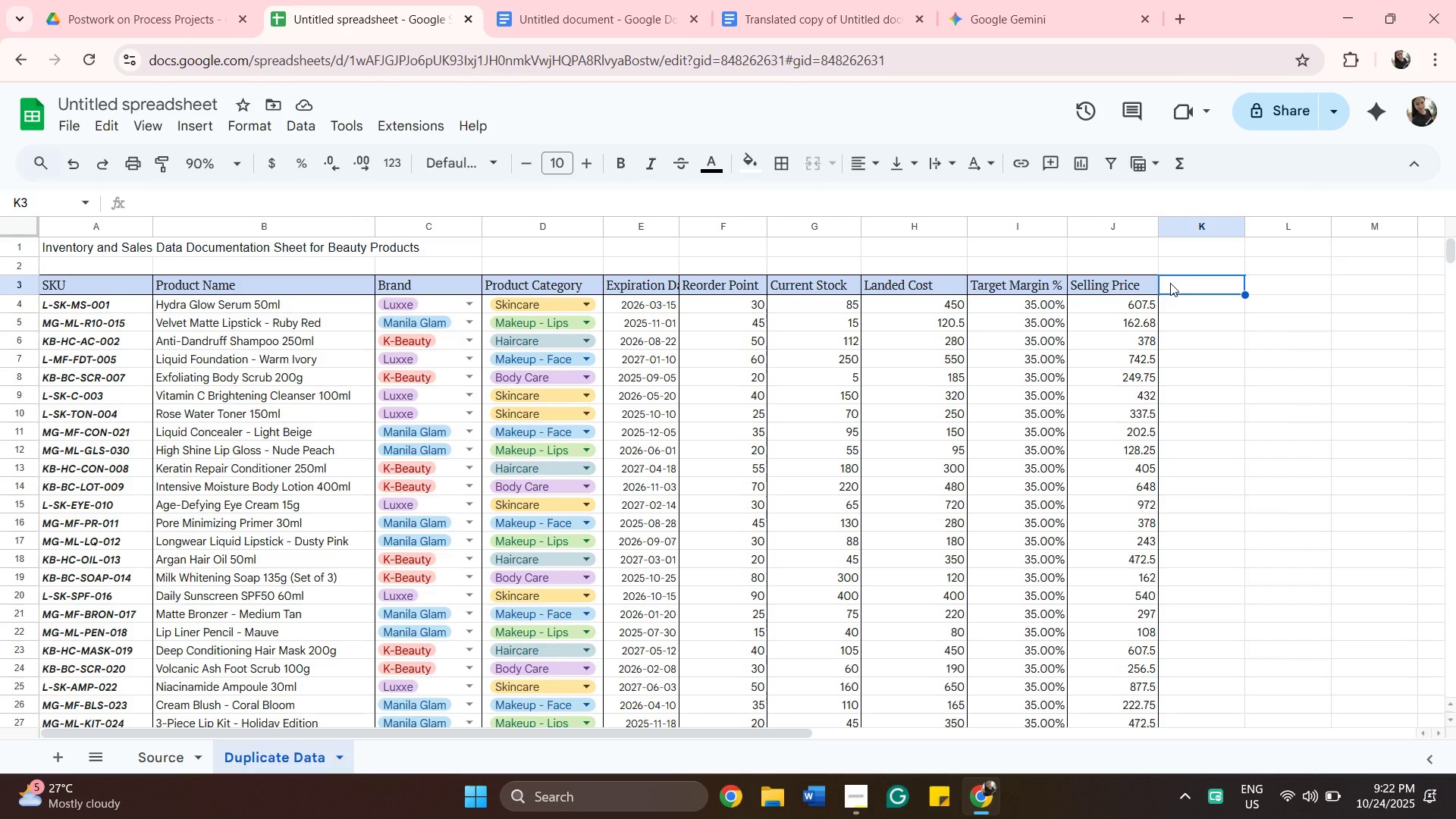 
type(Profit)
 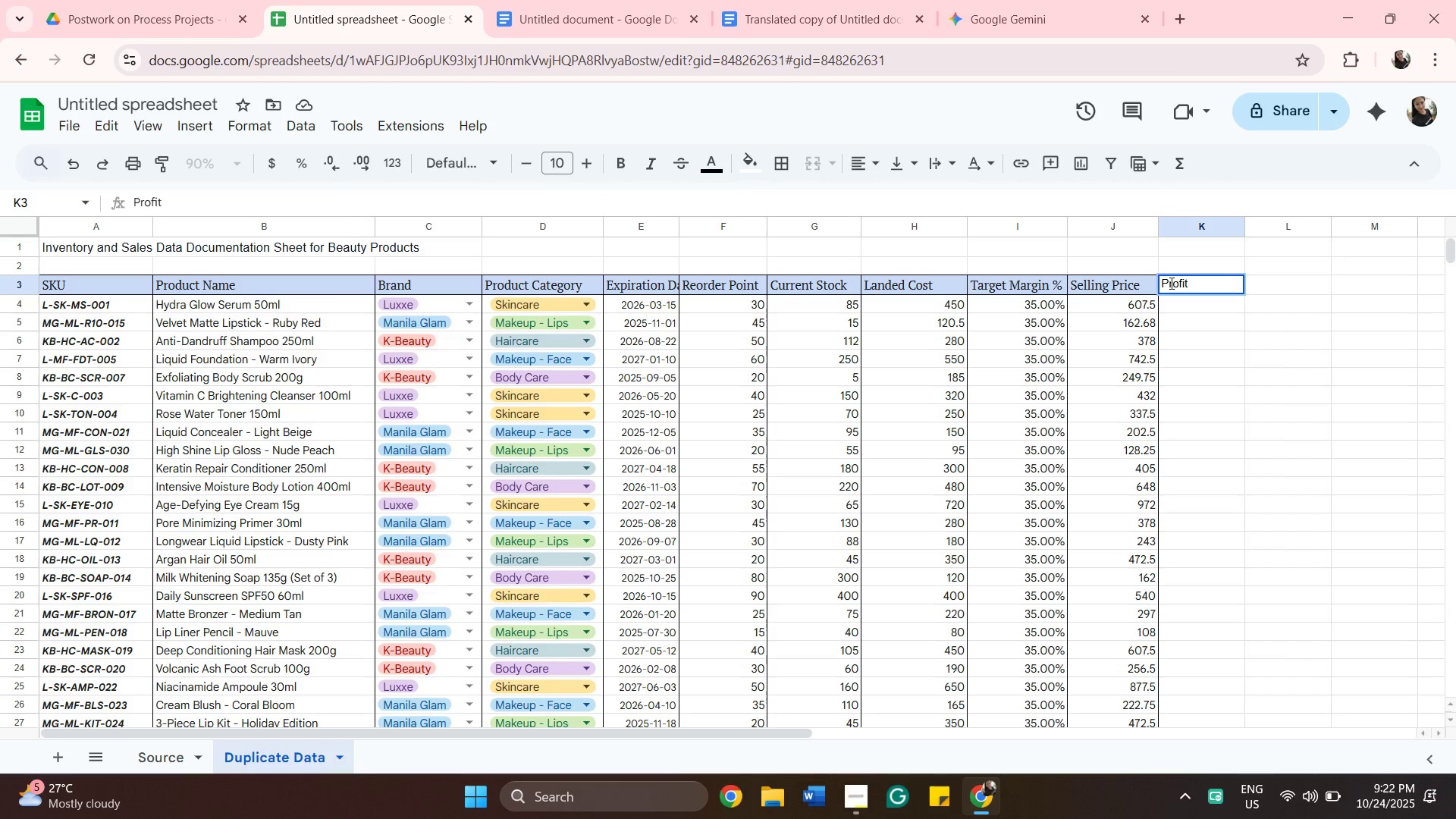 
wait(23.26)
 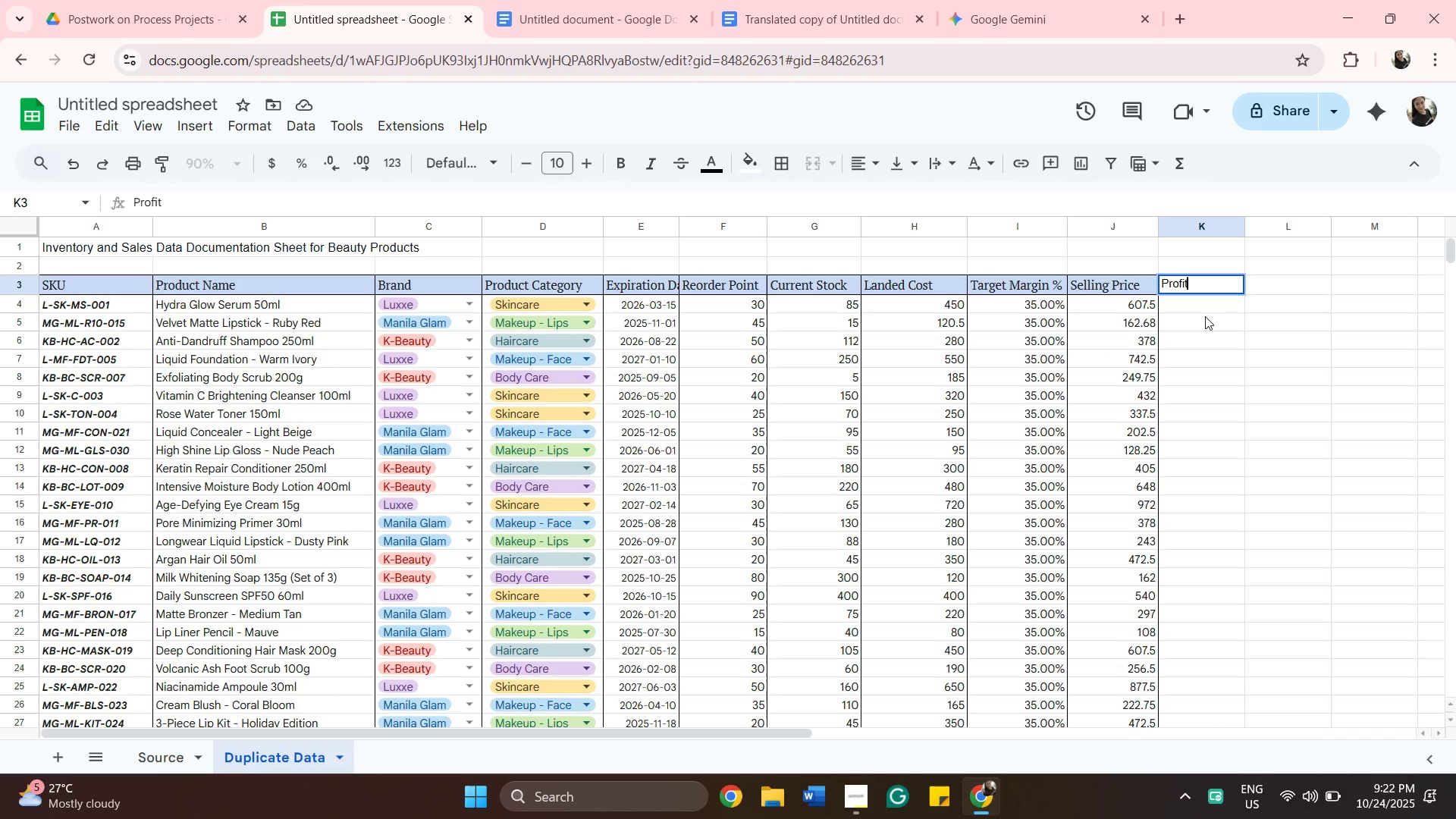 
key(Space)
 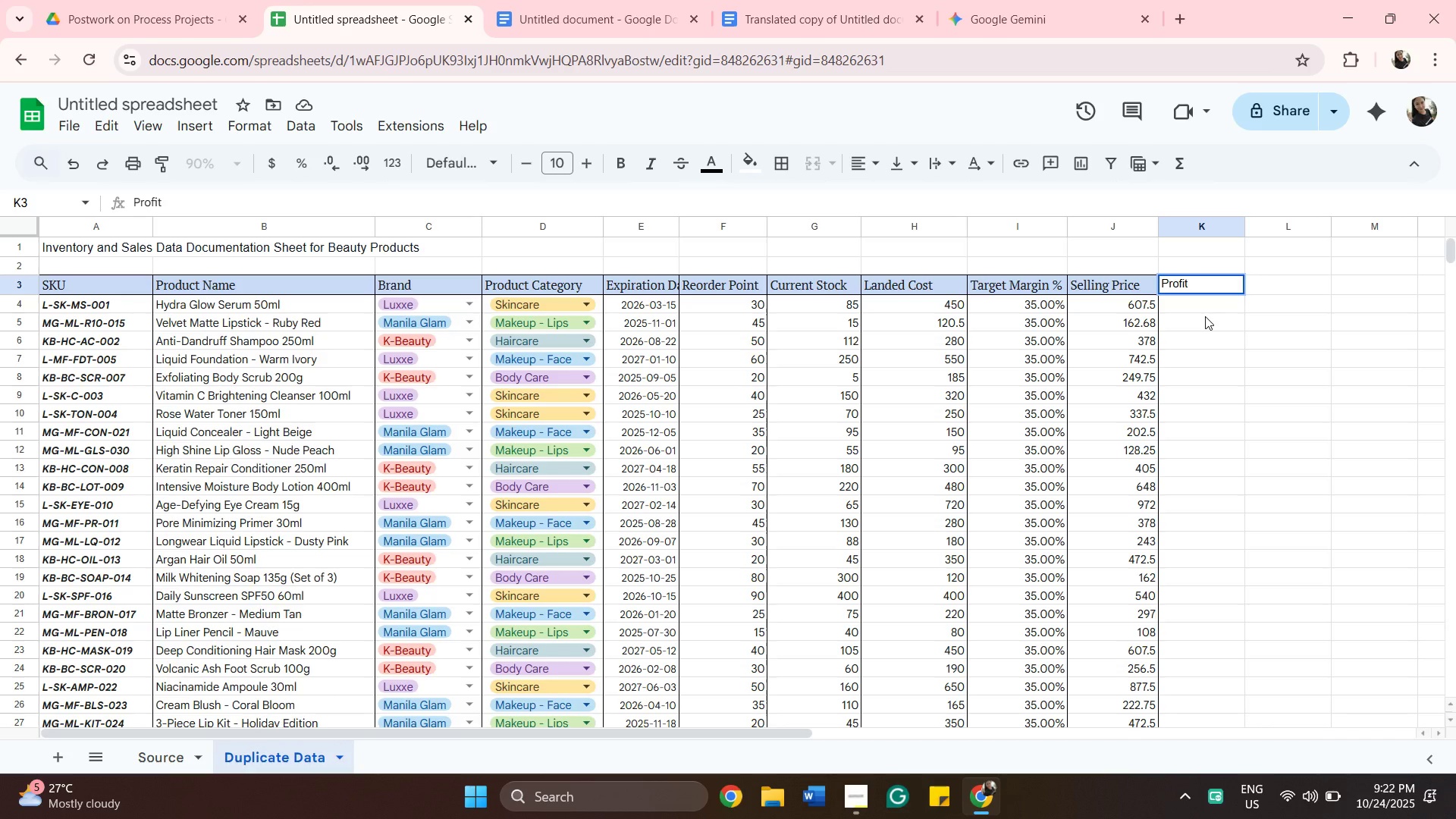 
key(Backspace)
 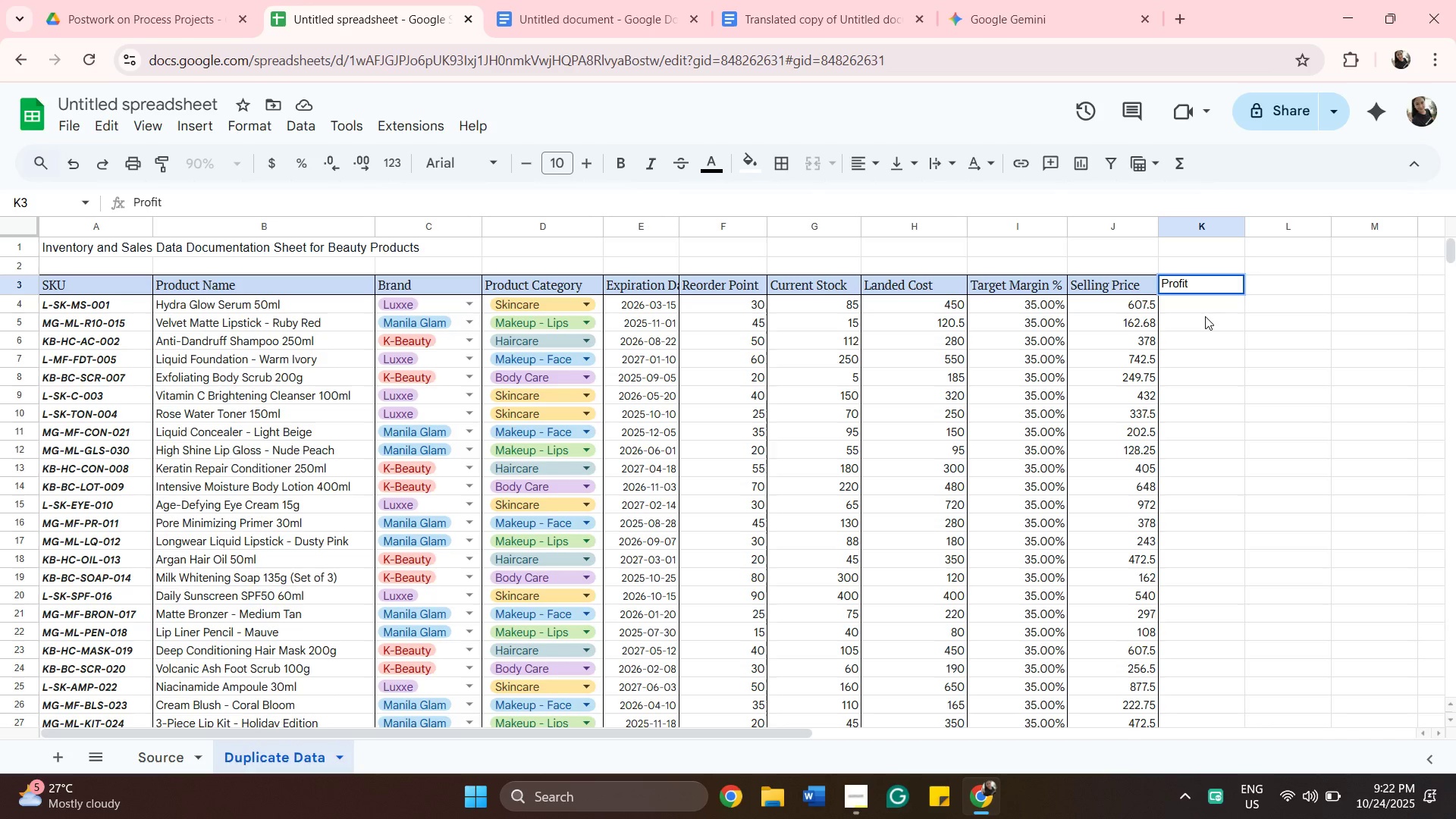 
left_click([1269, 335])
 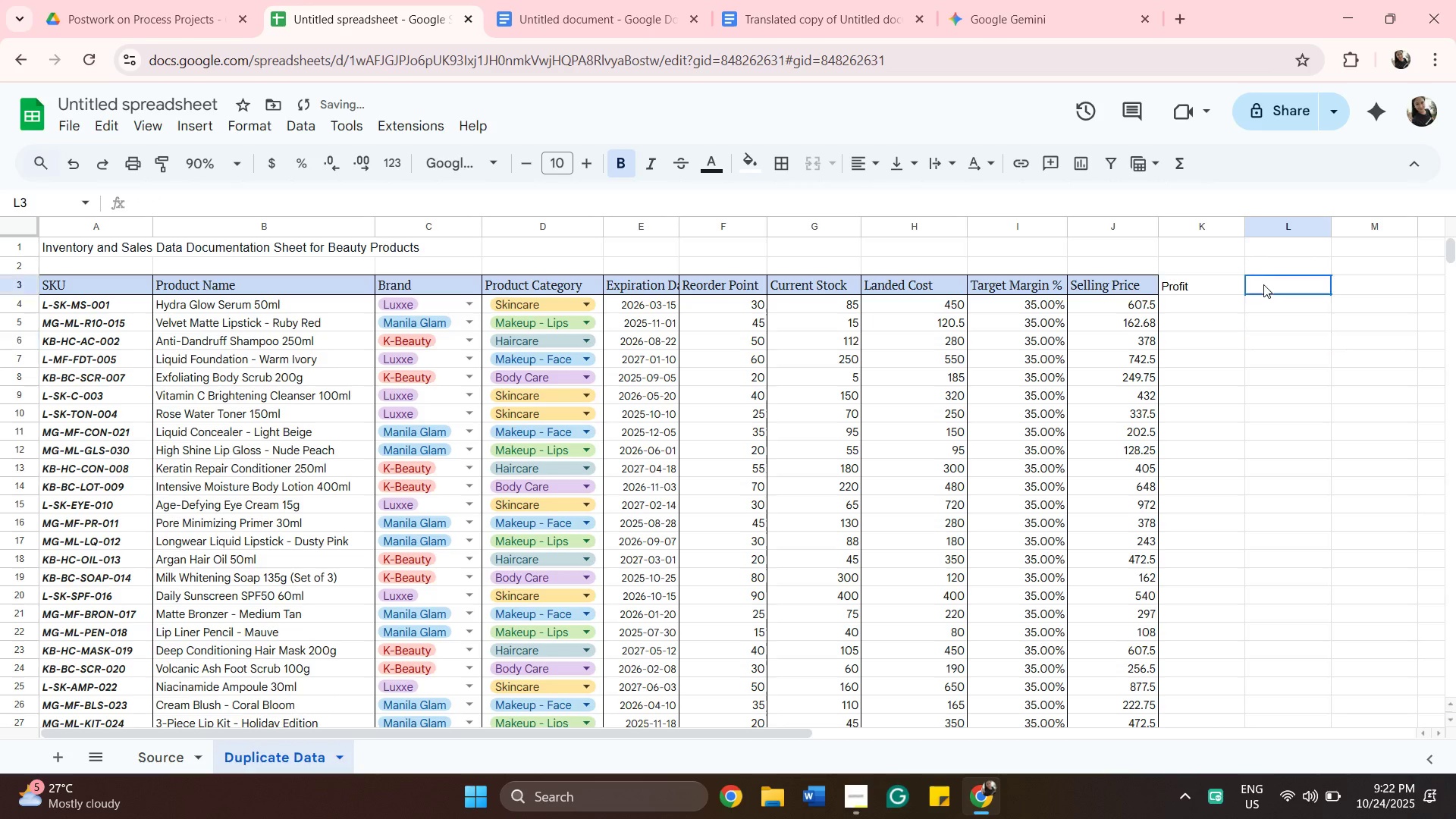 
left_click([1263, 284])
 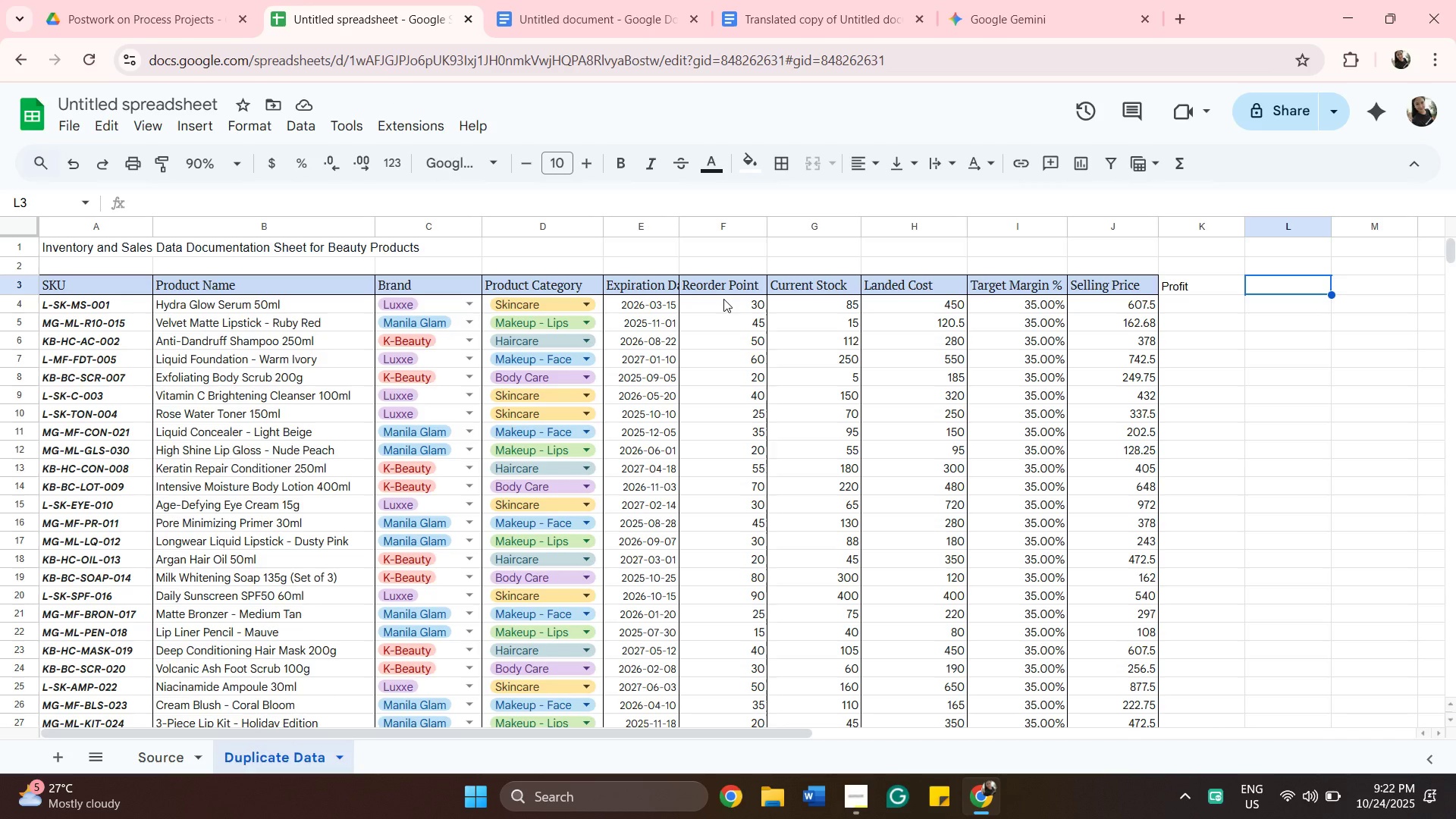 
wait(9.48)
 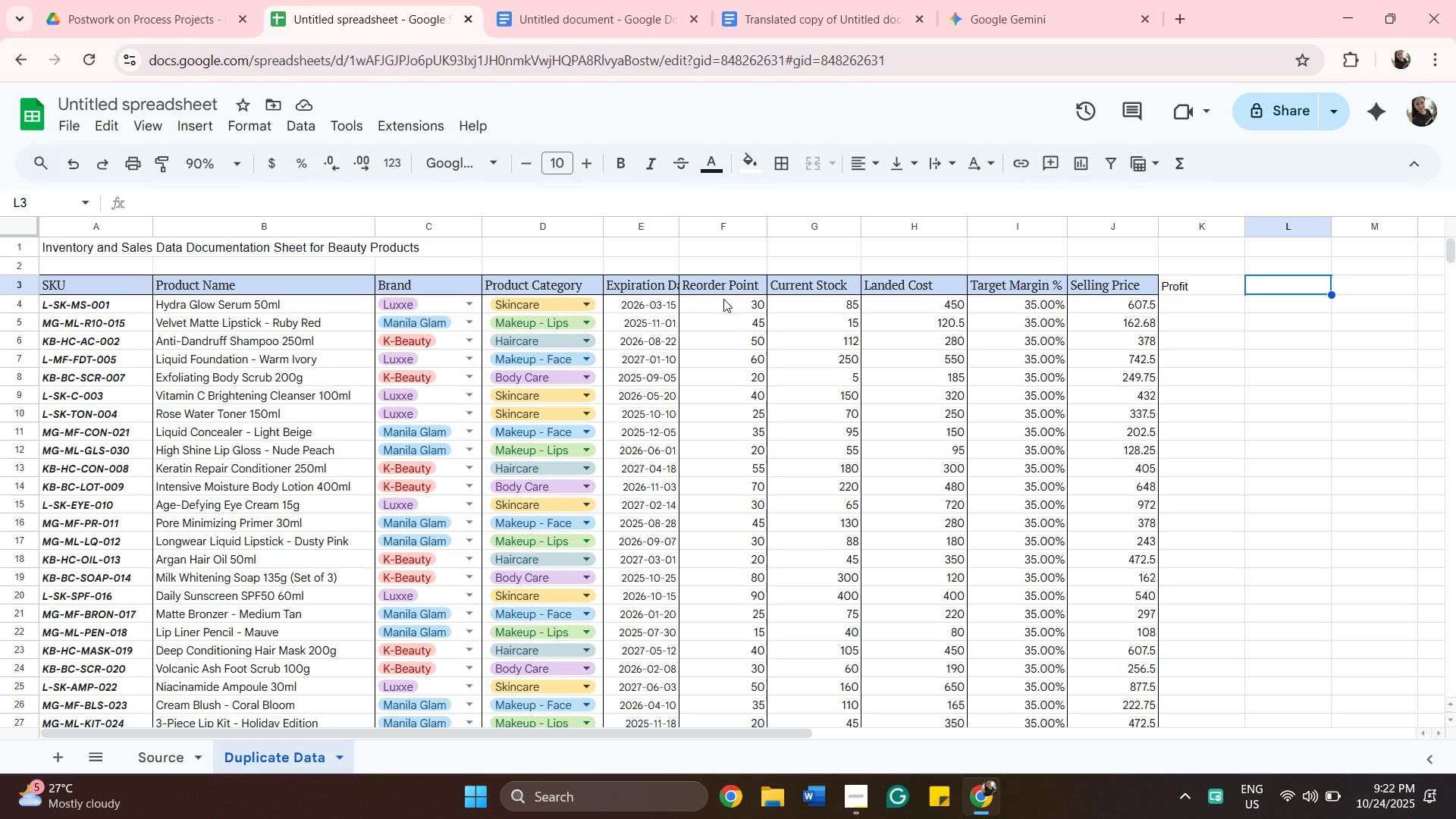 
left_click([1176, 281])
 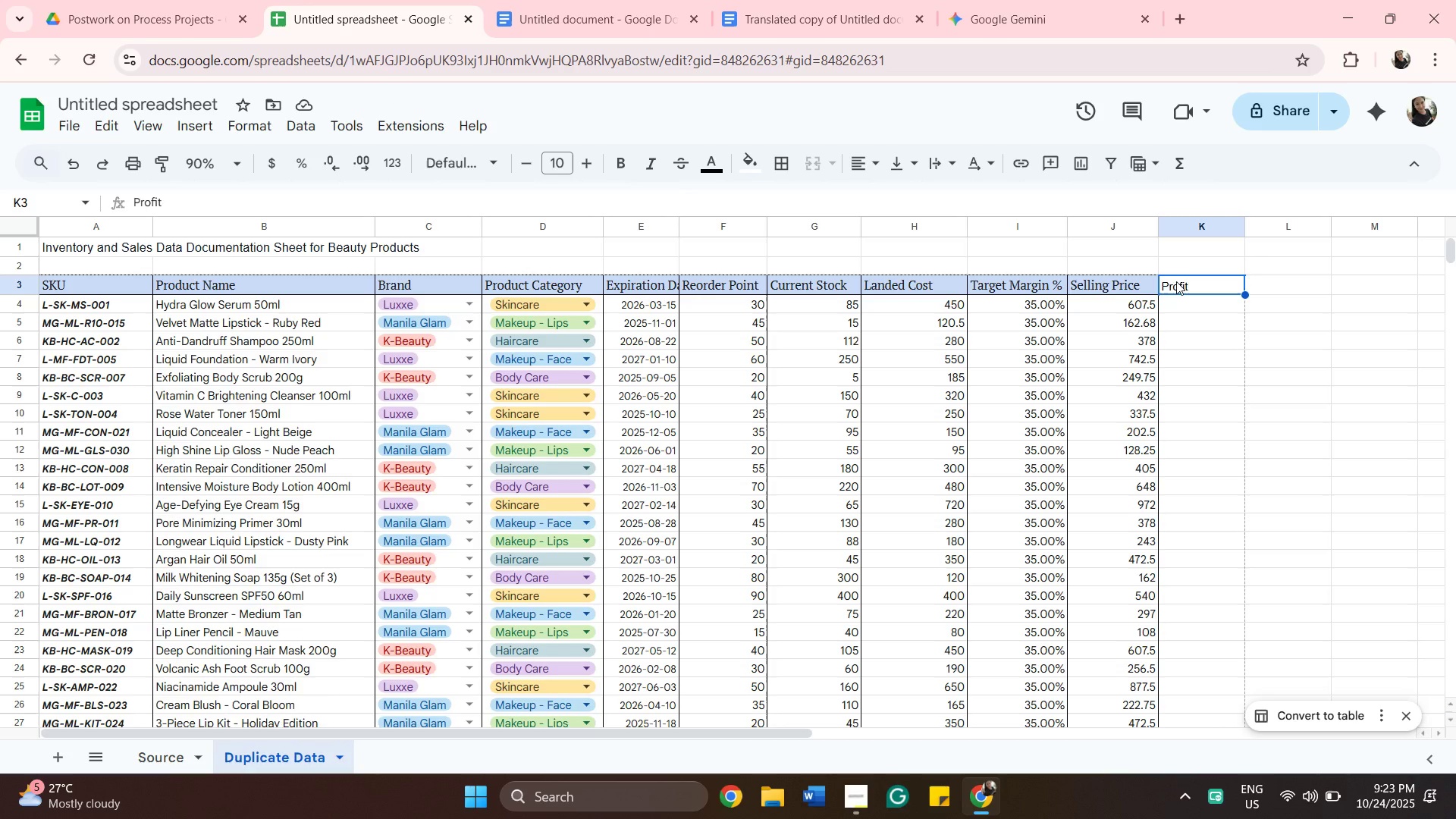 
key(Backspace)
 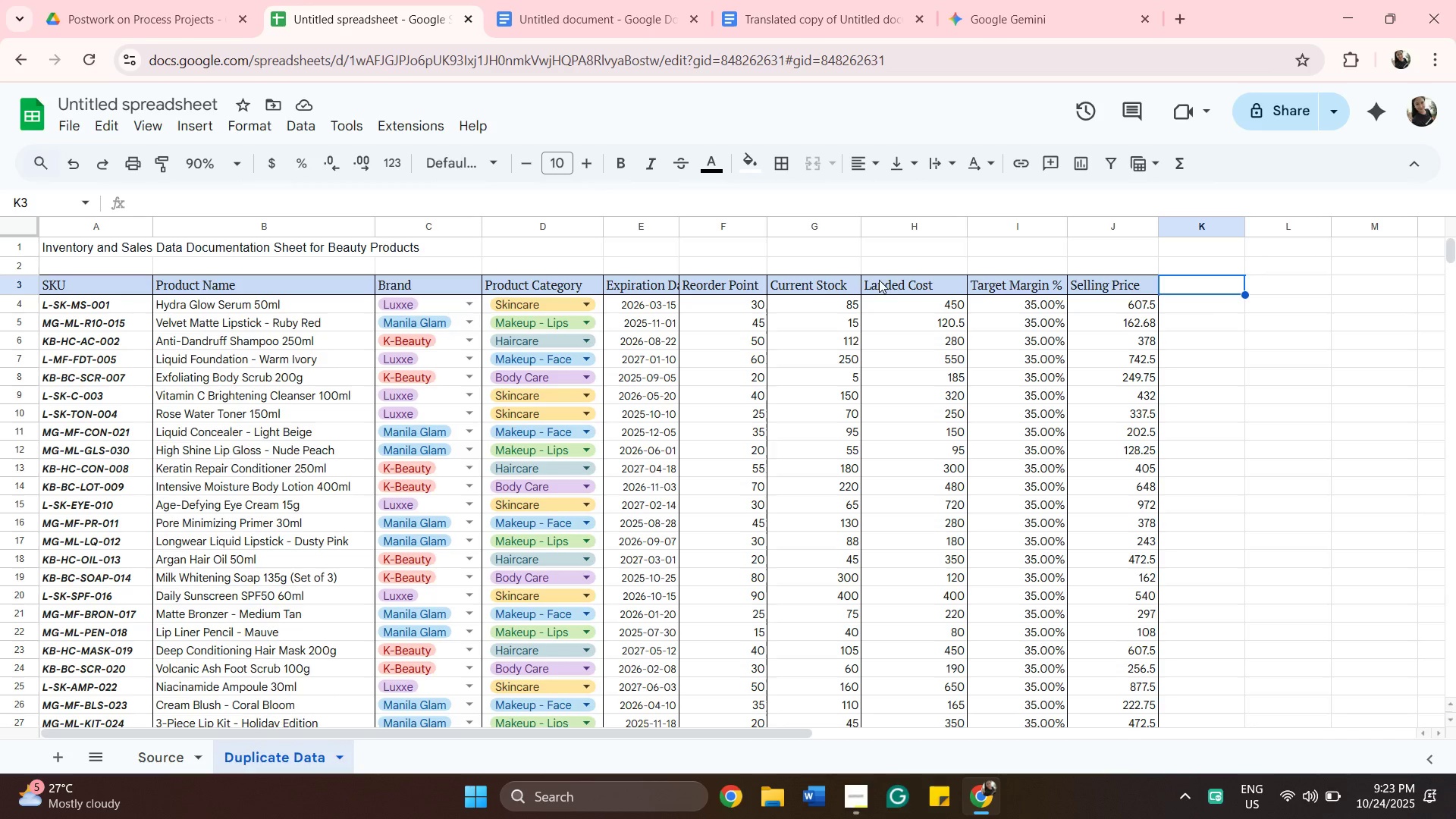 
wait(21.26)
 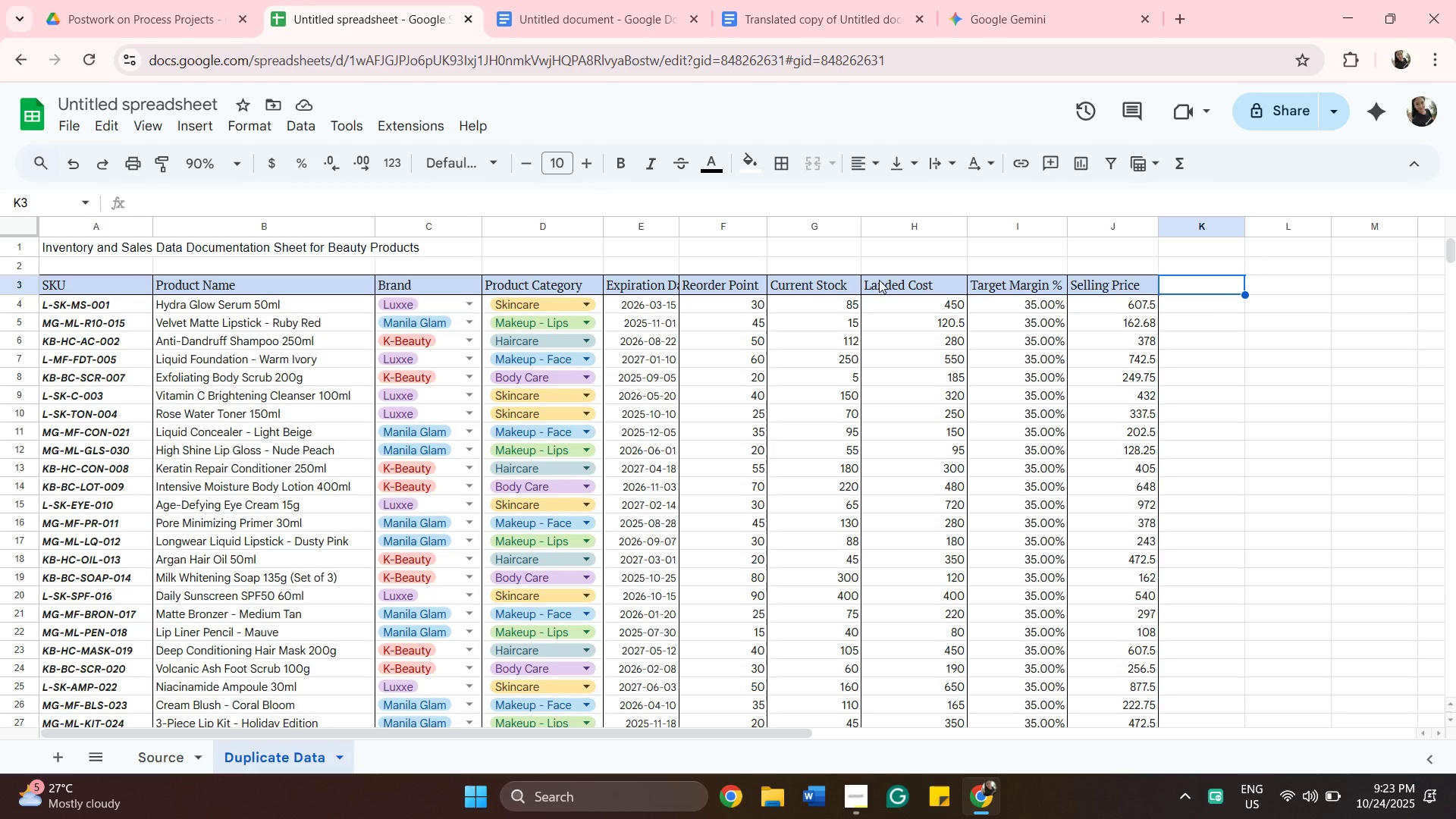 
left_click([699, 287])
 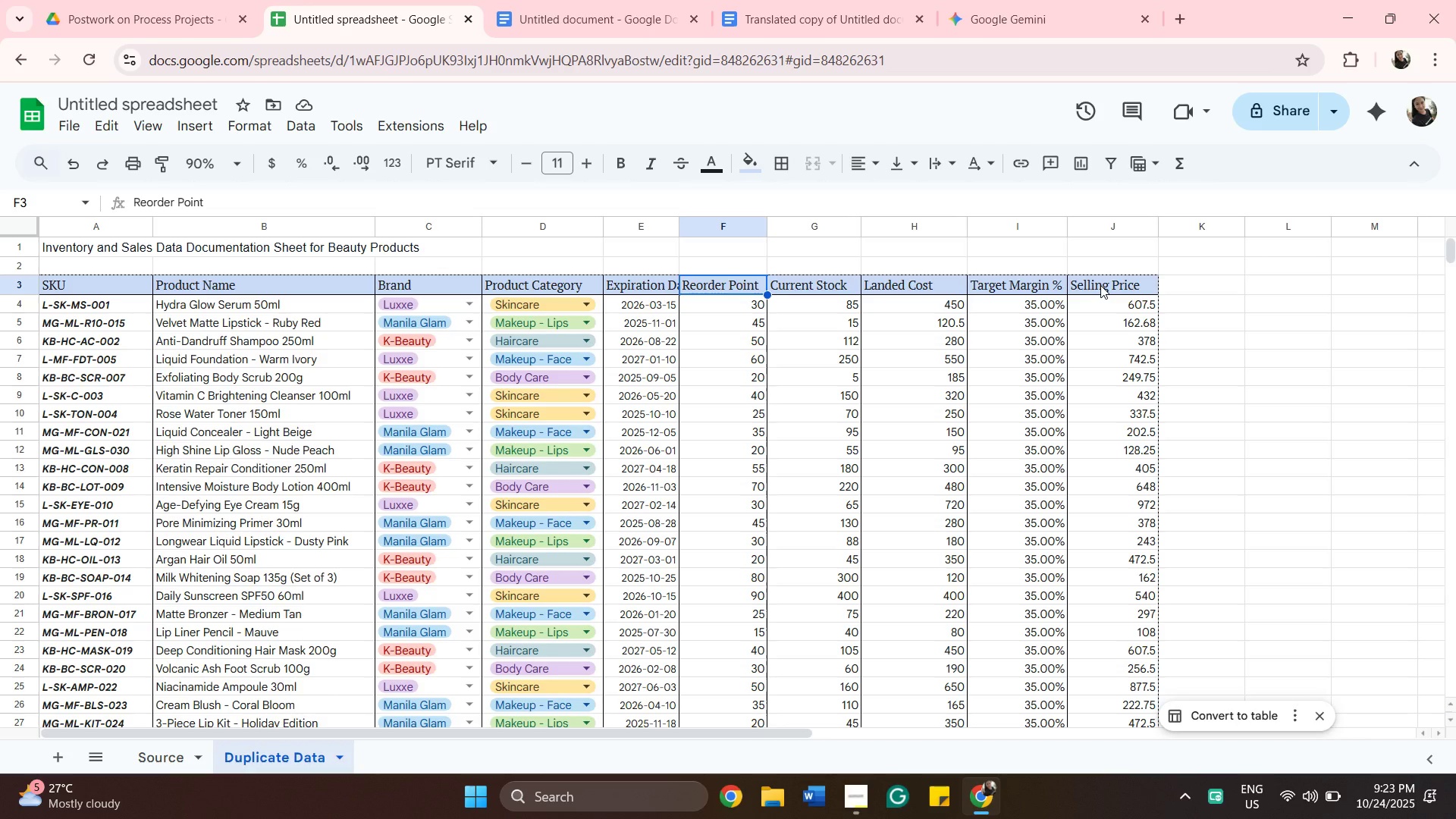 
hold_key(key=ShiftLeft, duration=0.58)
left_click([1100, 285])
 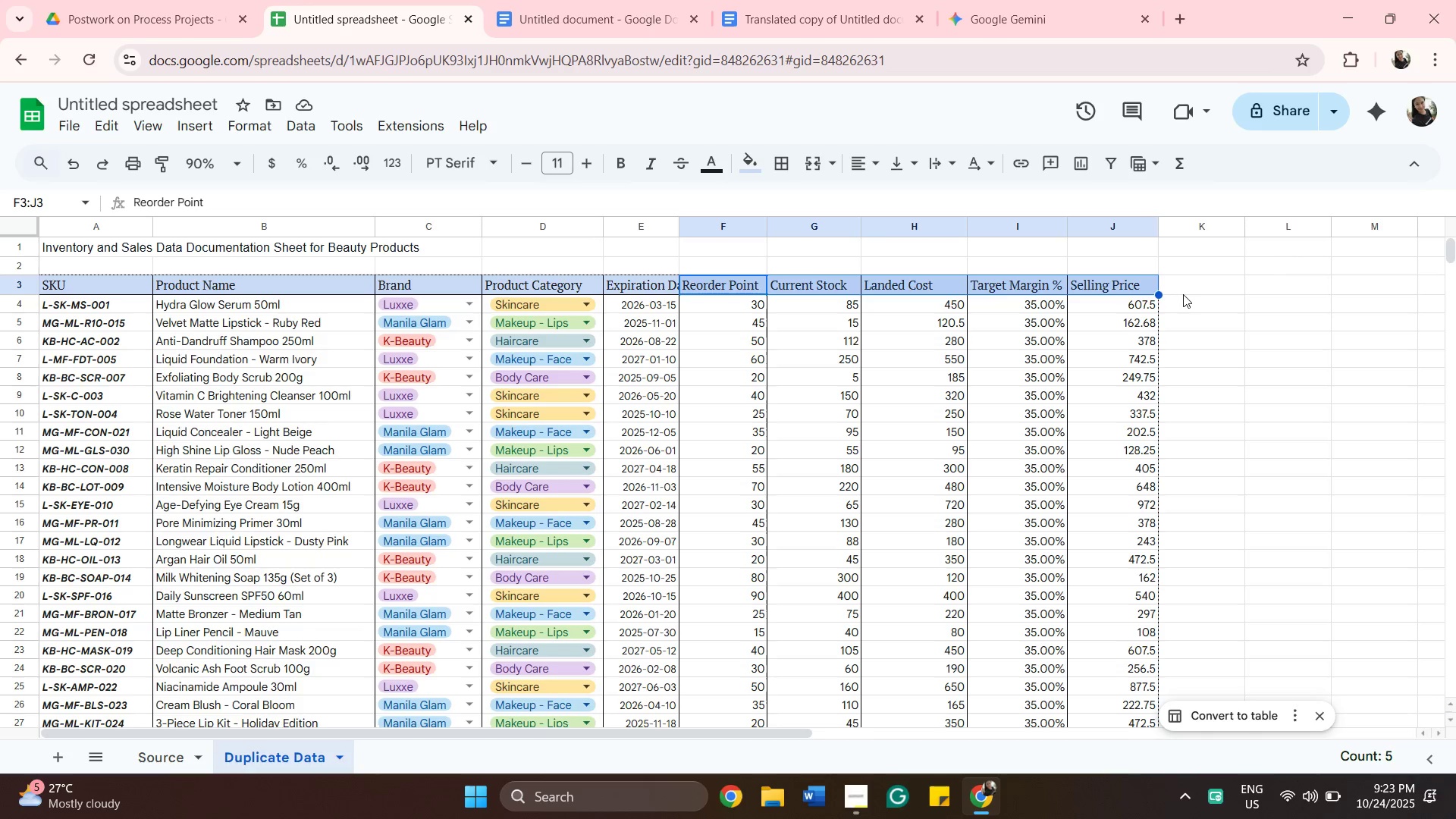 
left_click([1183, 294])
 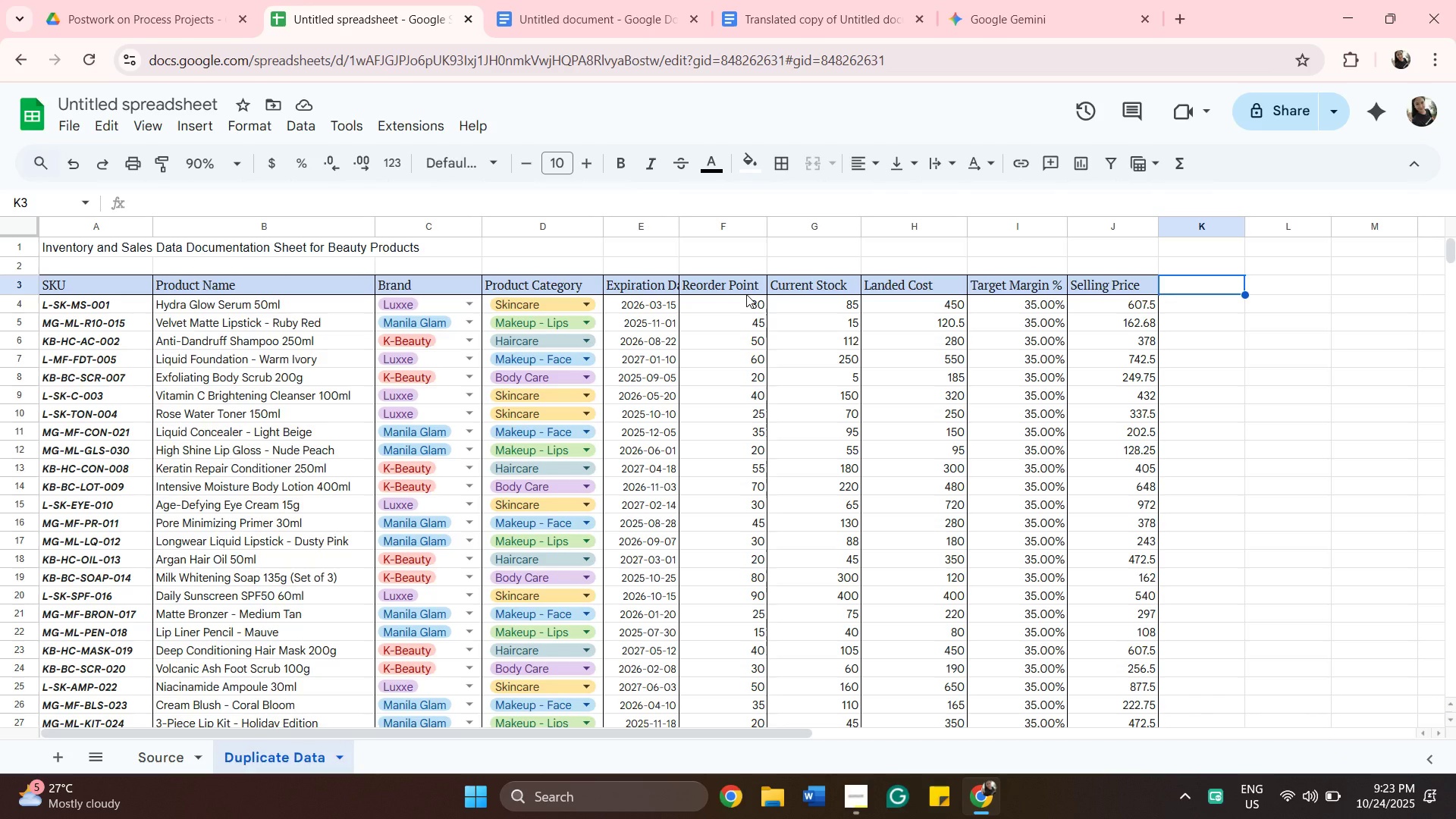 
left_click([746, 293])
 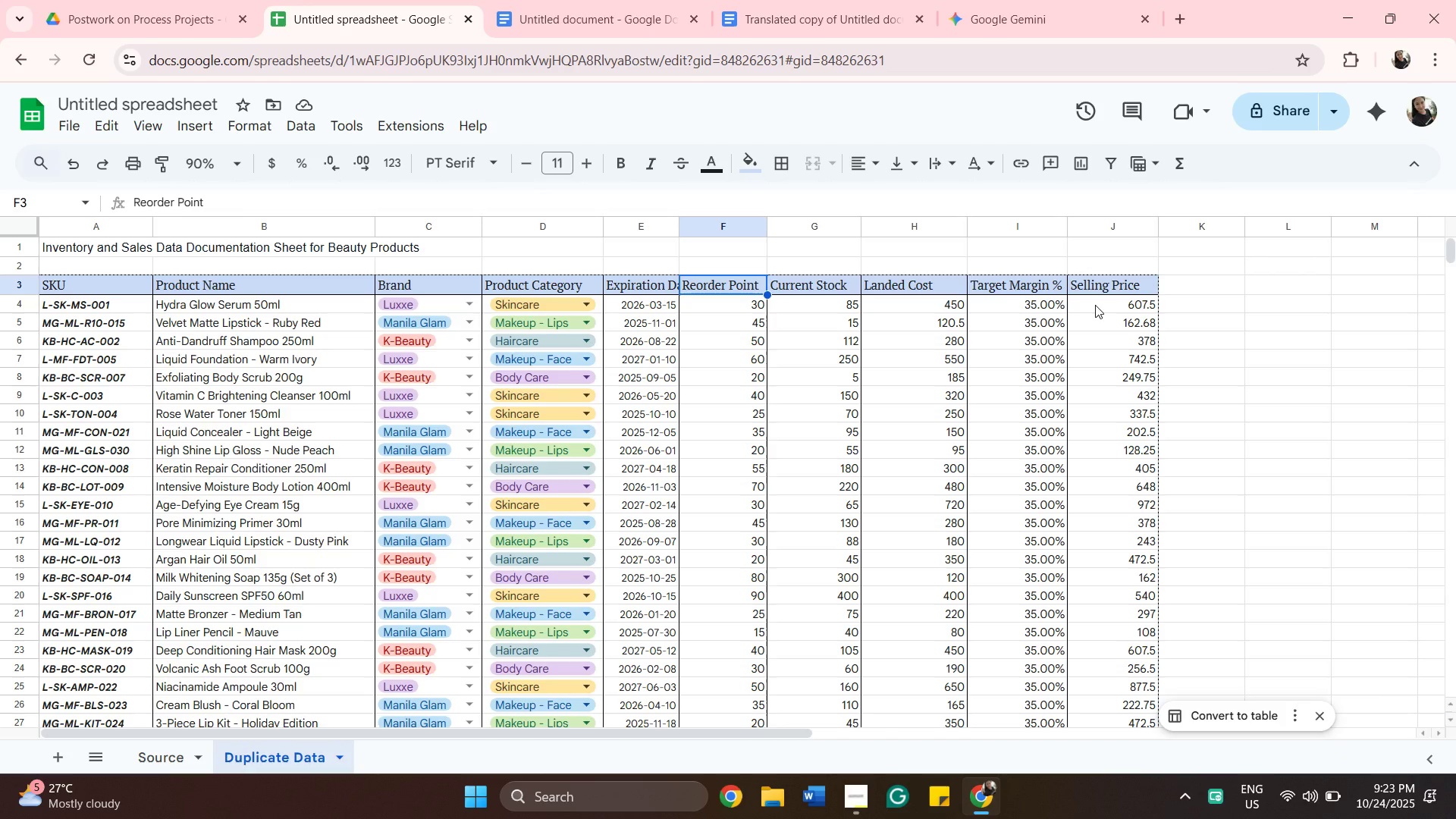 
hold_key(key=ShiftLeft, duration=0.47)
left_click([1095, 305])
 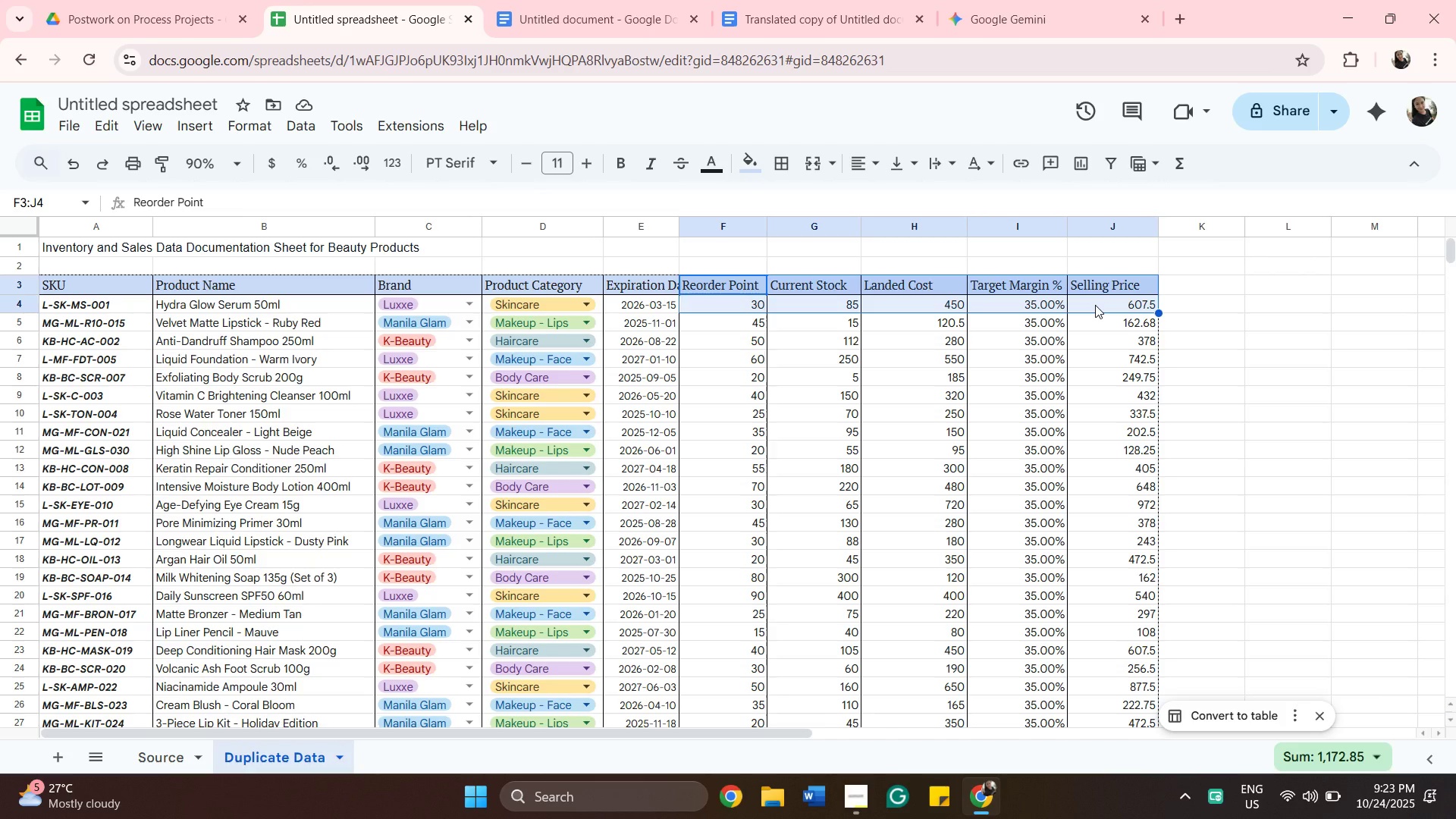 
key(Control+C)
 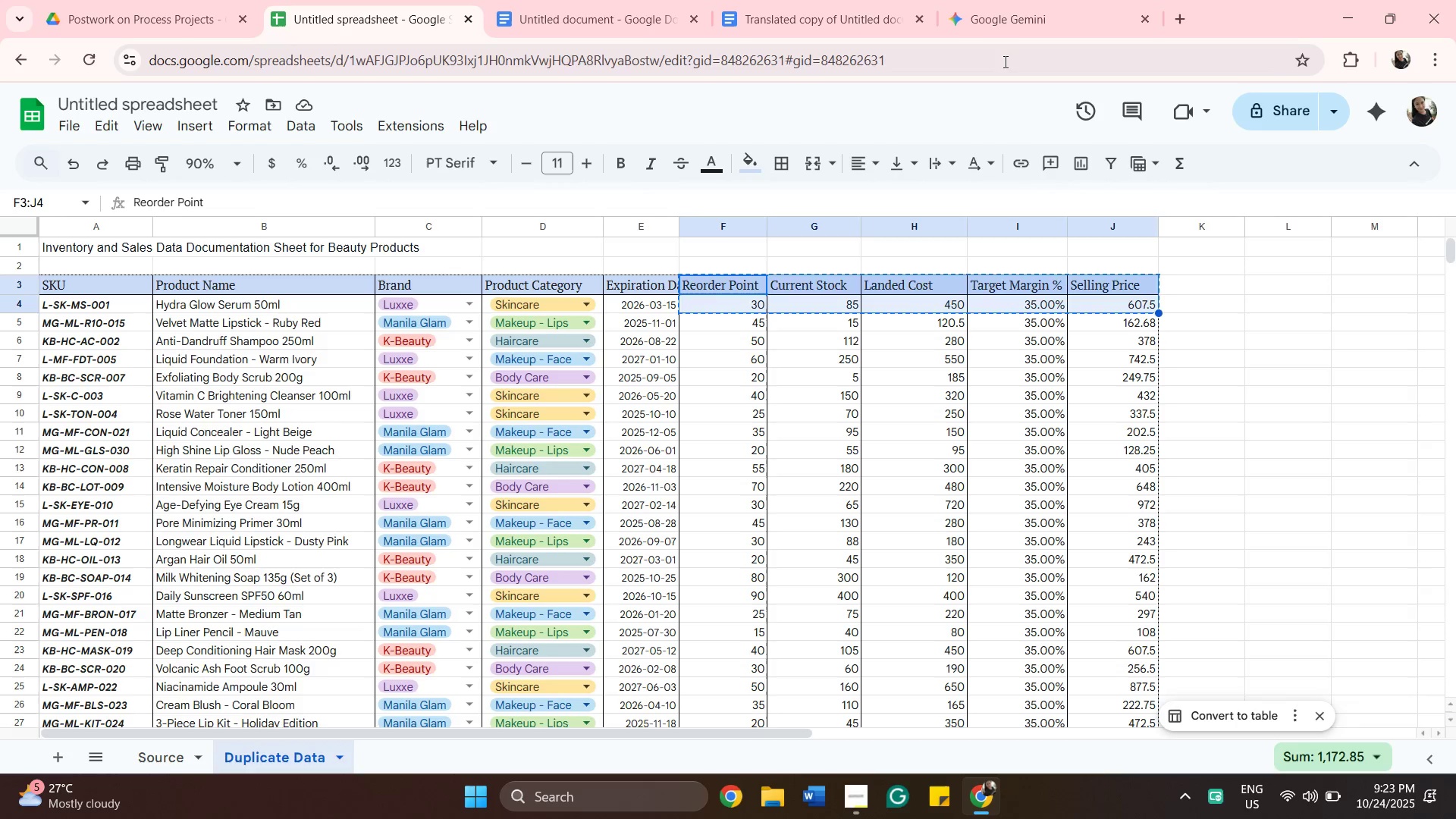 
left_click([999, 24])
 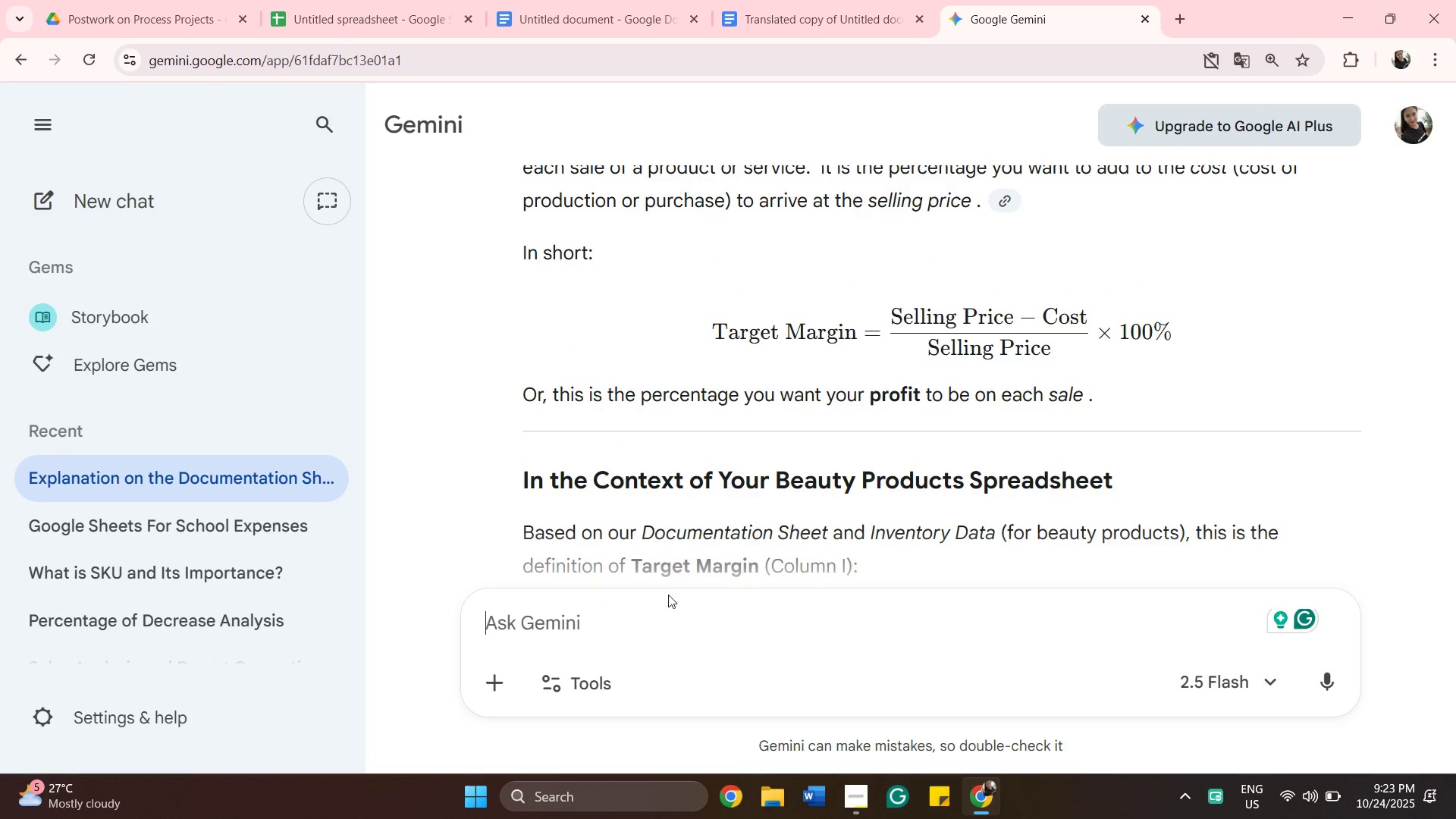 
left_click([666, 602])
 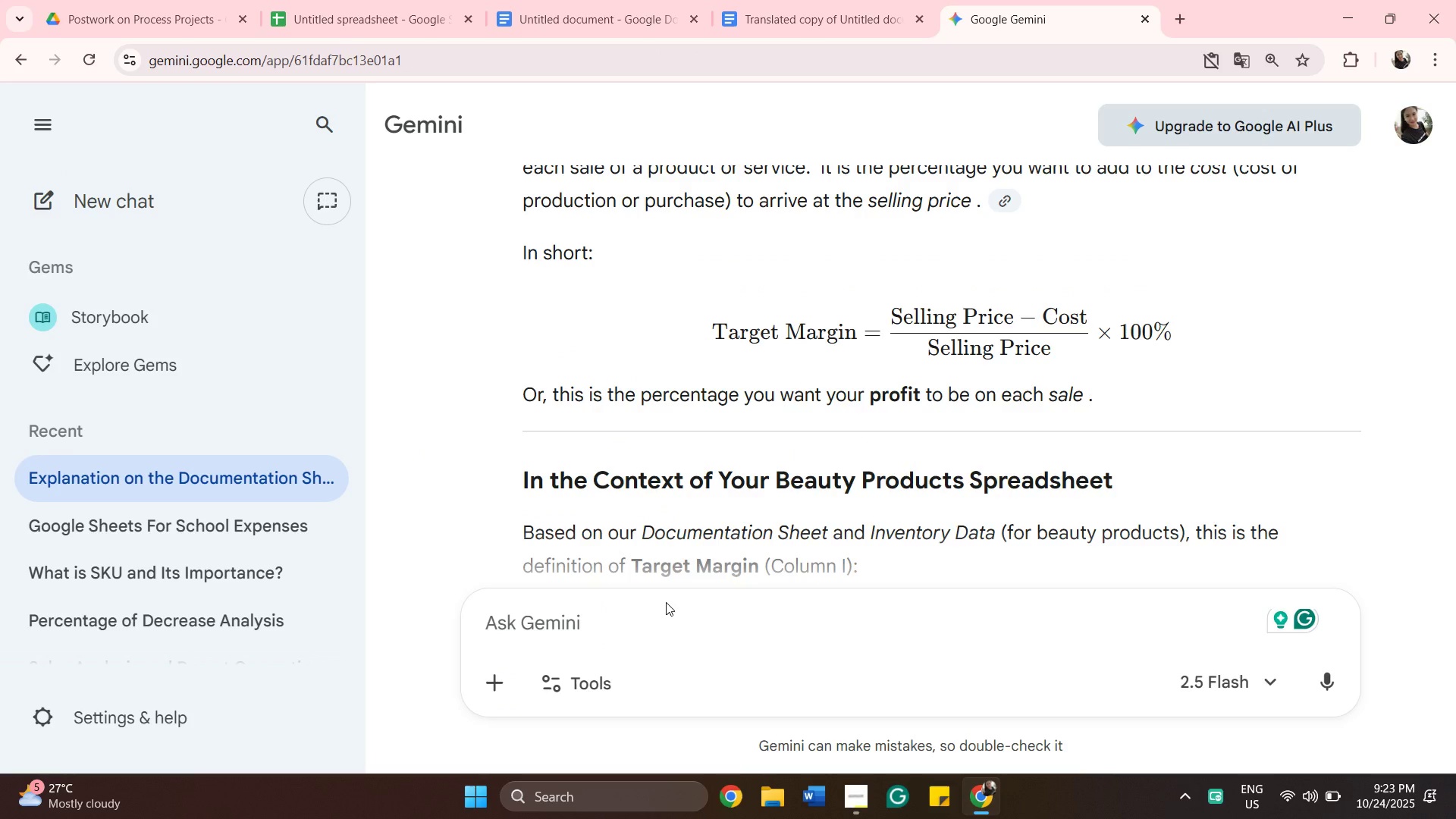 
key(Control+V)
 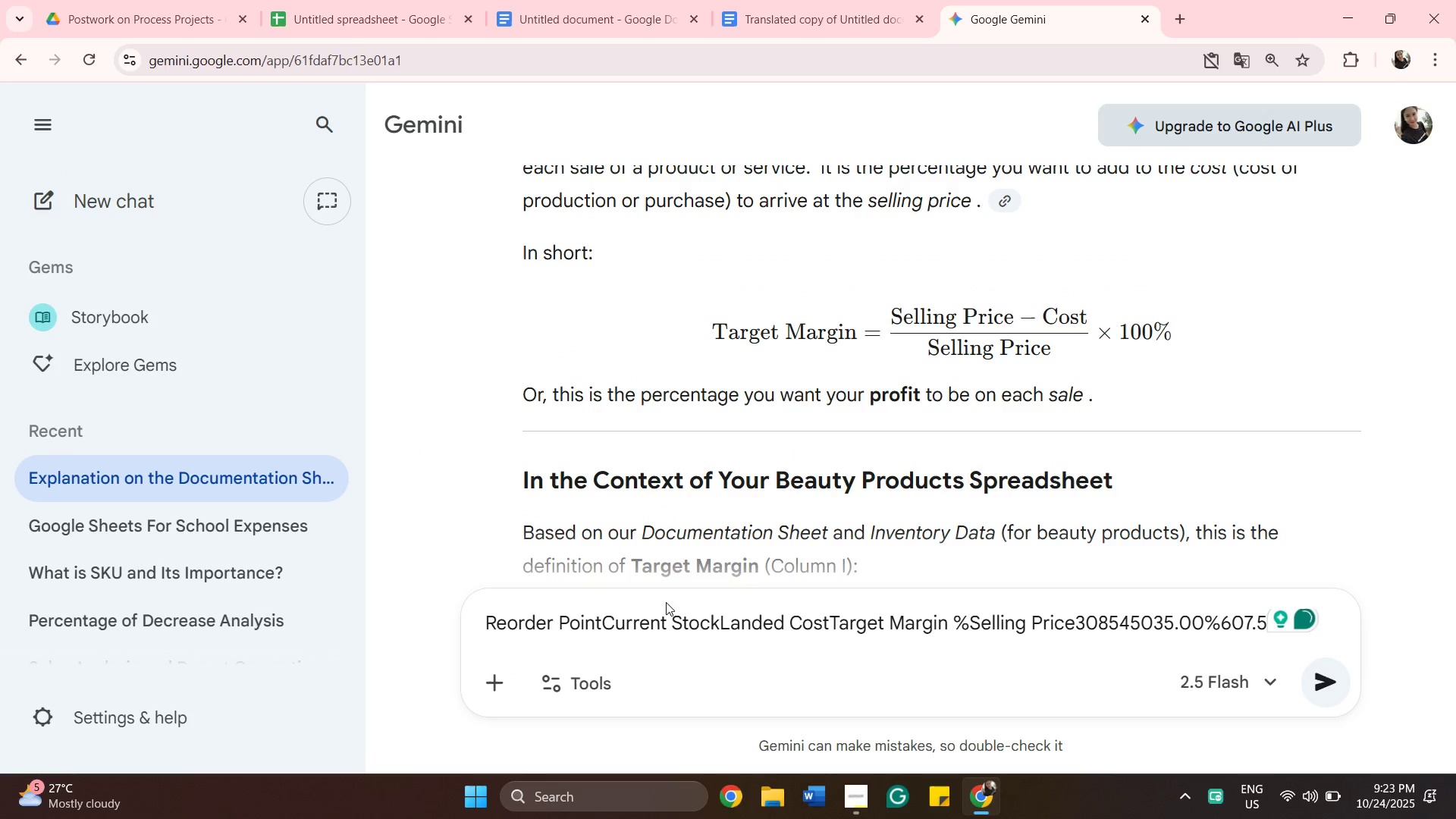 
type( - paano makukuha ang profit ?)
 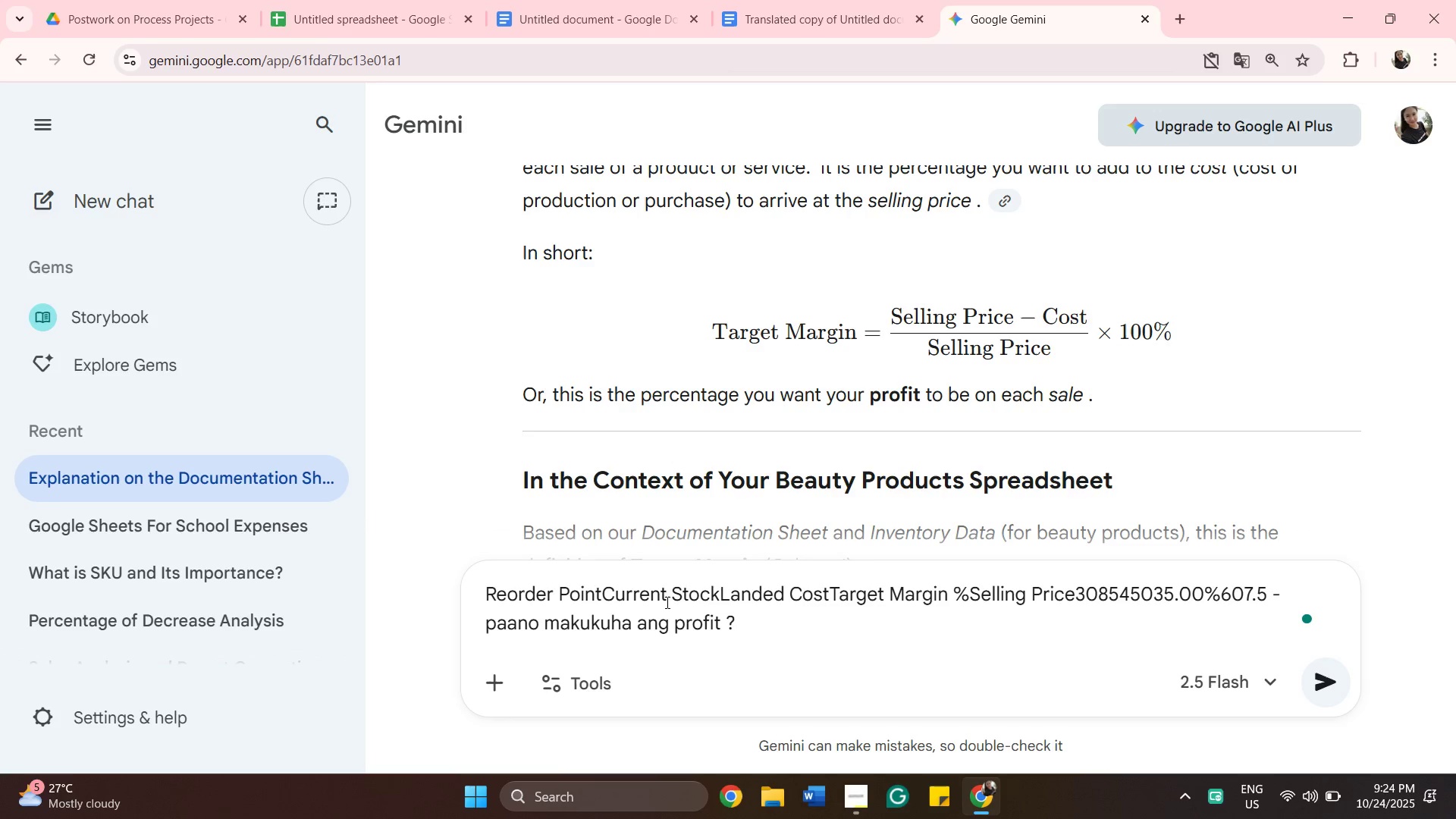 
left_click([1331, 682])
 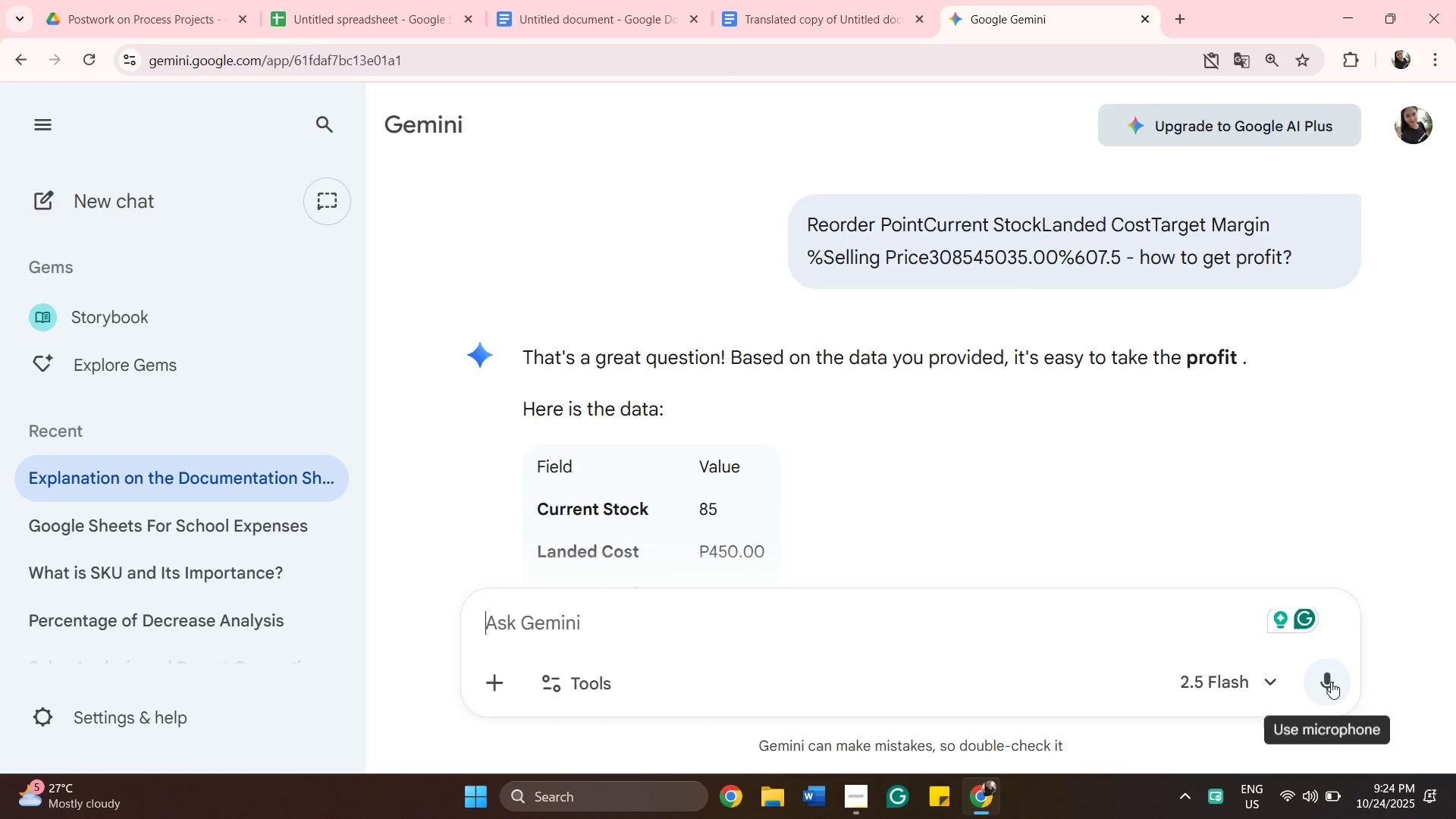 
wait(18.54)
 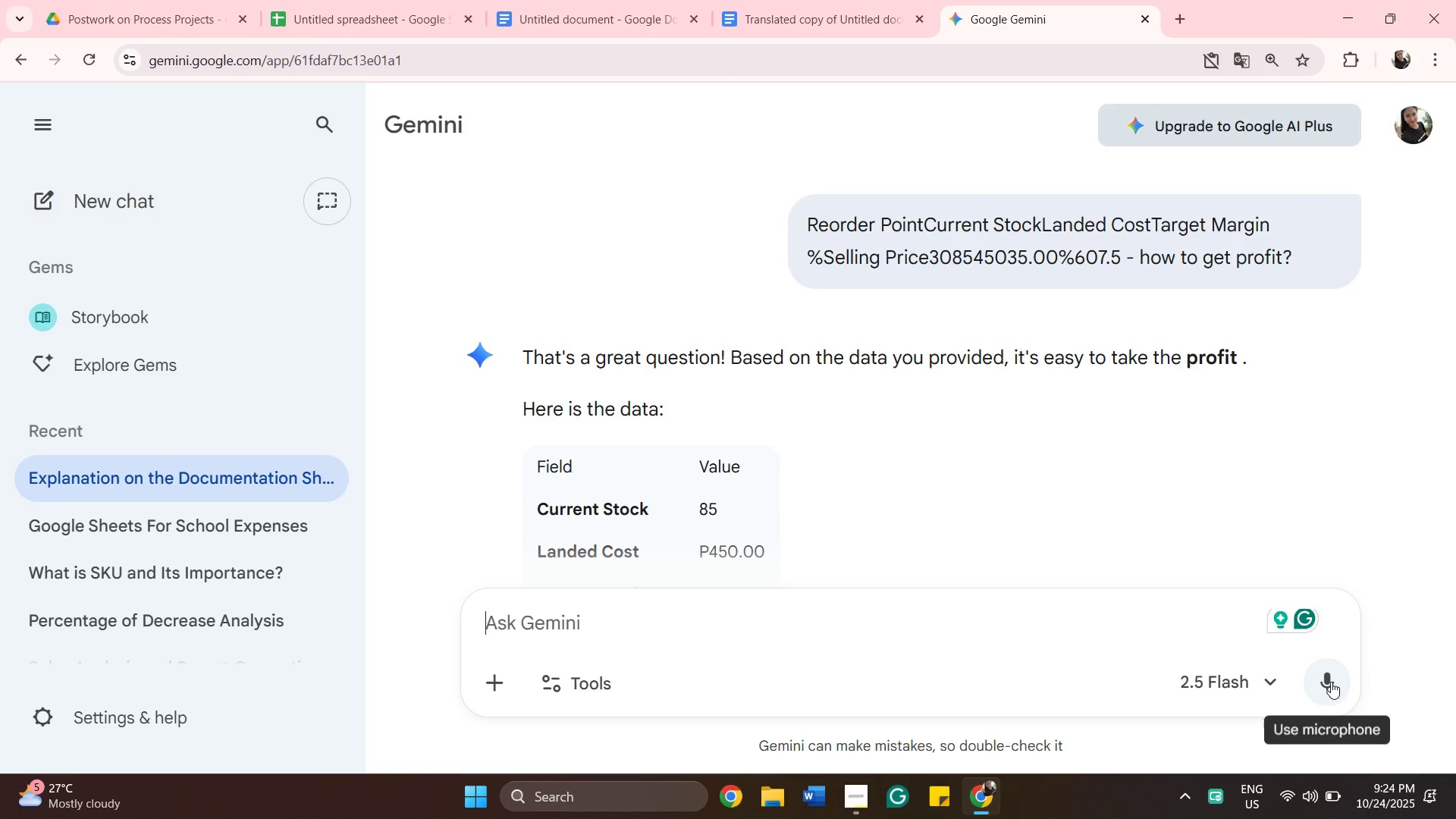 
scroll: coordinate [1282, 564], scroll_direction: up, amount: 1.0
 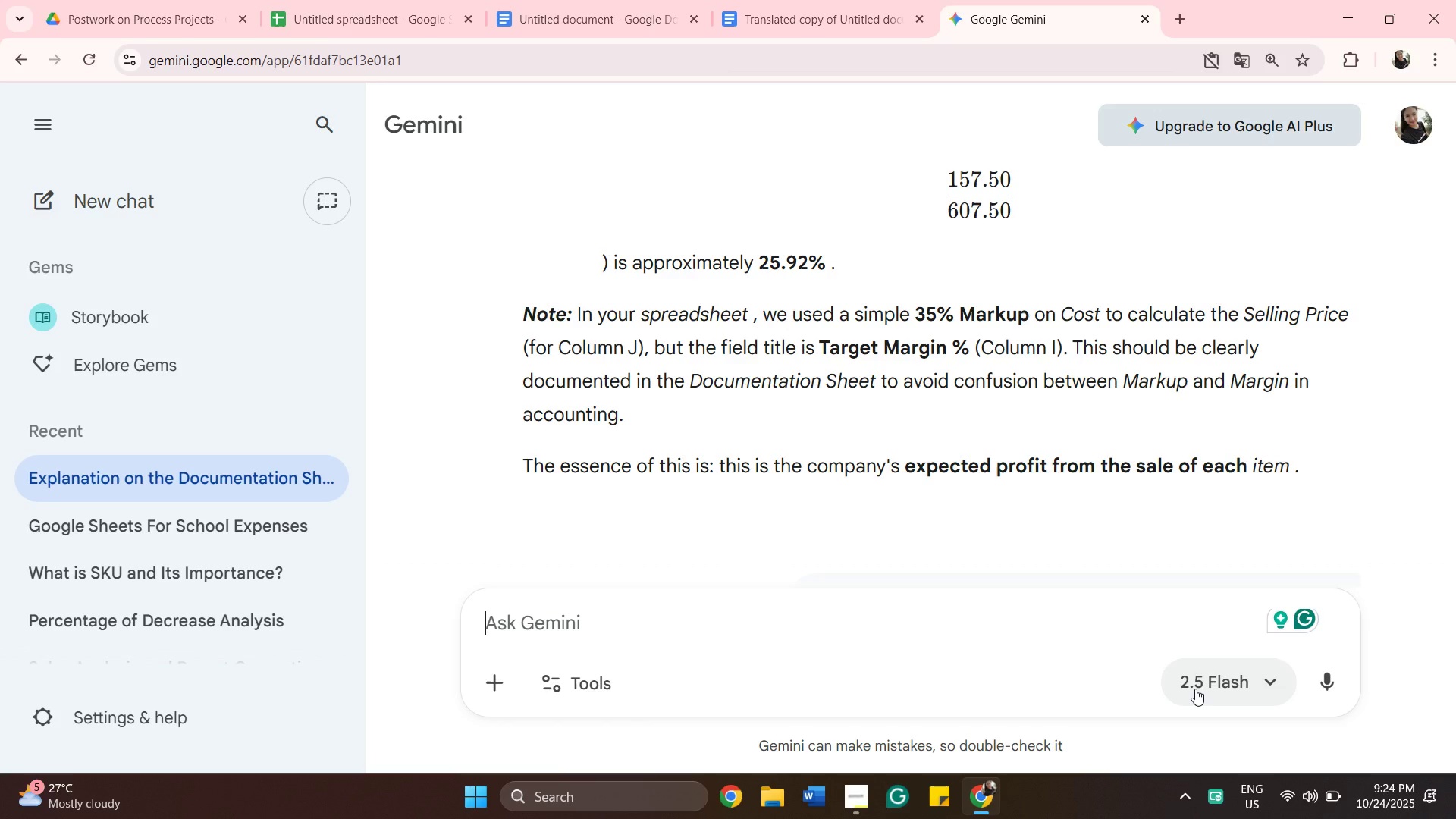 
wait(12.47)
 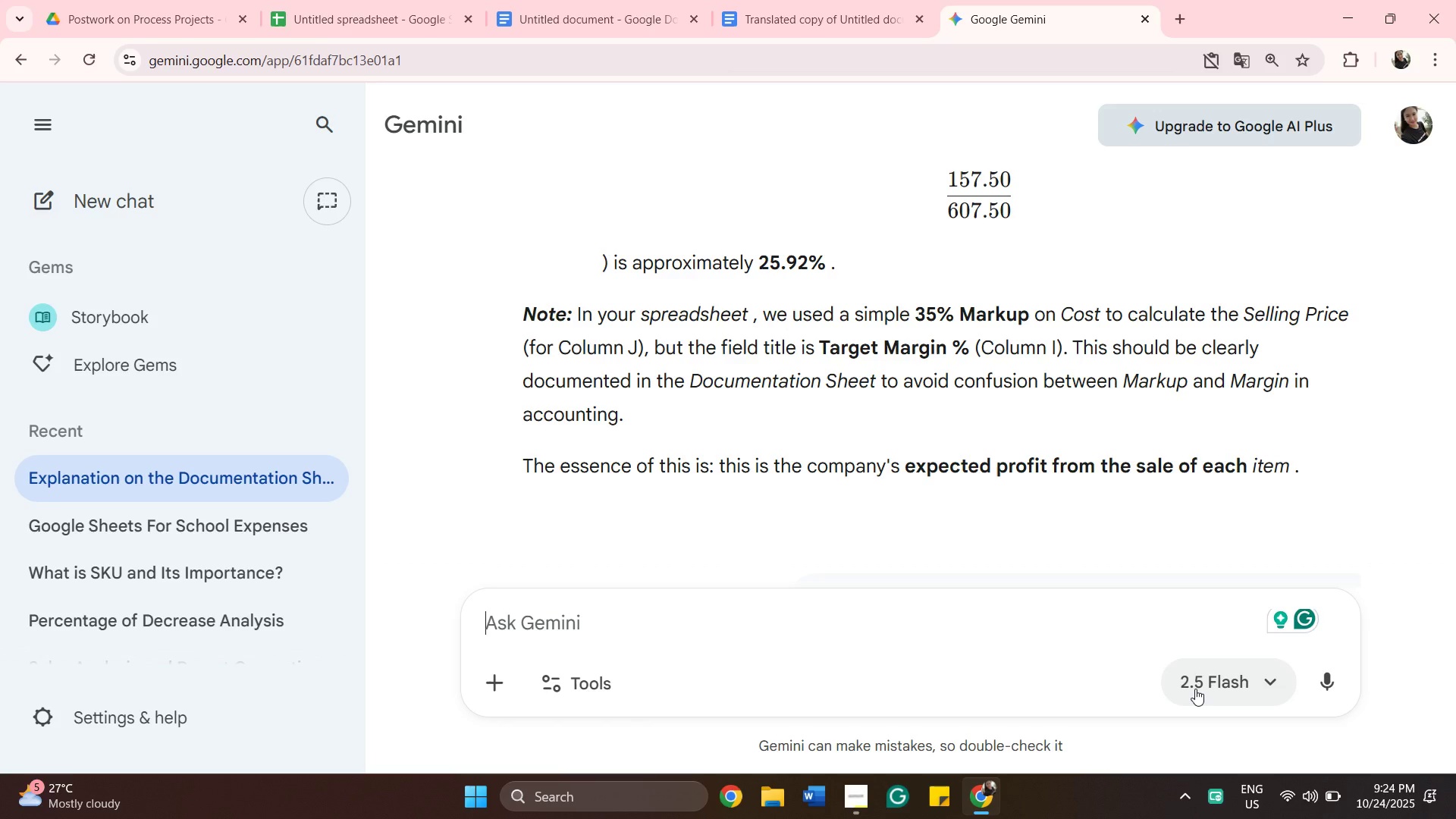 
left_click([819, 16])
 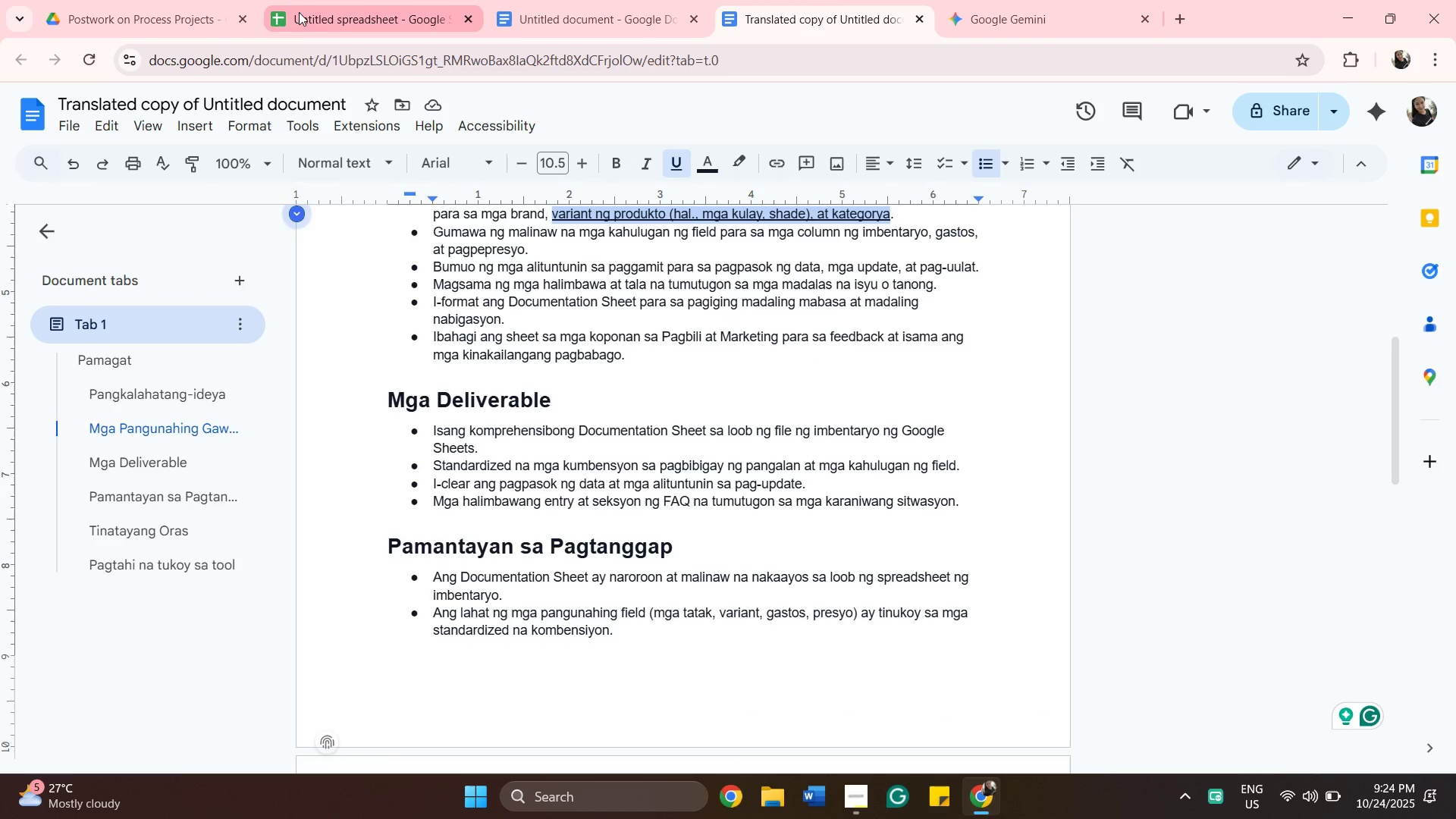 
left_click([329, 15])
 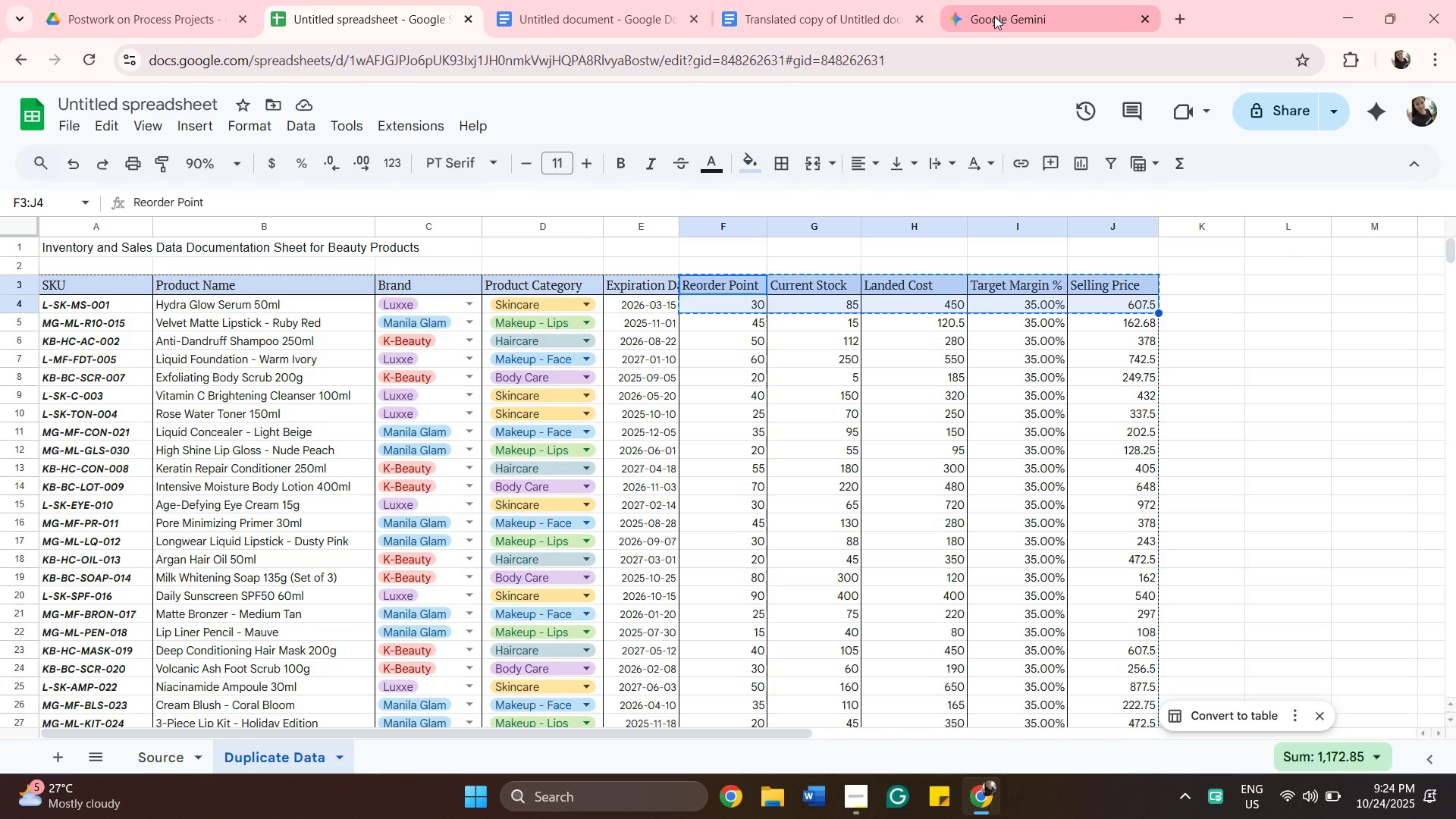 
left_click([994, 16])
 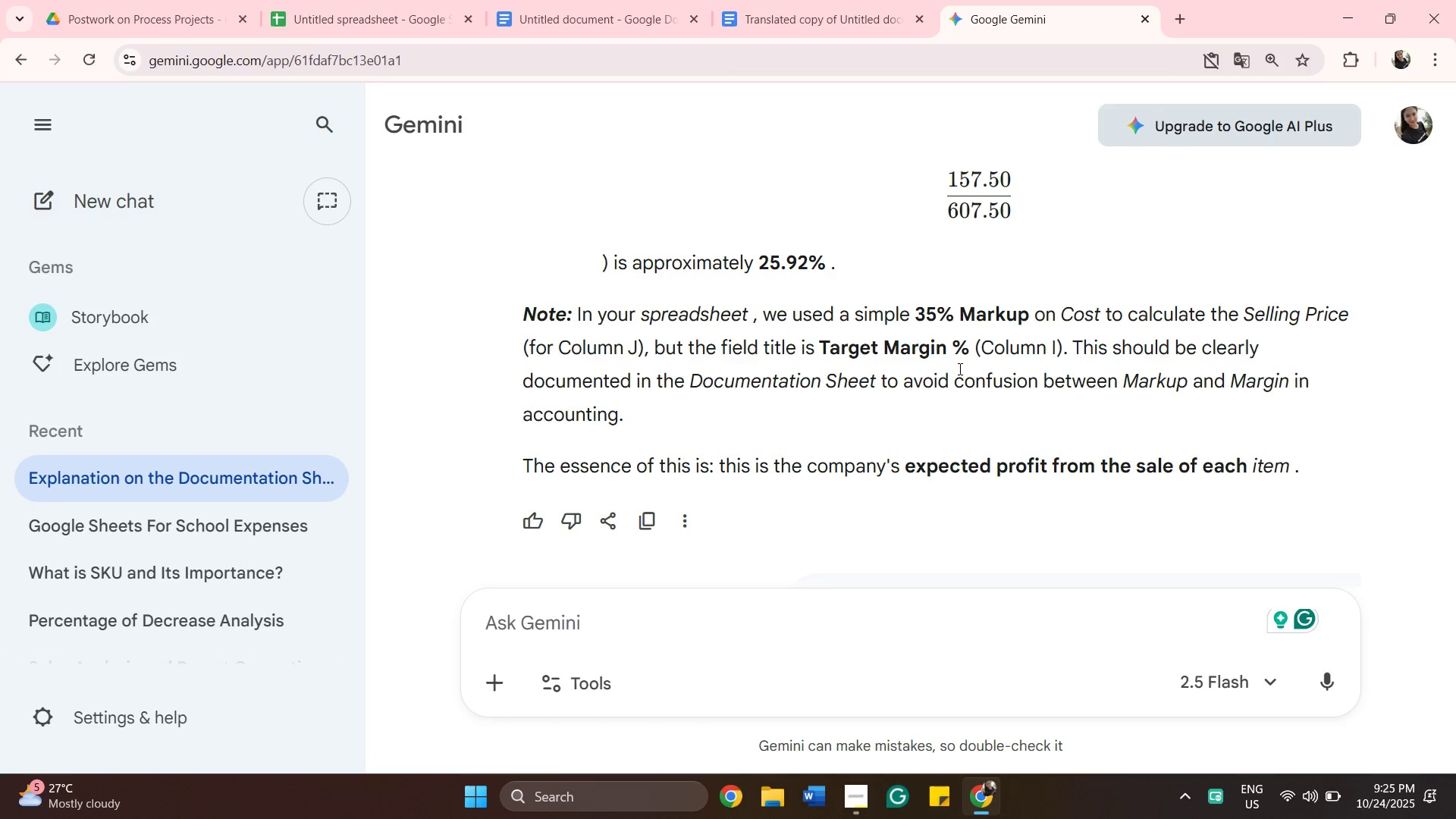 
wait(26.88)
 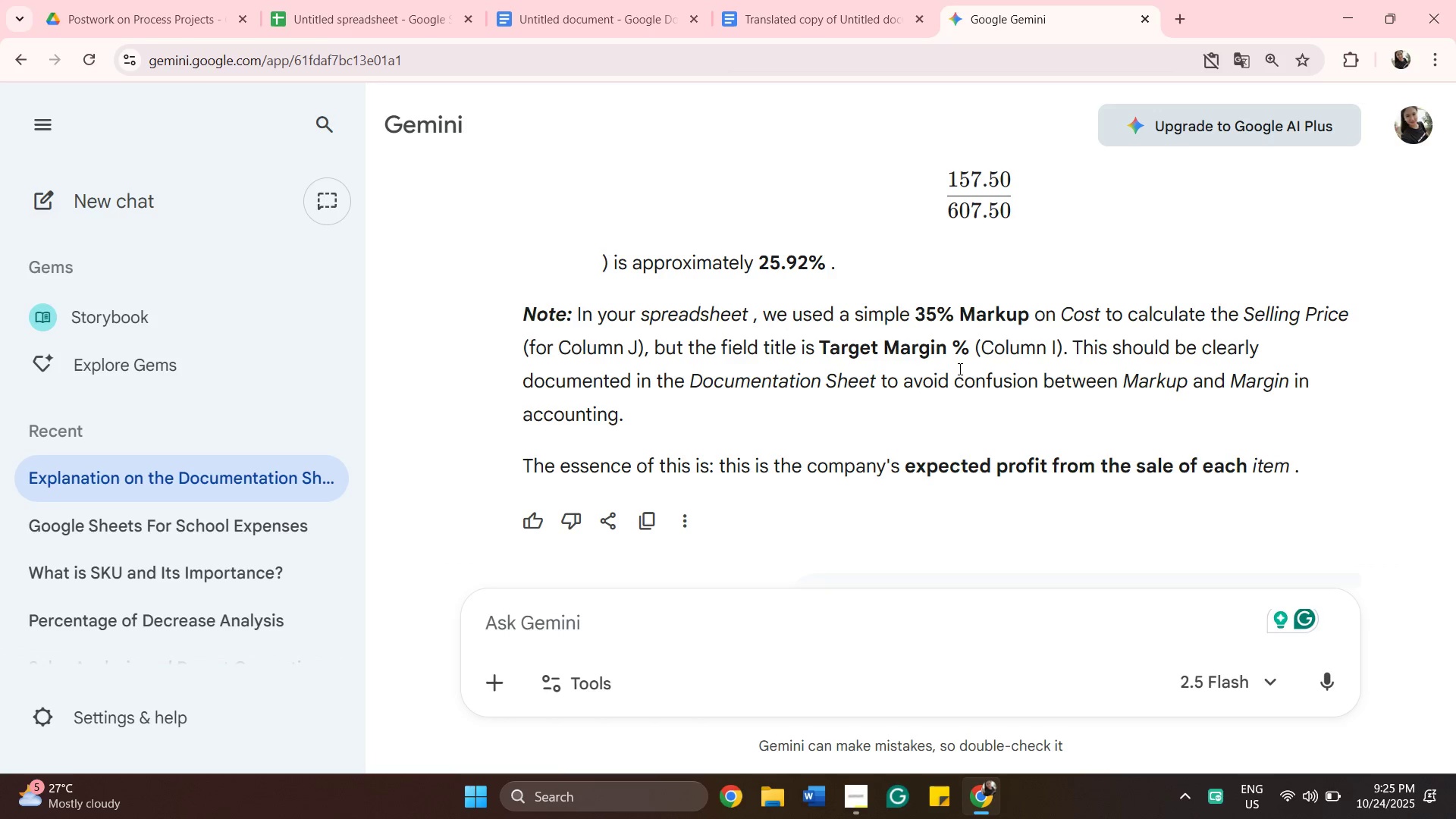 
left_click_drag(start_coordinate=[908, 466], to_coordinate=[1248, 457])
 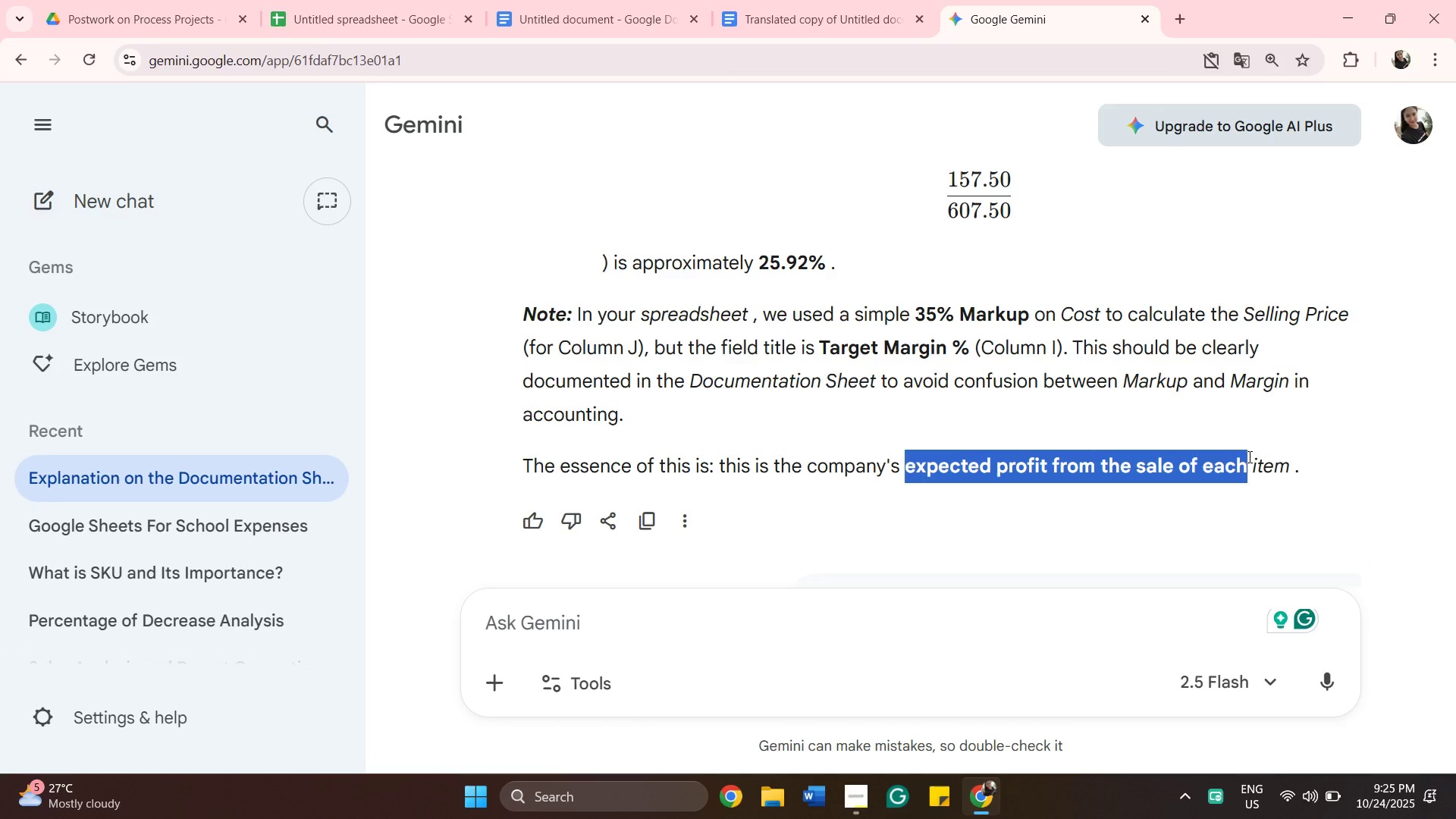 
key(Control+C)
 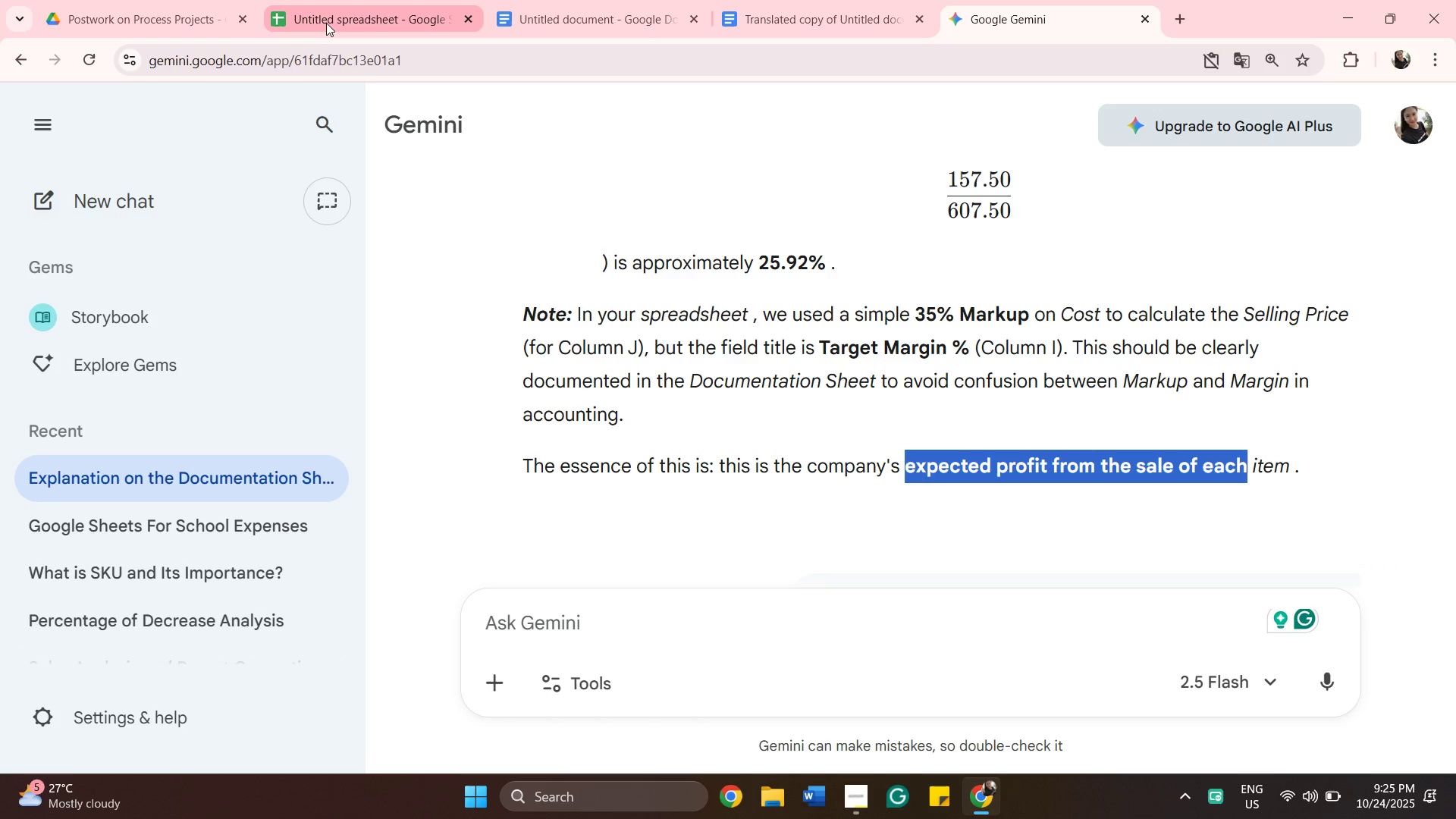 
left_click([331, 23])
 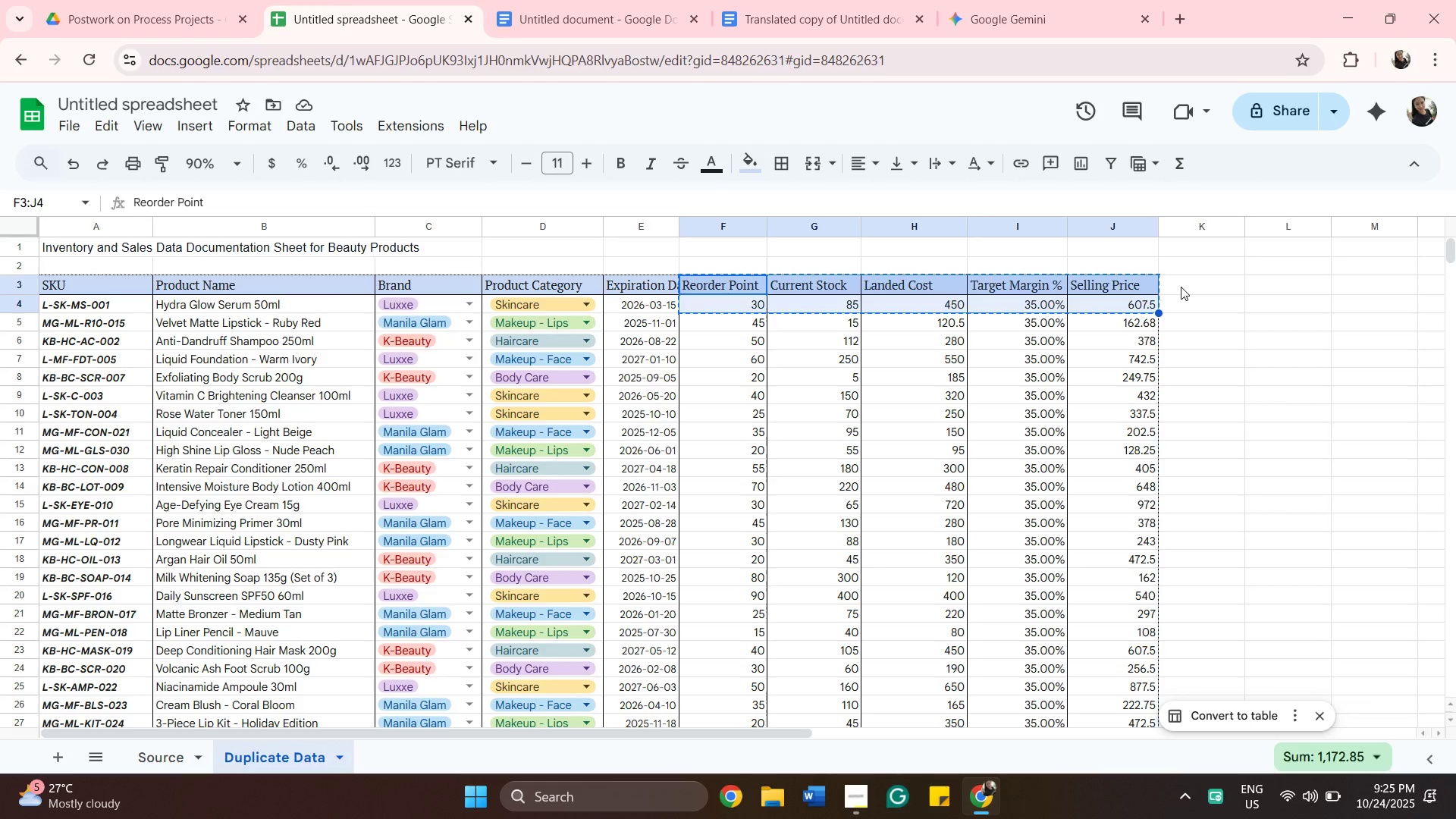 
left_click([1181, 287])
 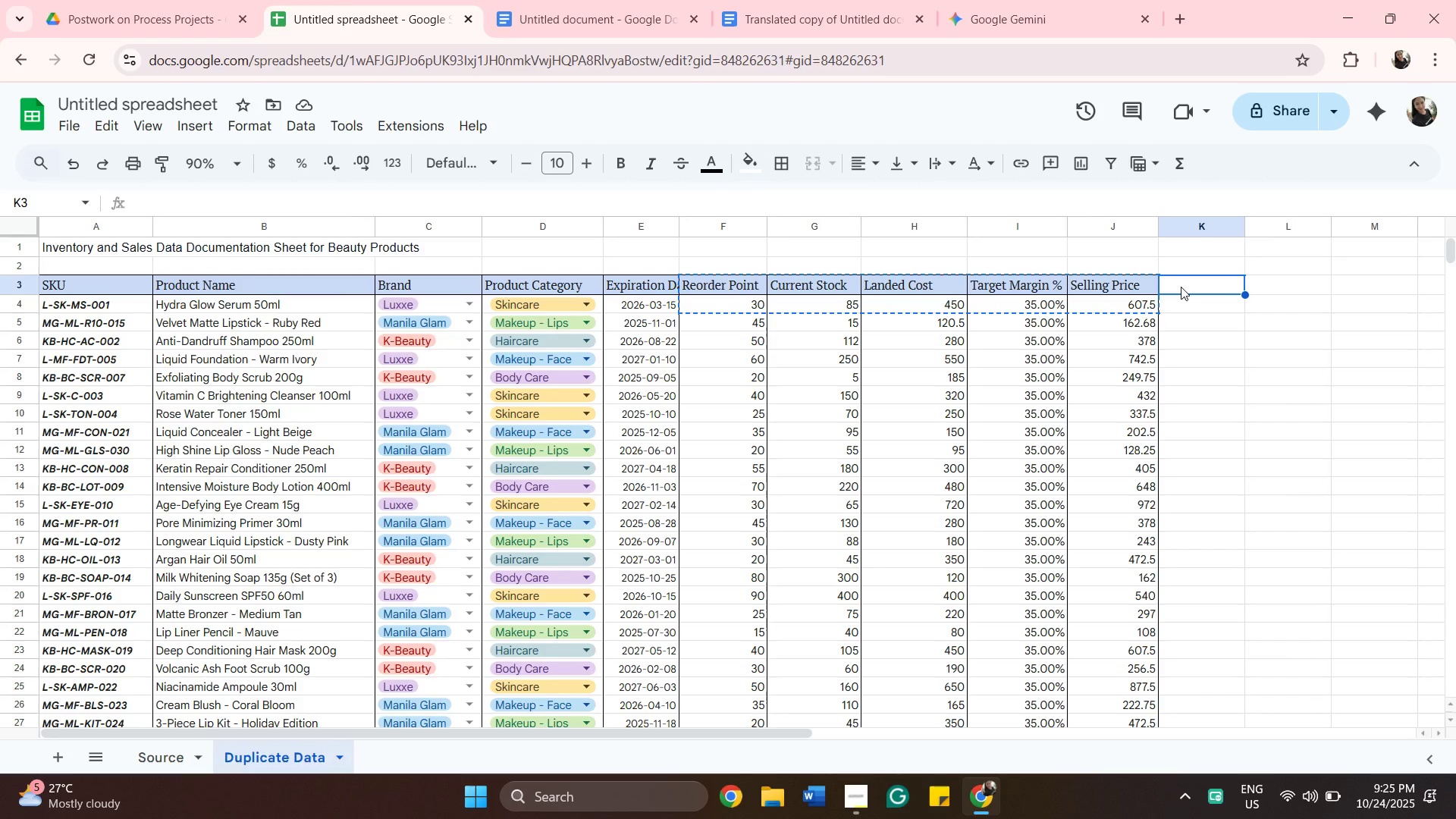 
key(Control+V)
 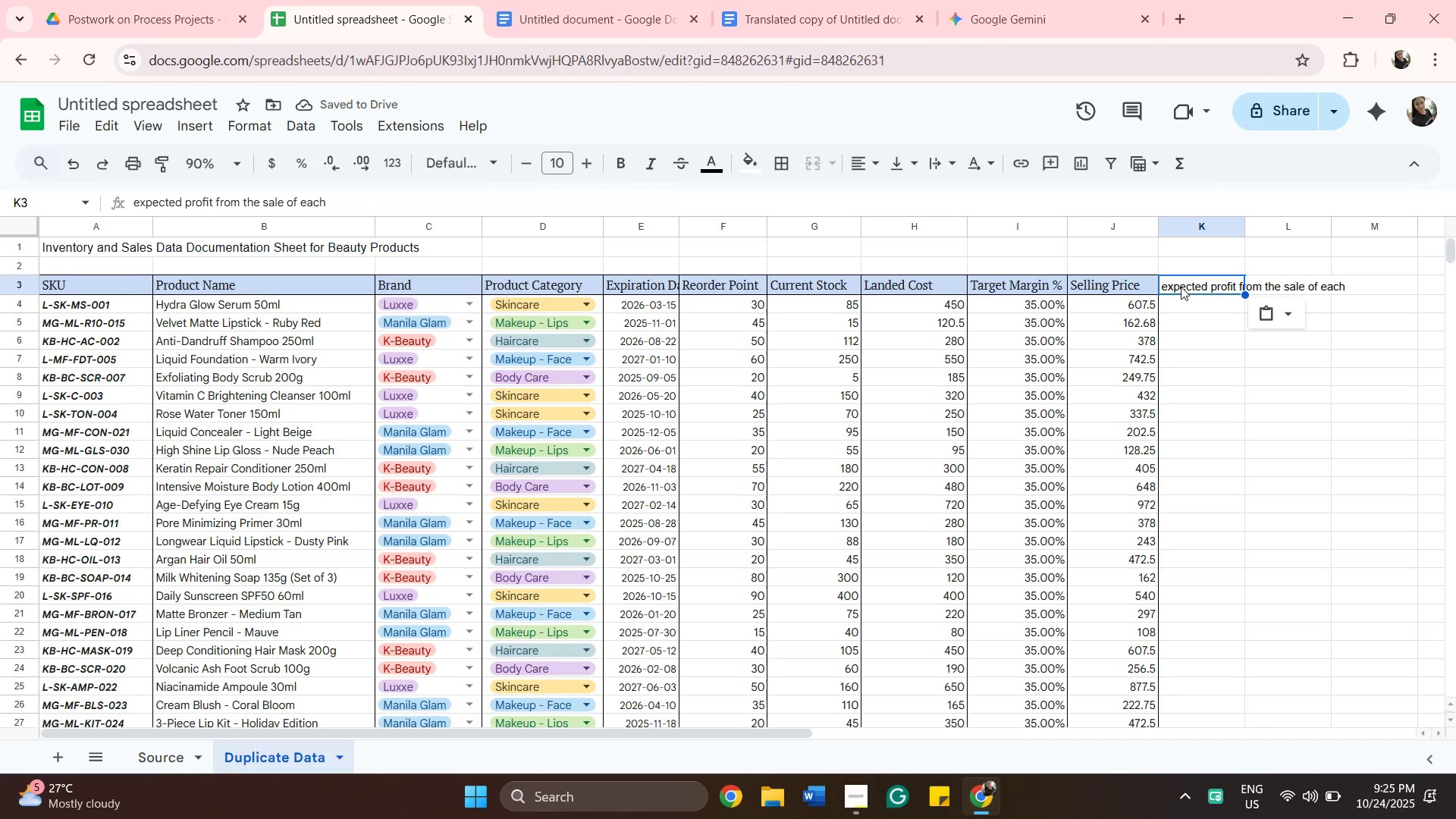 
scroll: coordinate [1181, 287], scroll_direction: down, amount: 2.0
 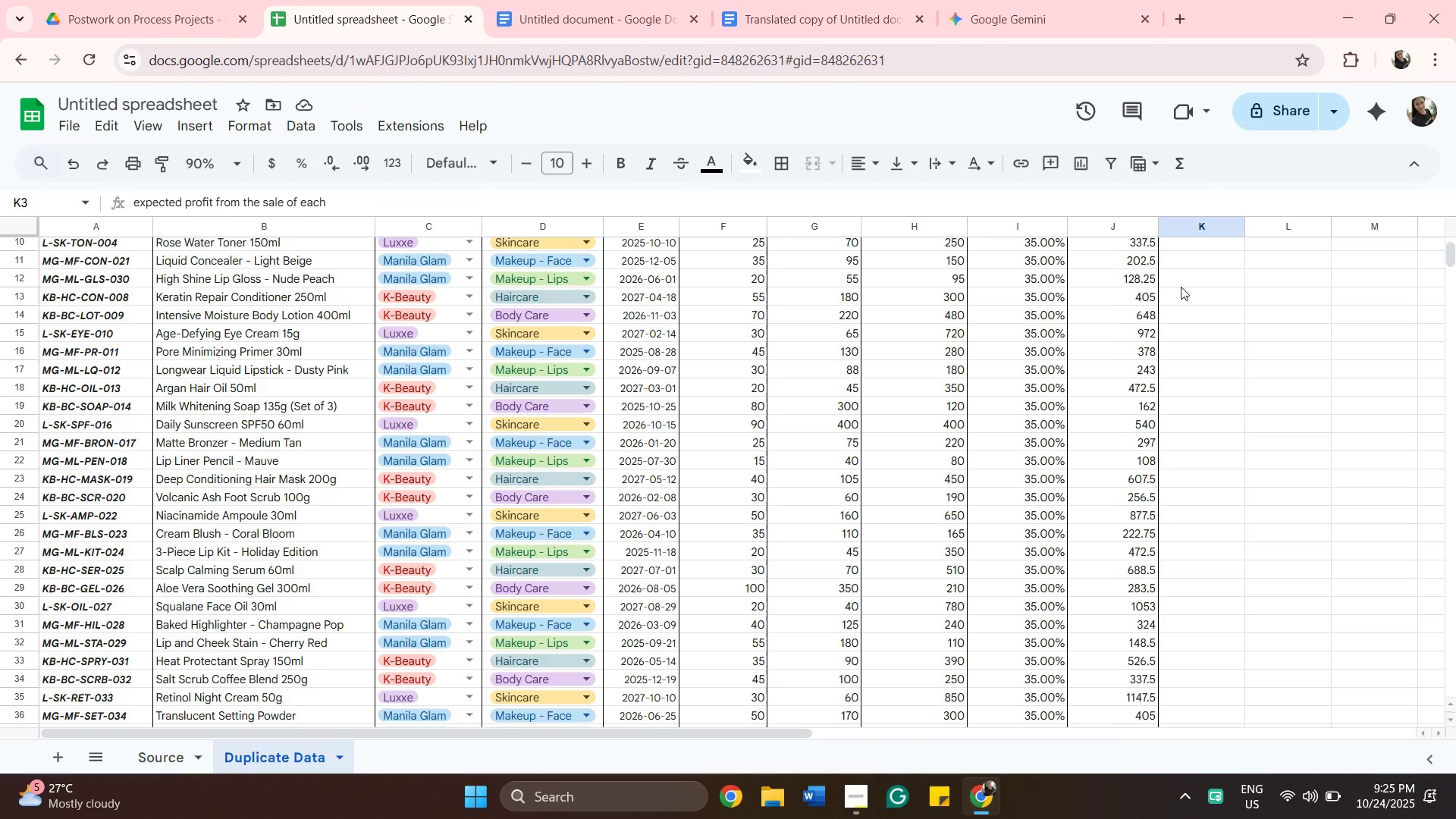 
wait(11.79)
 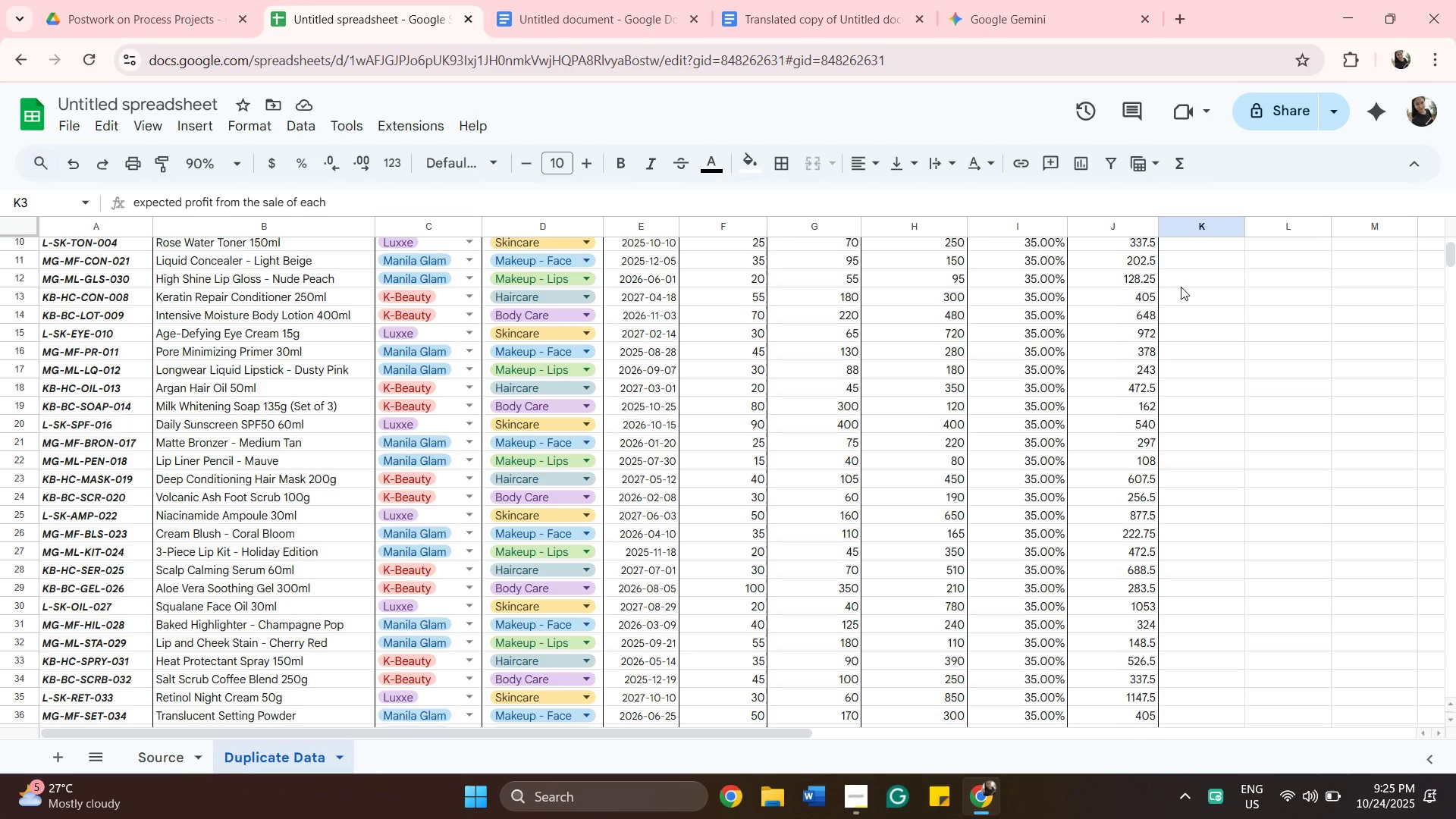 
left_click_drag(start_coordinate=[1451, 253], to_coordinate=[1445, 220])
 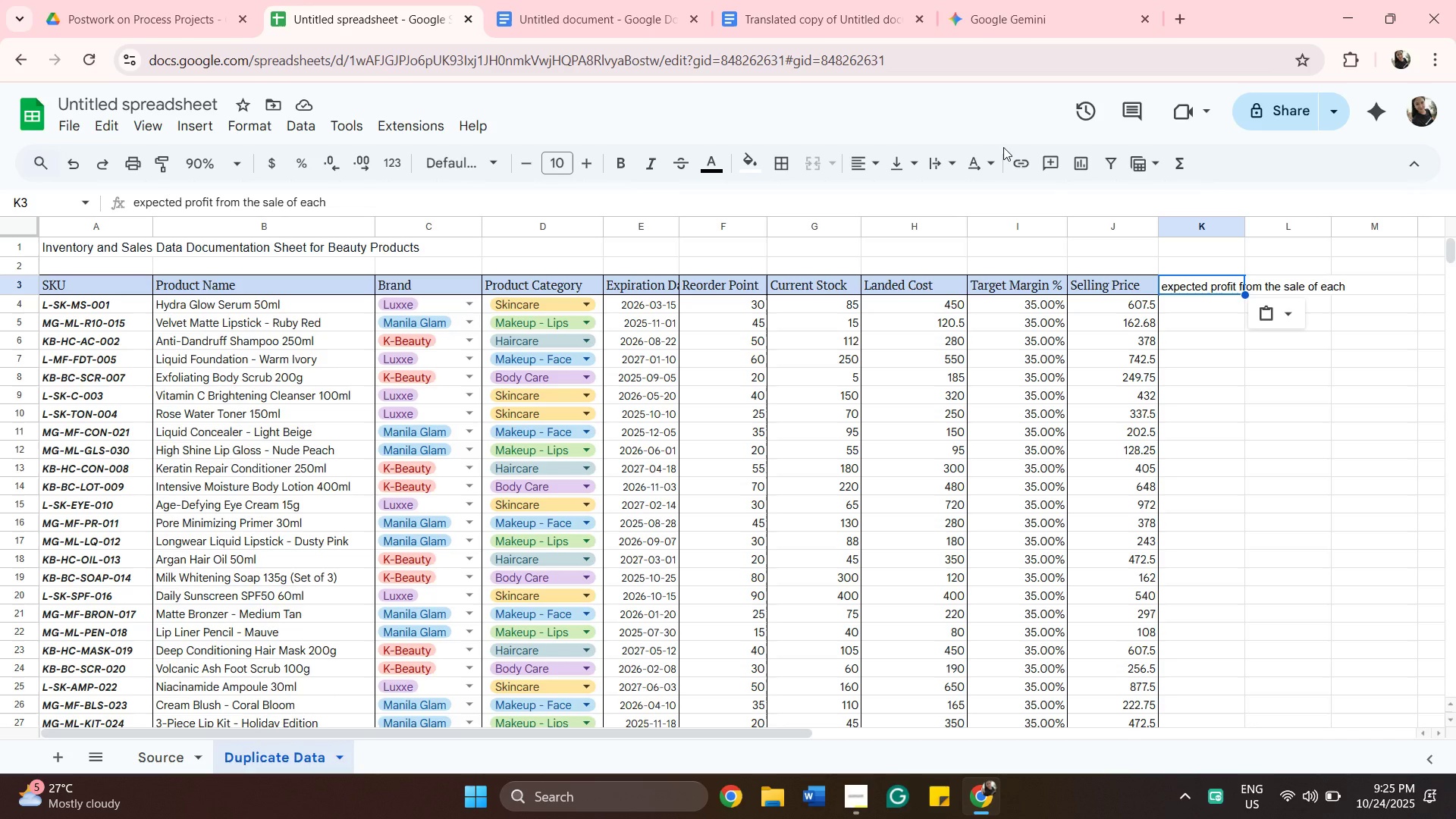 
wait(21.54)
 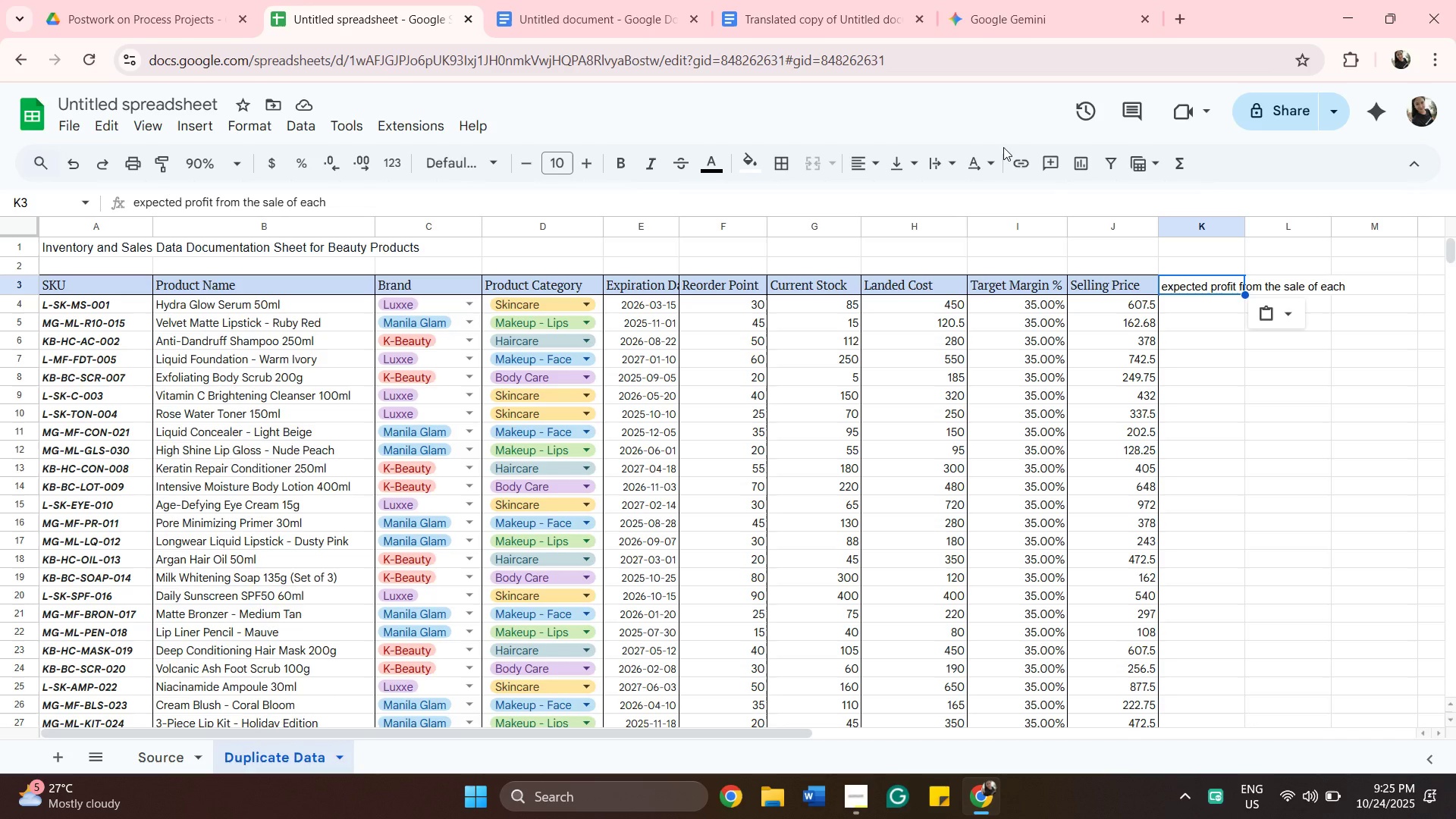 
left_click([1025, 19])
 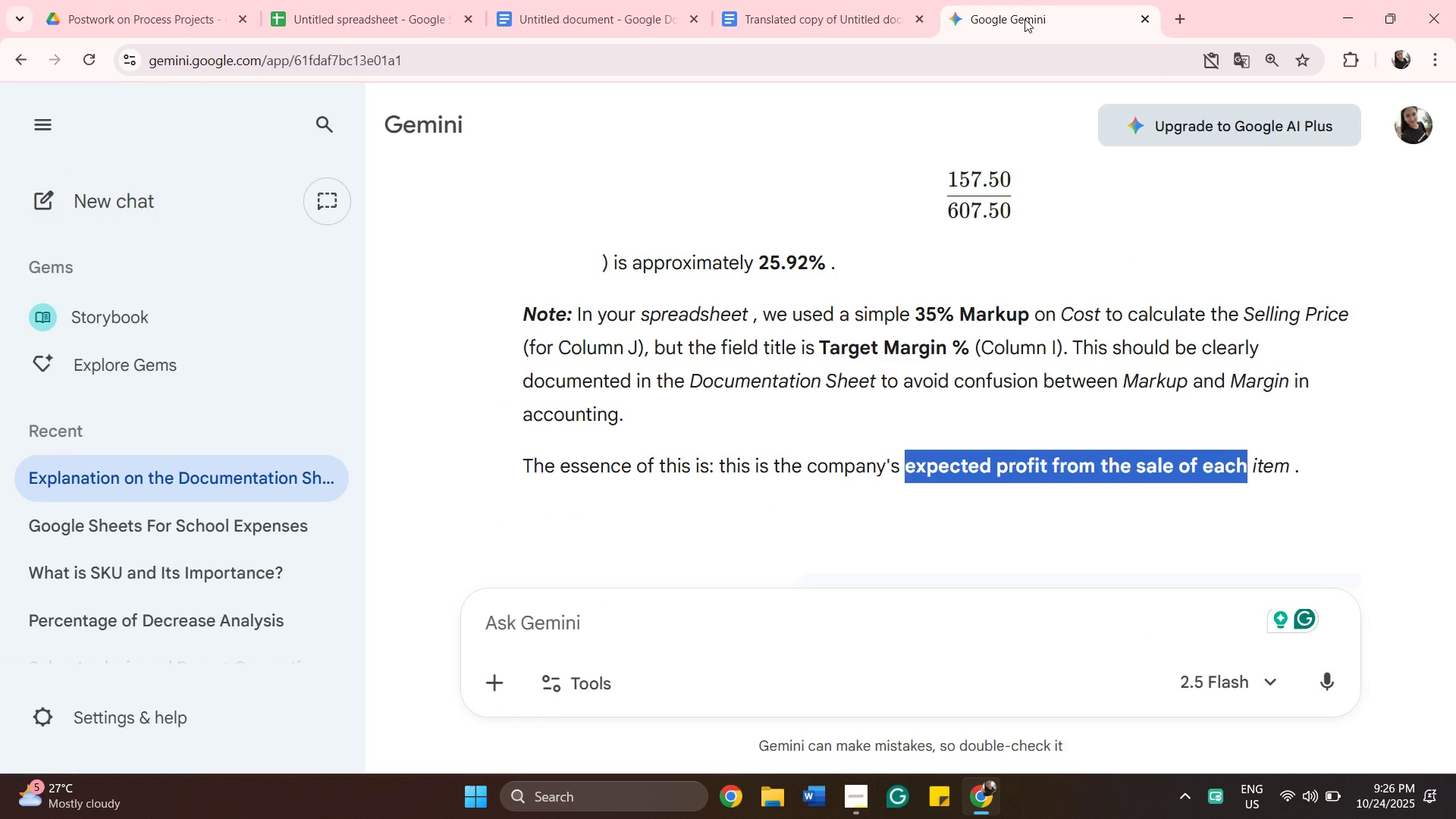 
wait(10.46)
 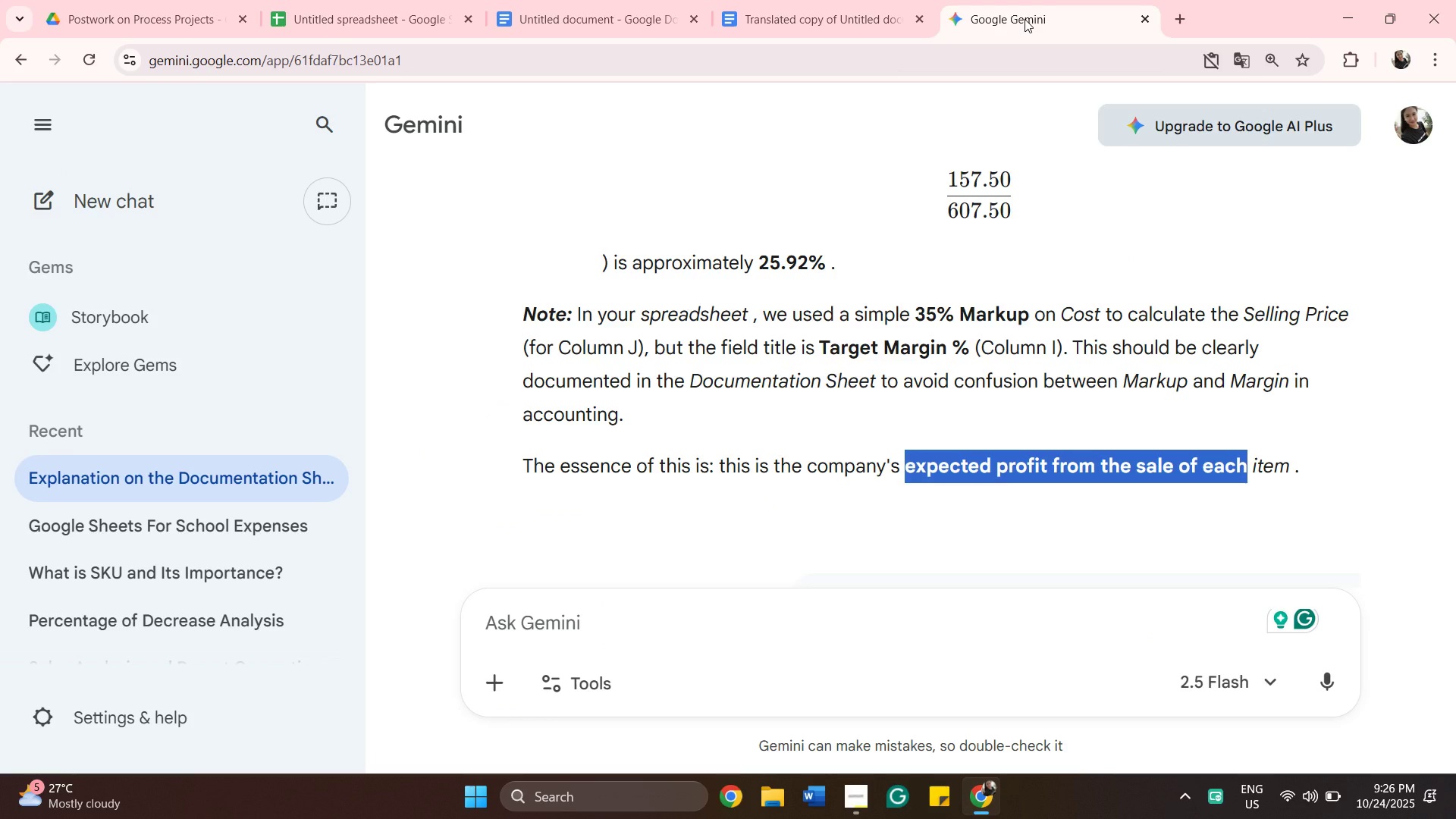 
left_click([783, 17])
 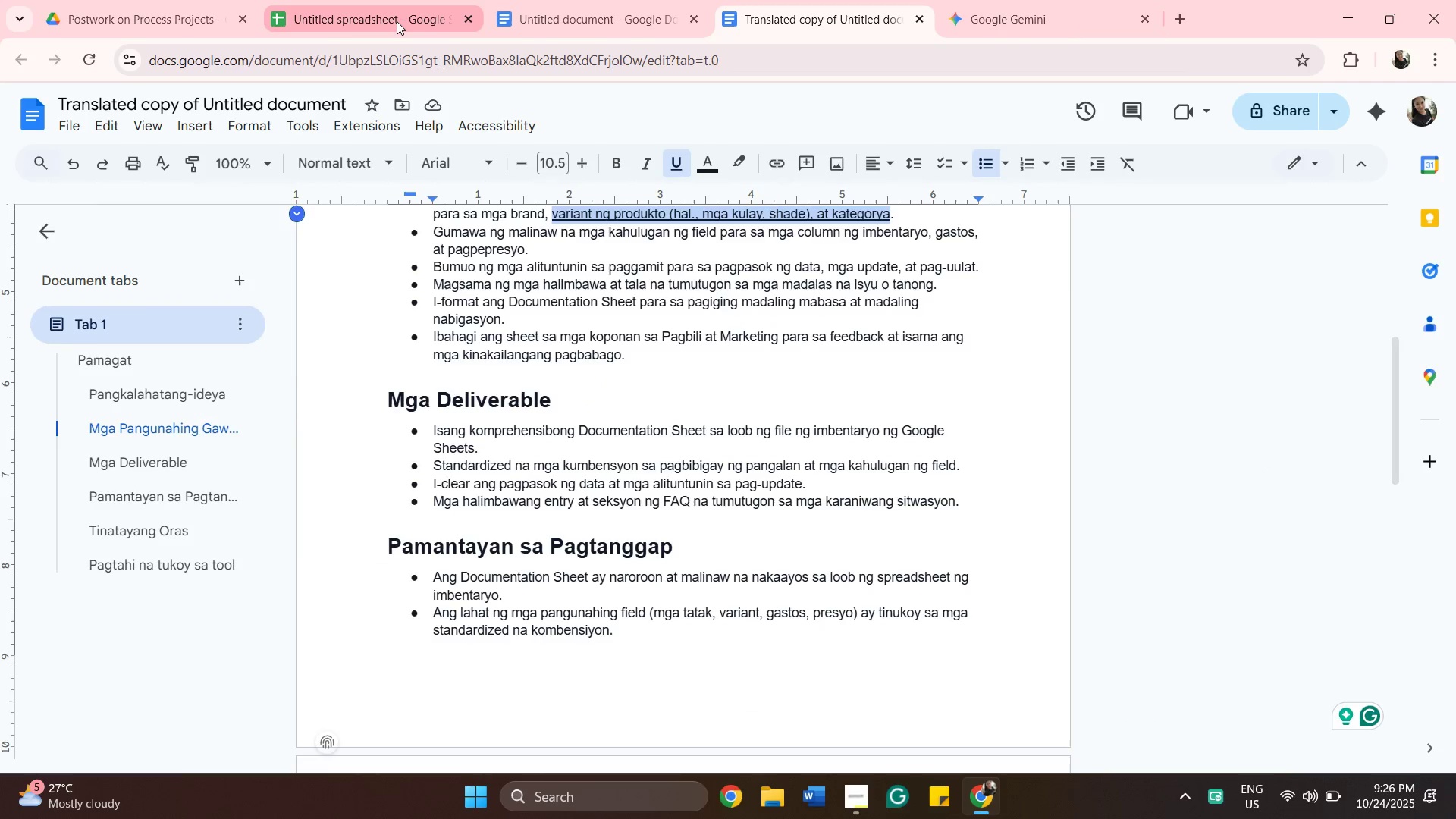 
left_click([397, 21])
 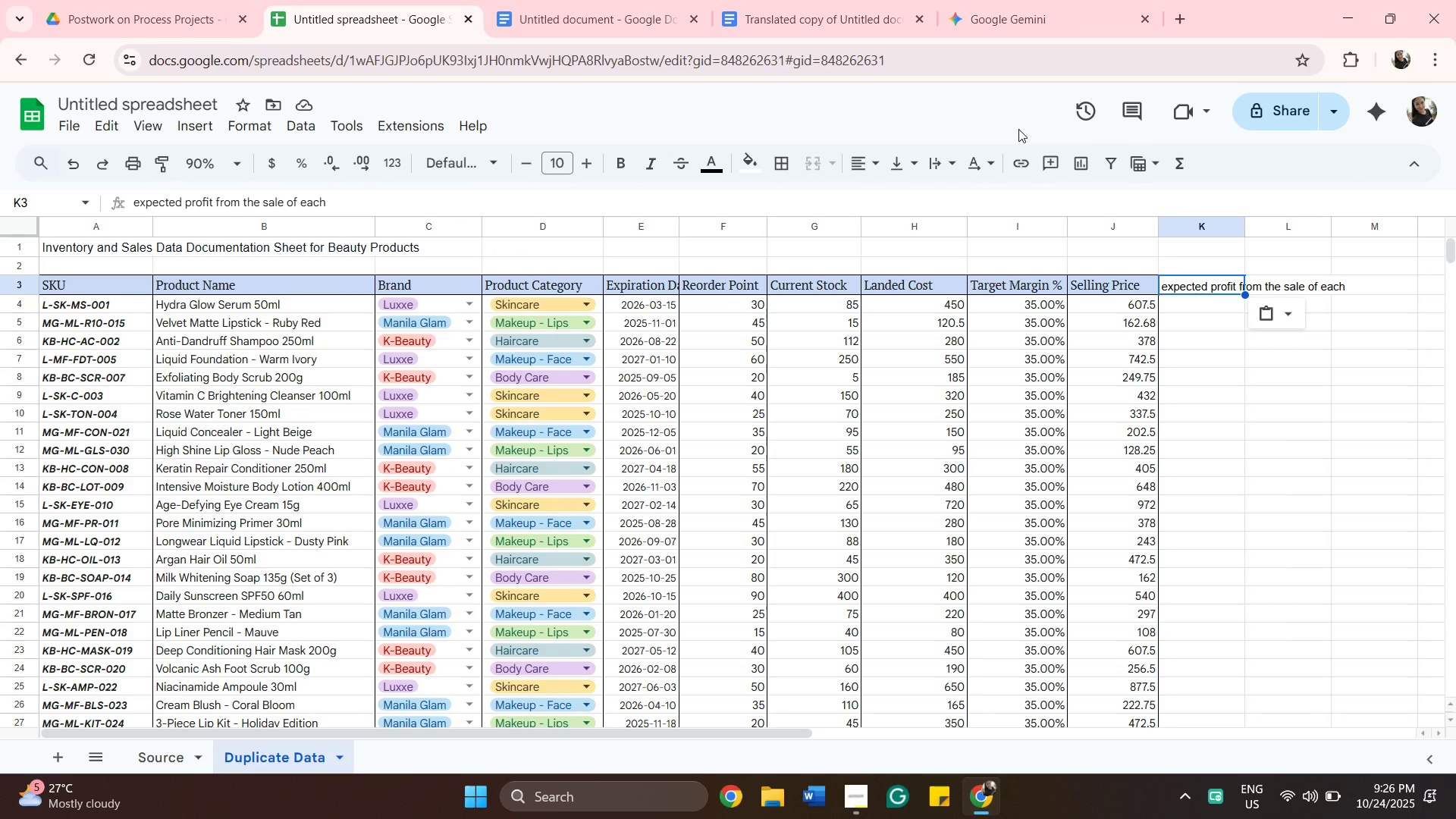 
wait(9.67)
 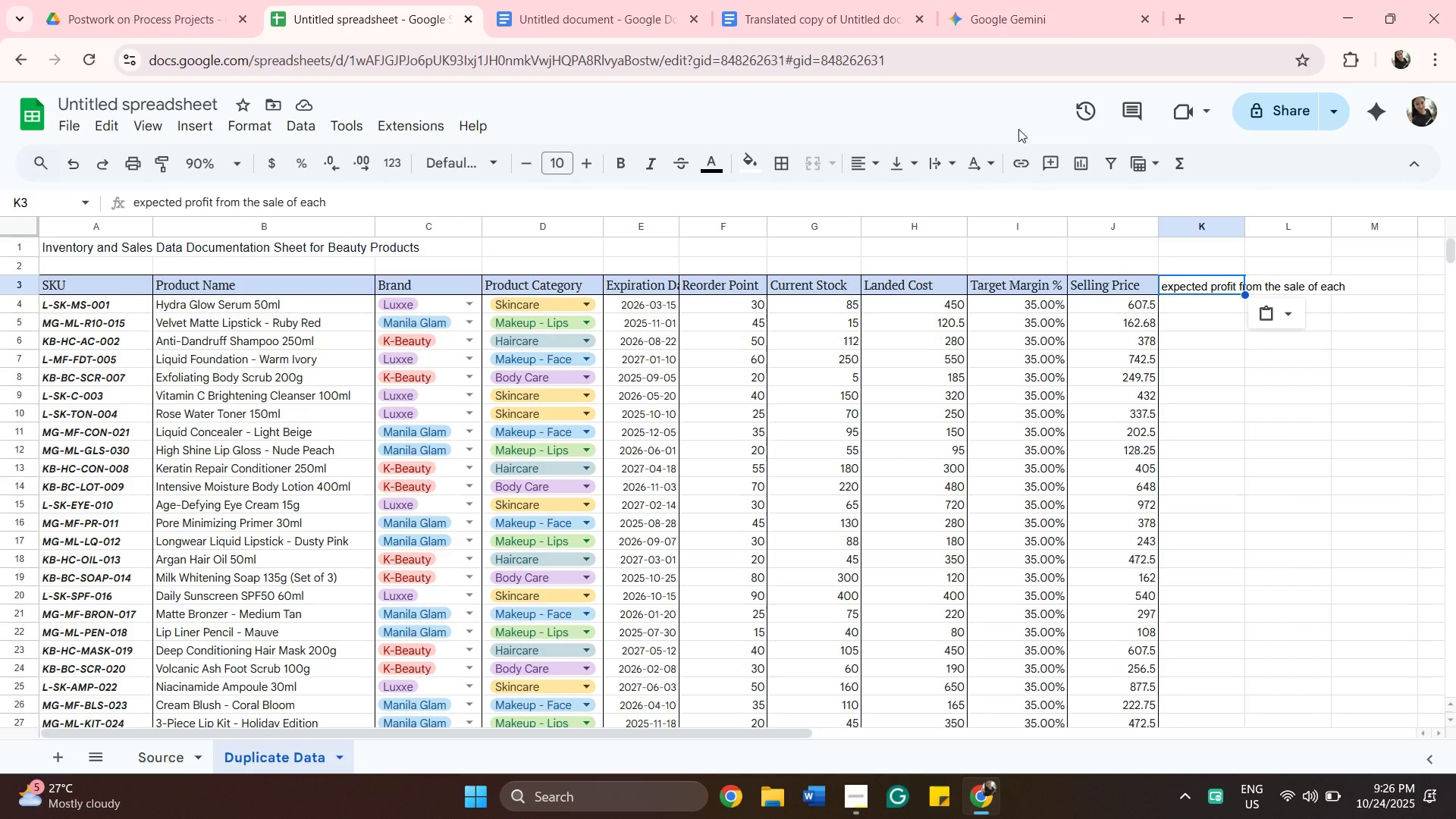 
left_click([1190, 304])
 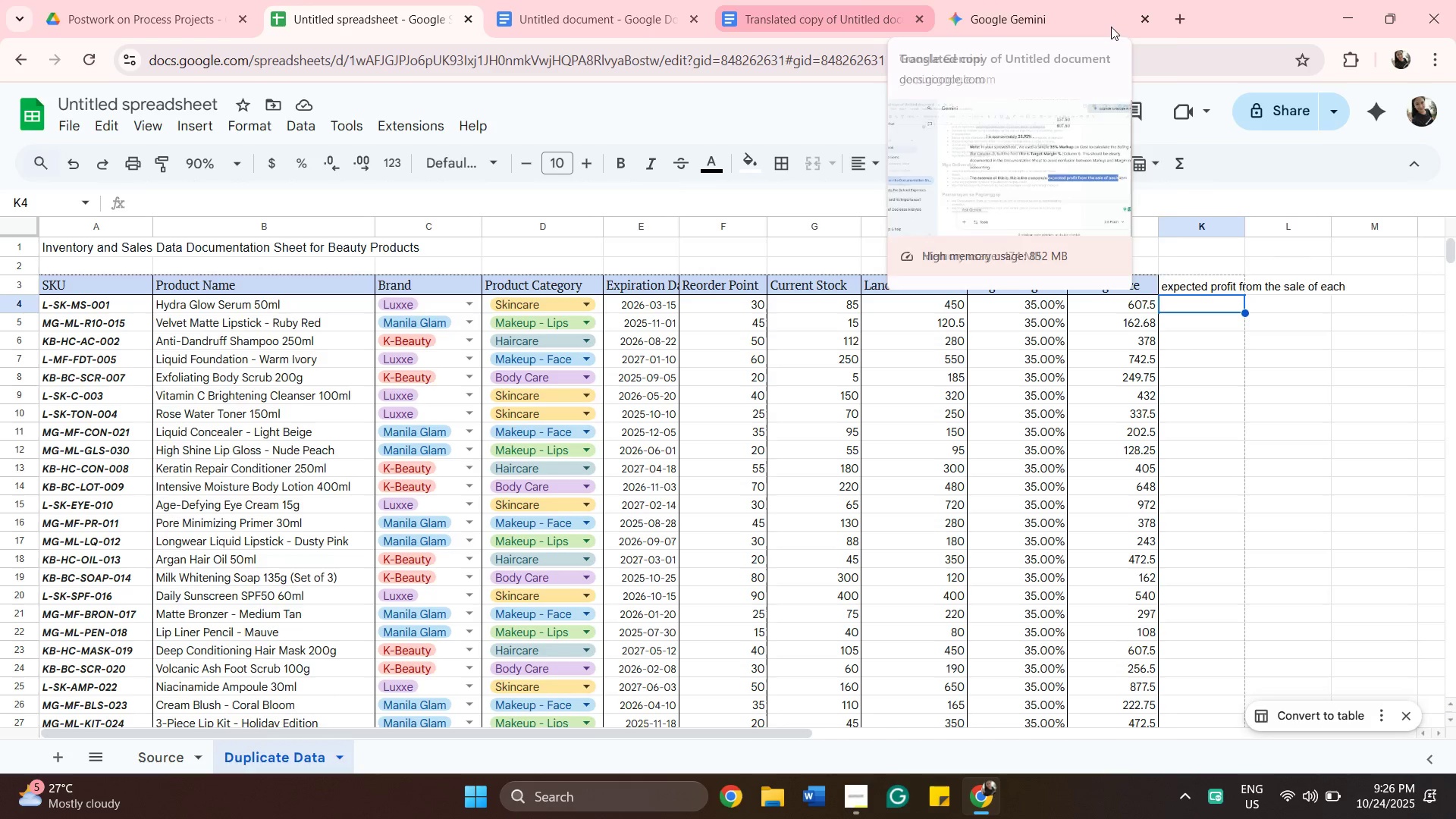 
left_click([1094, 17])
 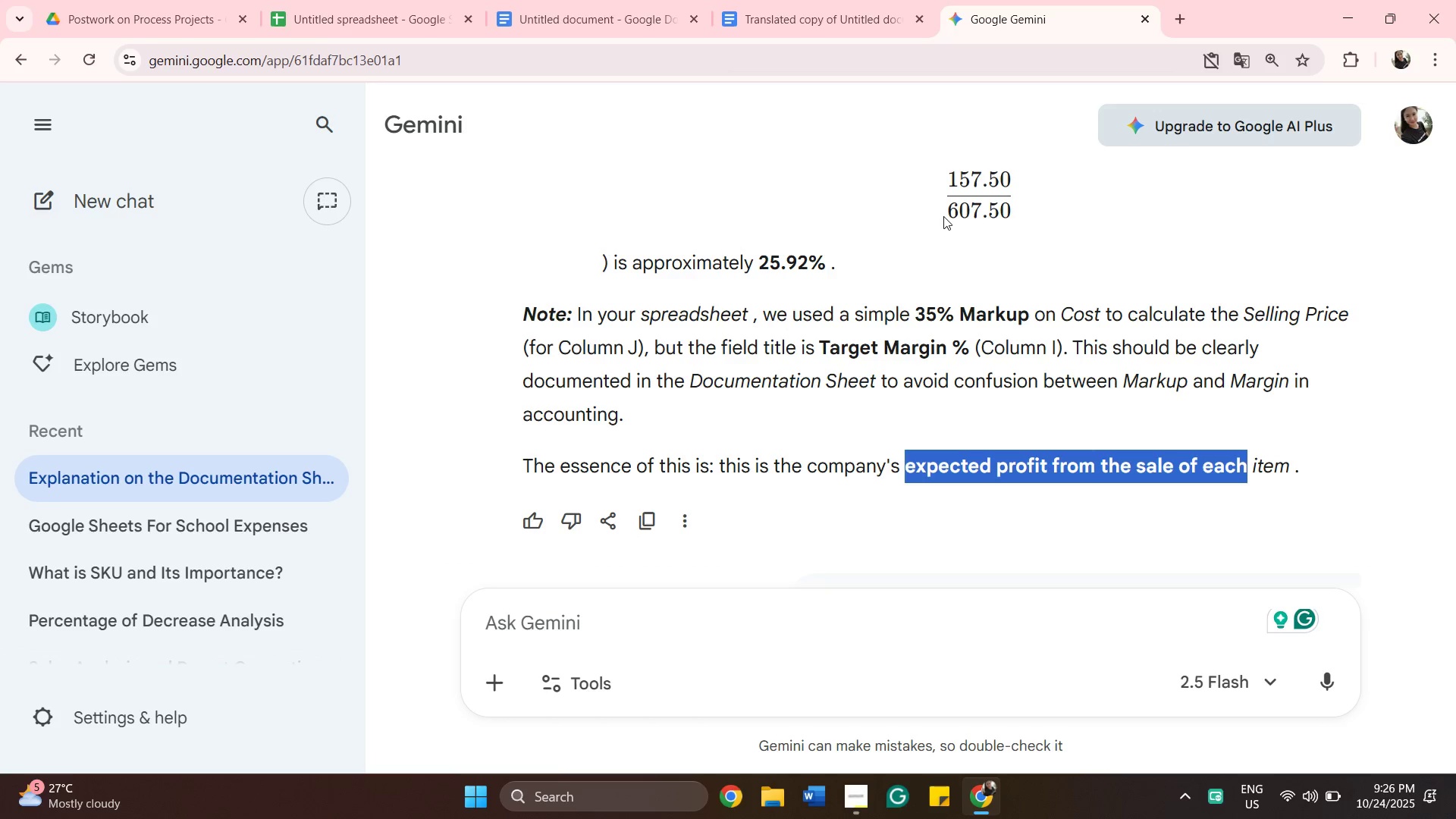 
wait(14.81)
 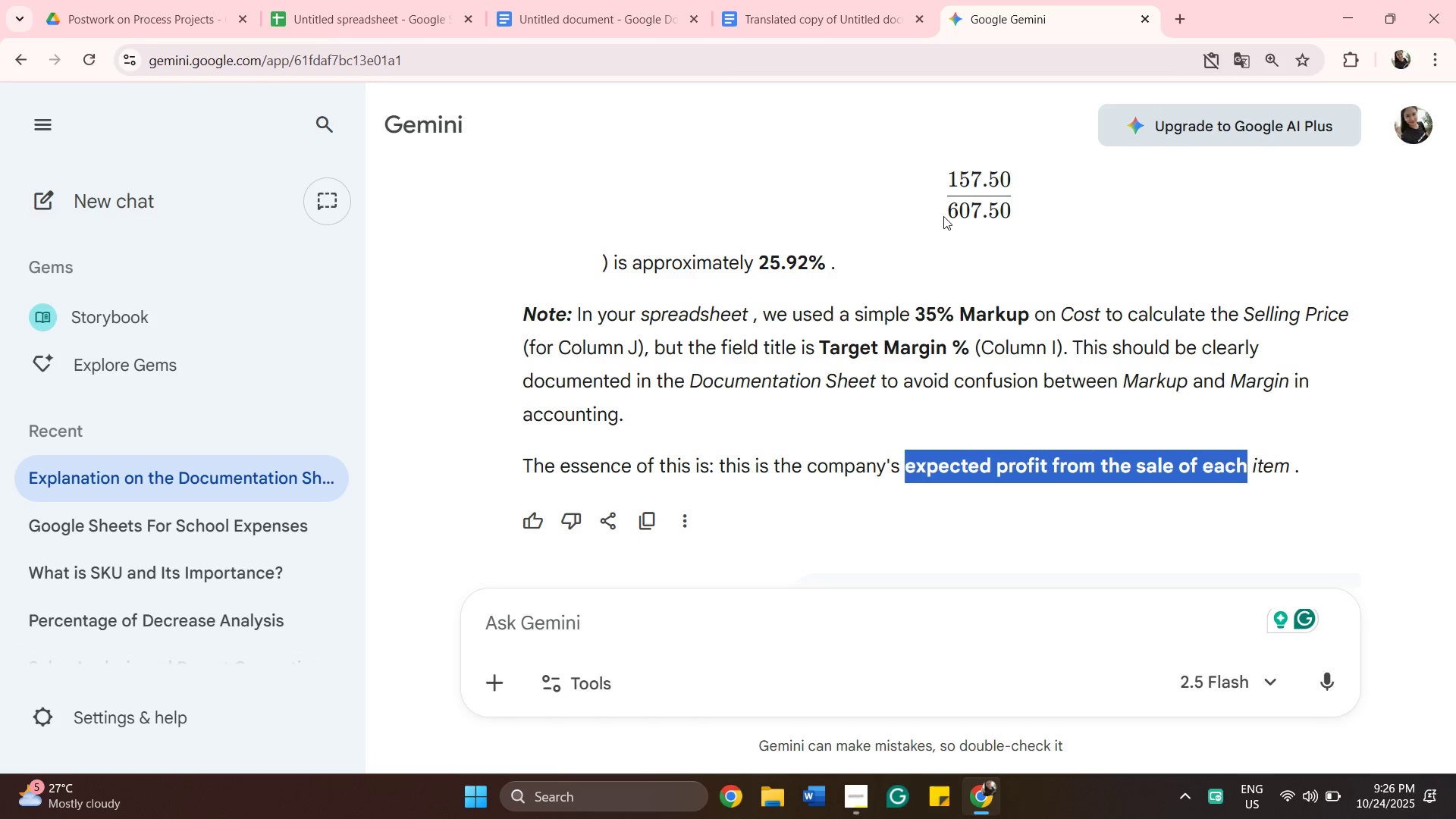 
left_click([384, 20])
 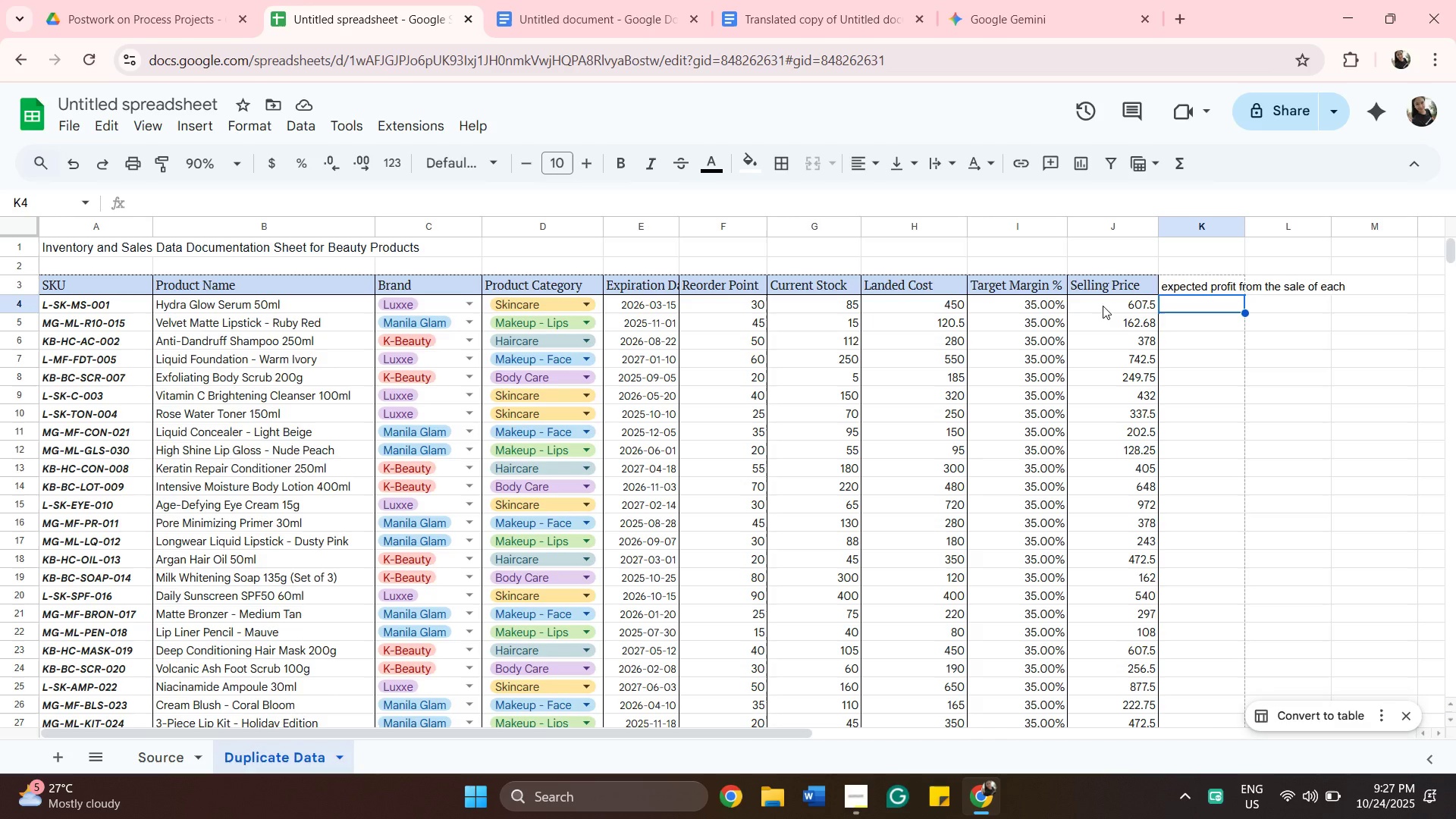 
wait(25.32)
 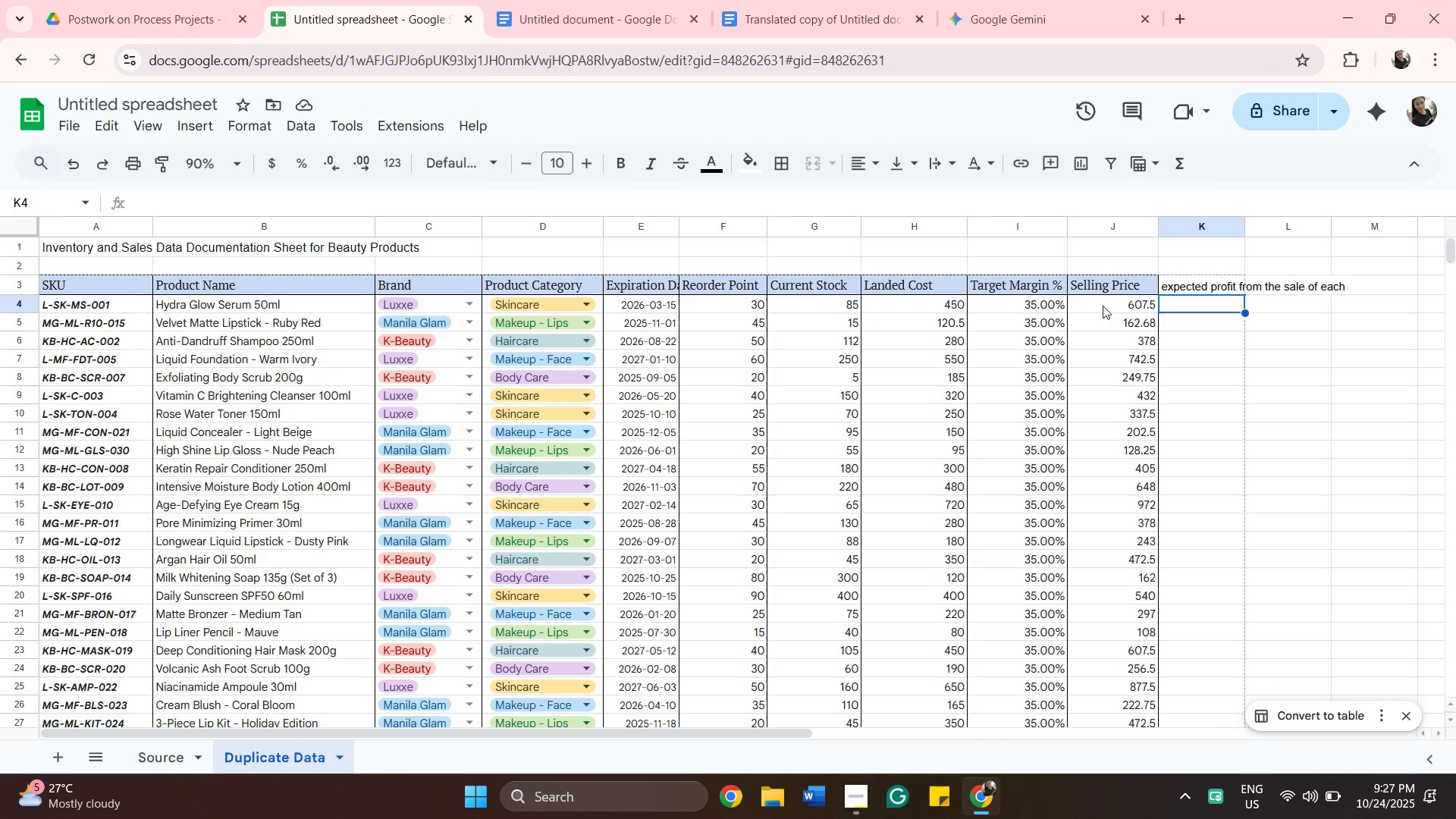 
left_click_drag(start_coordinate=[1453, 248], to_coordinate=[1451, 252])
 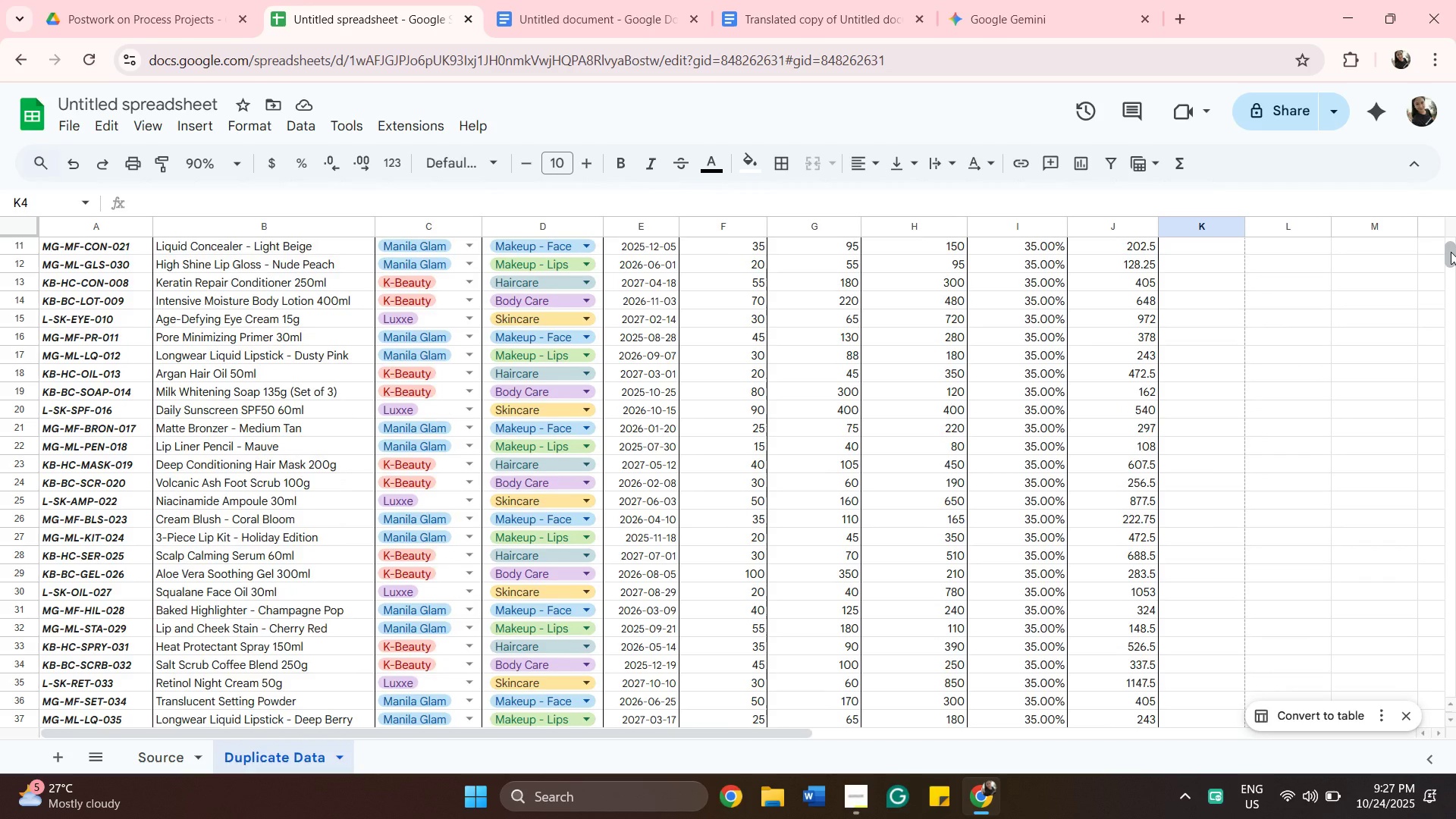 
left_click_drag(start_coordinate=[1451, 252], to_coordinate=[1451, 231])
 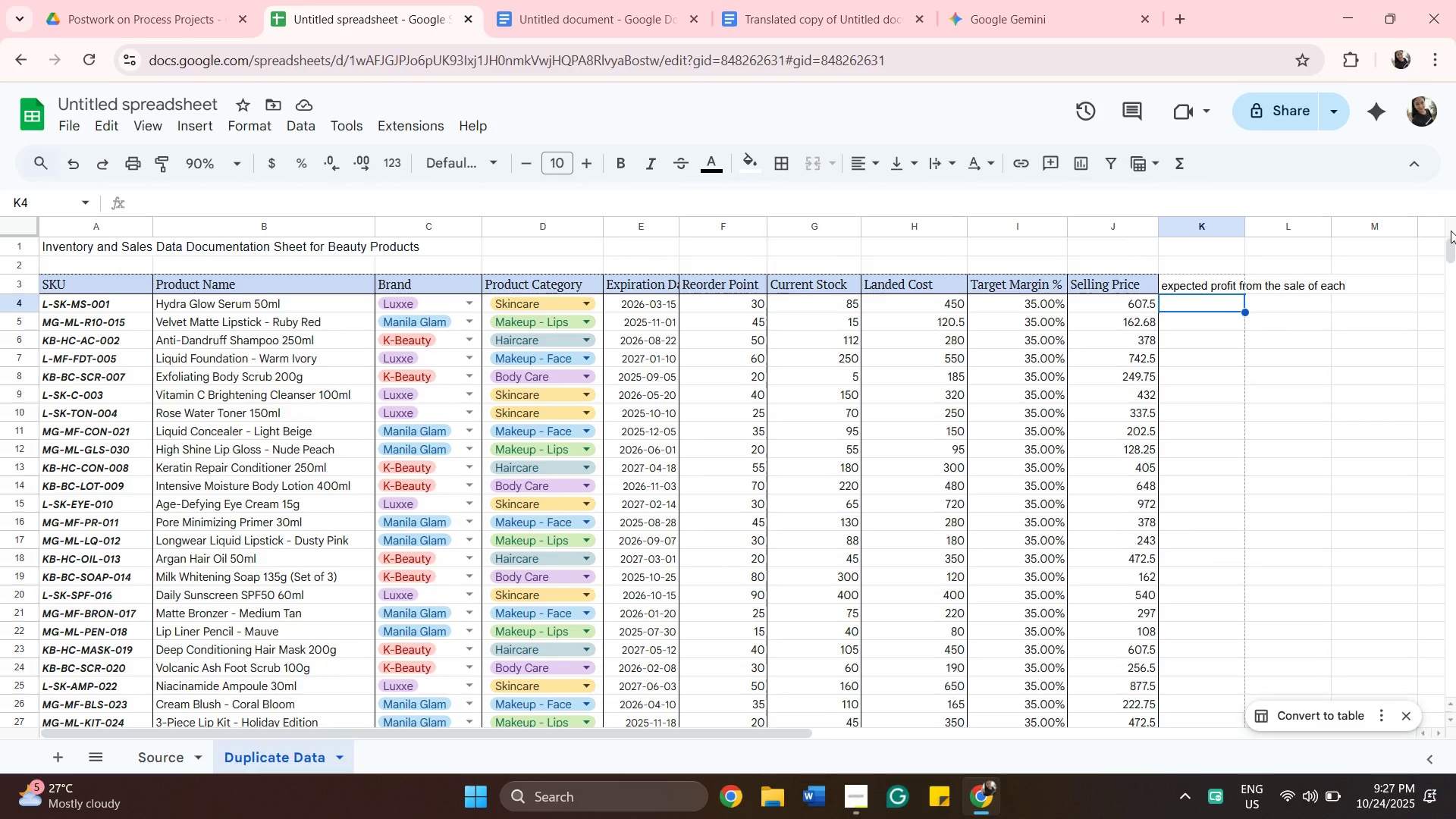 
wait(8.97)
 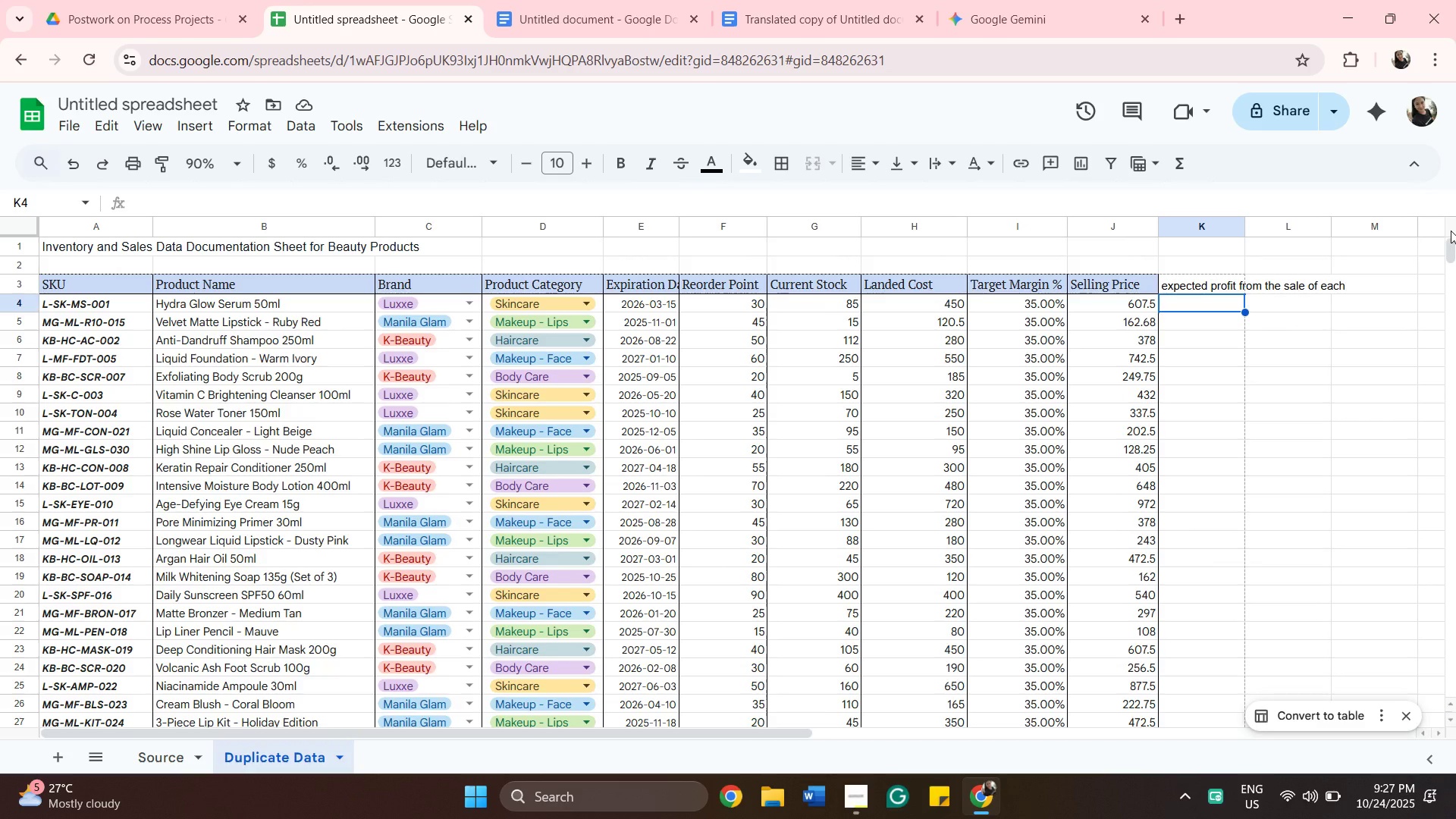 
left_click([990, 17])
 